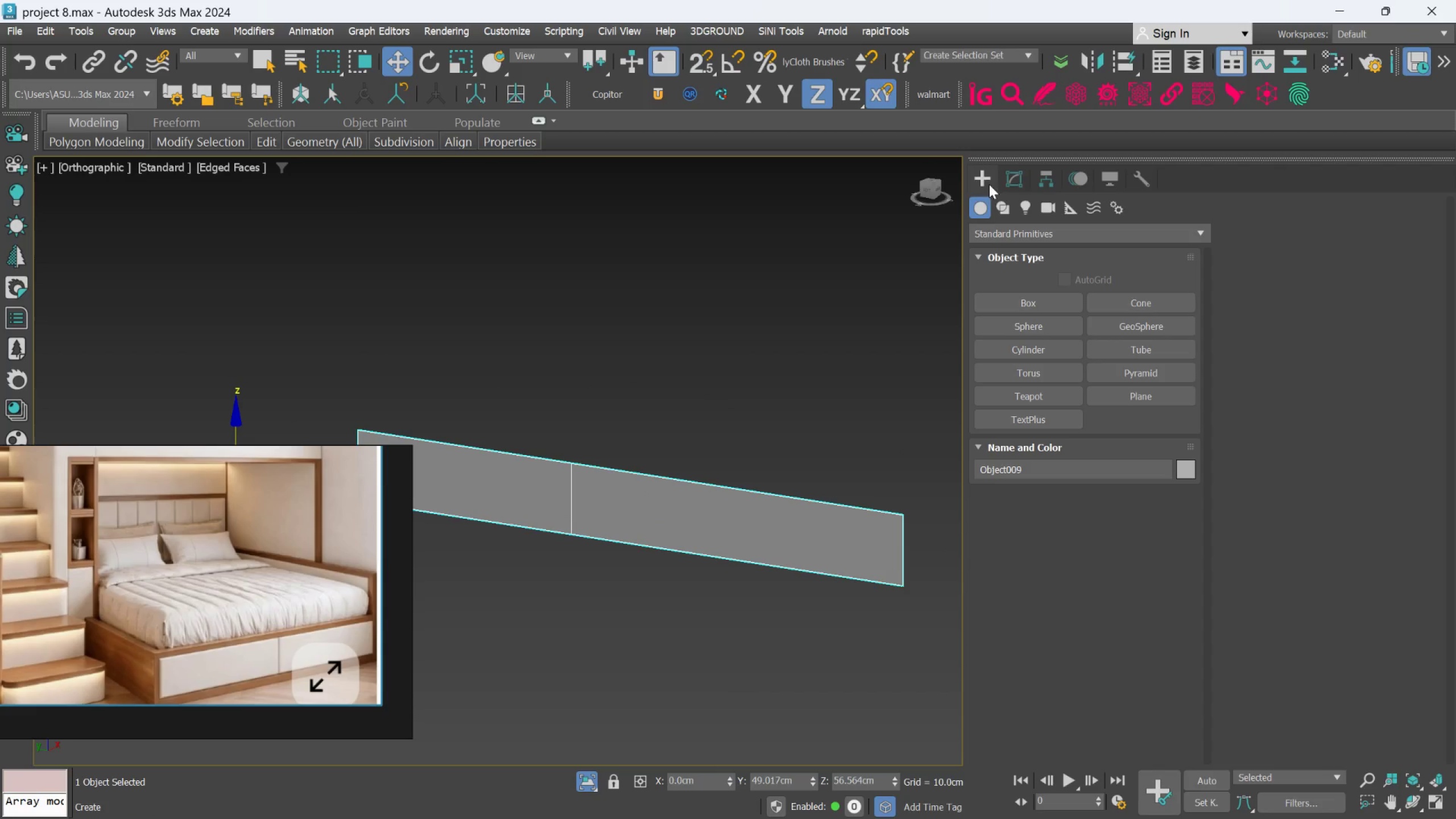 
left_click([1010, 174])
 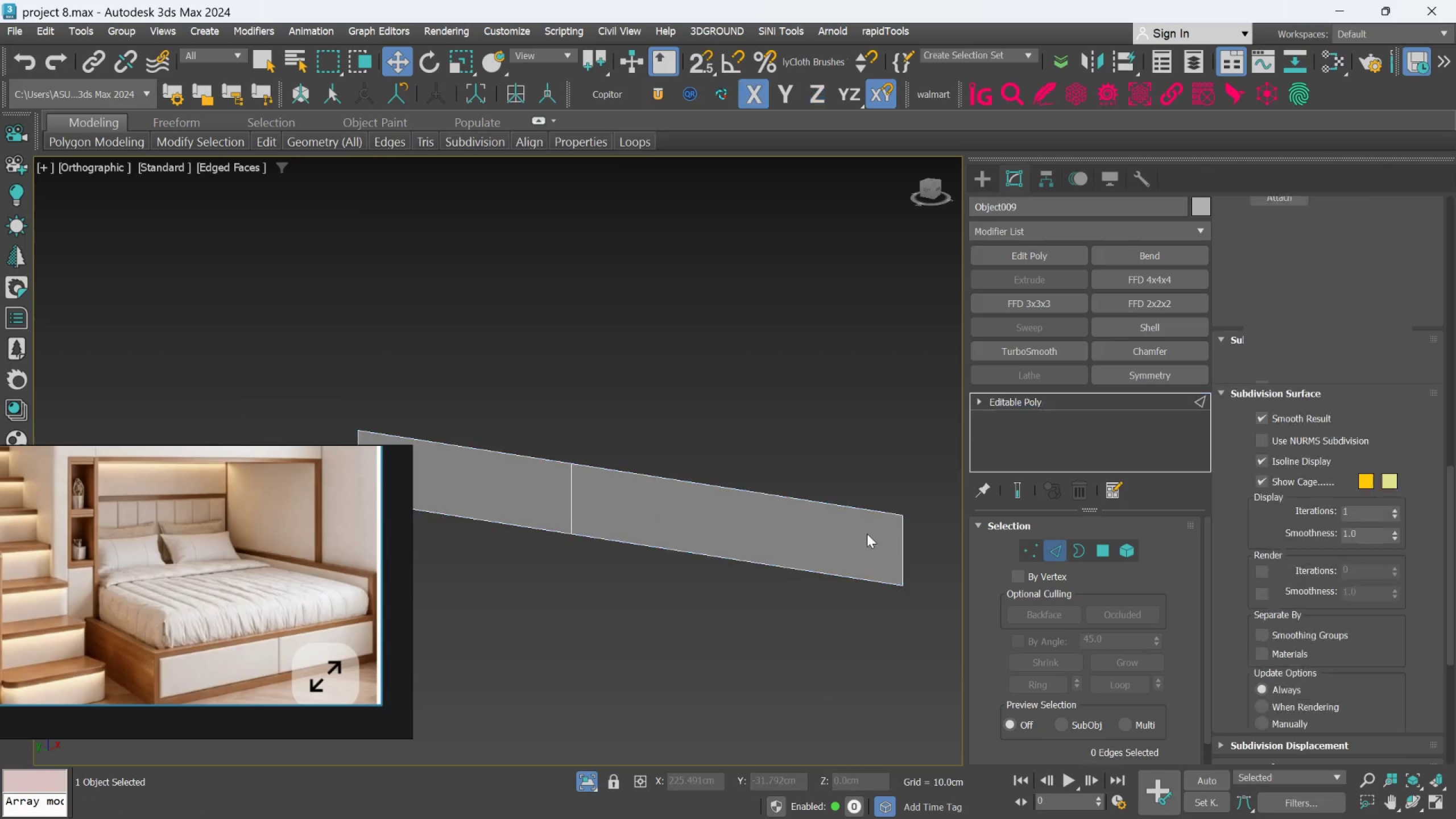 
left_click([573, 487])
 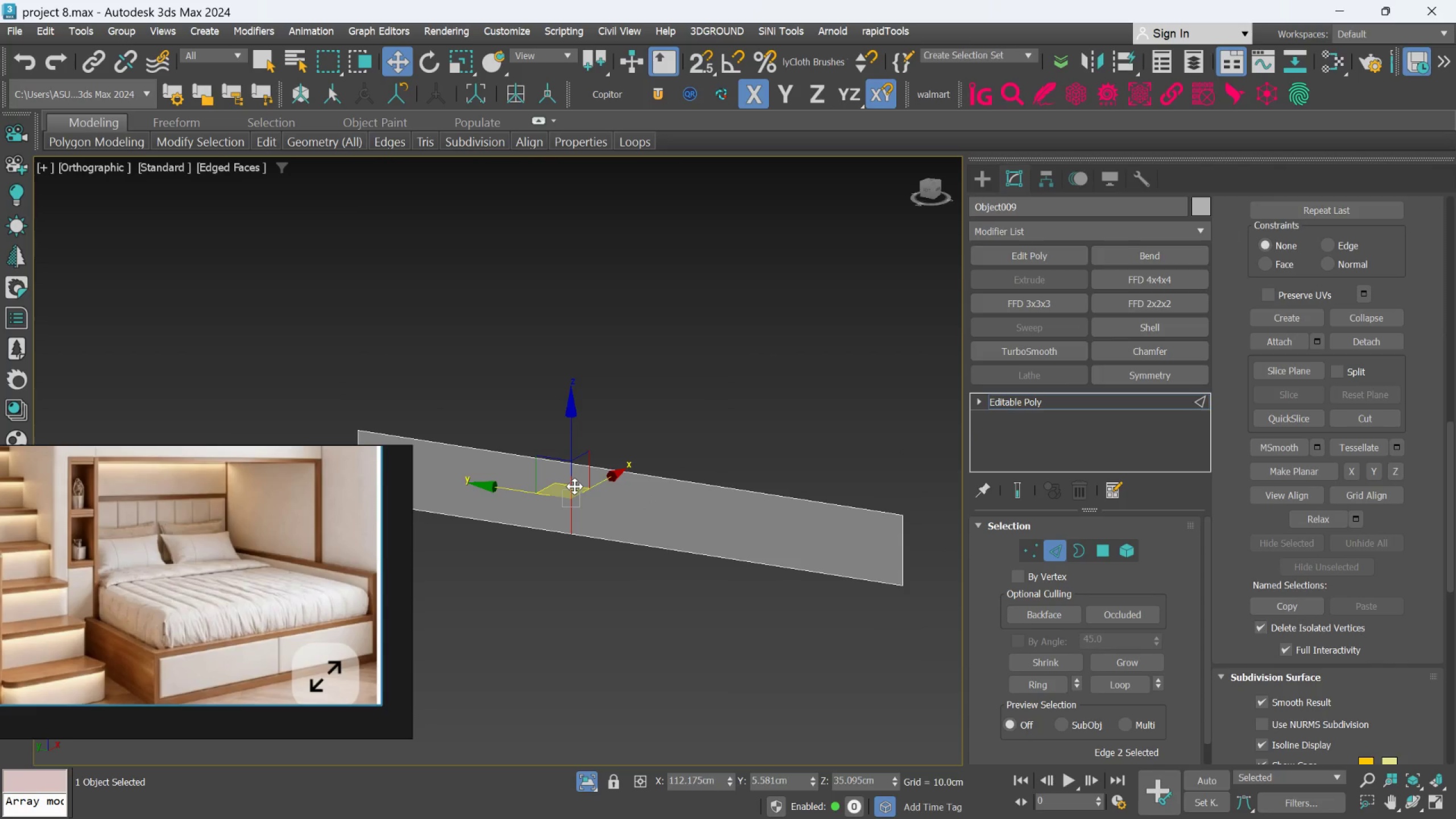 
key(Control+Backspace)
 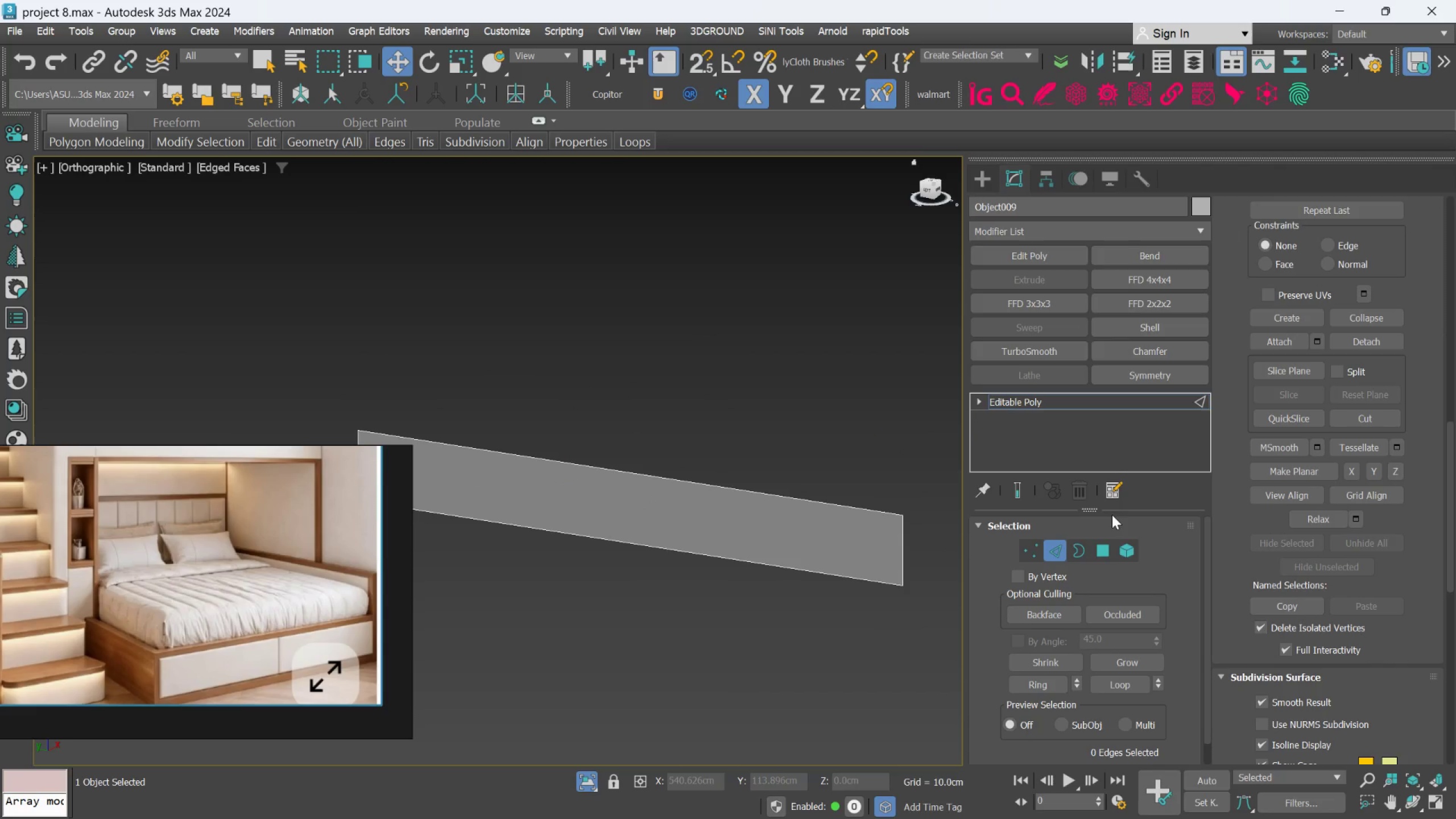 
left_click([1101, 556])
 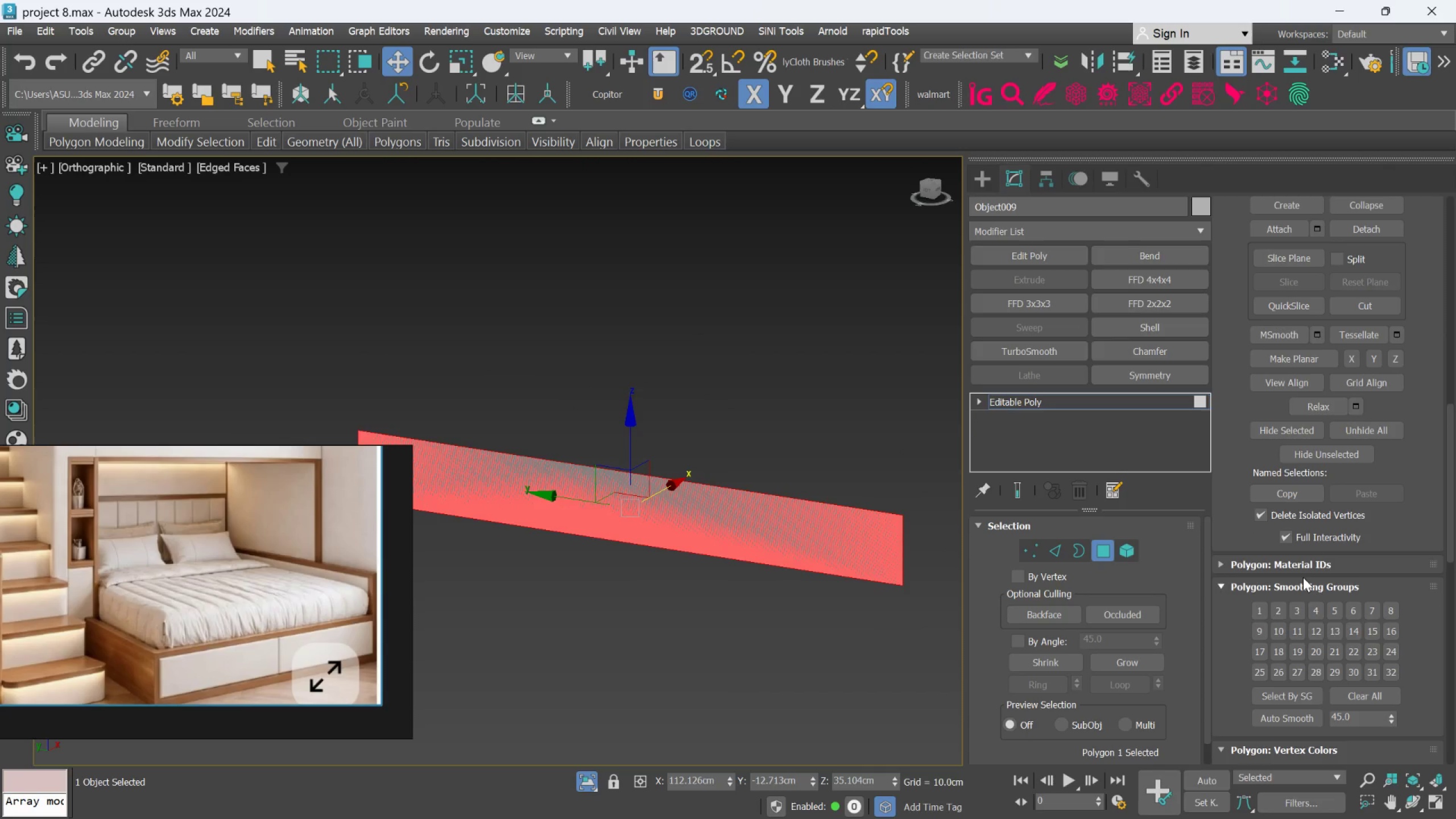 
scroll: coordinate [1384, 411], scroll_direction: up, amount: 55.0
 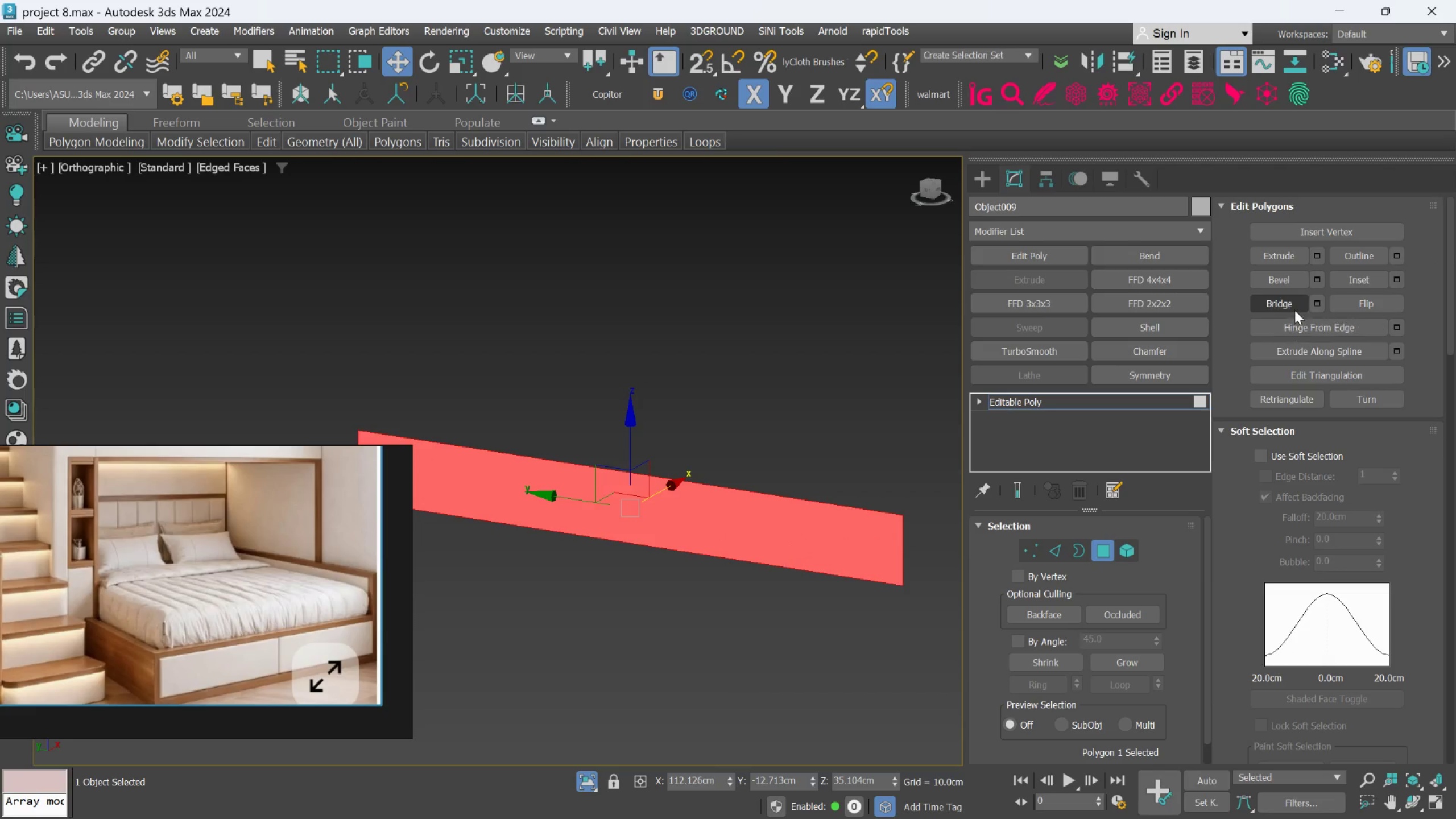 
left_click([1312, 250])
 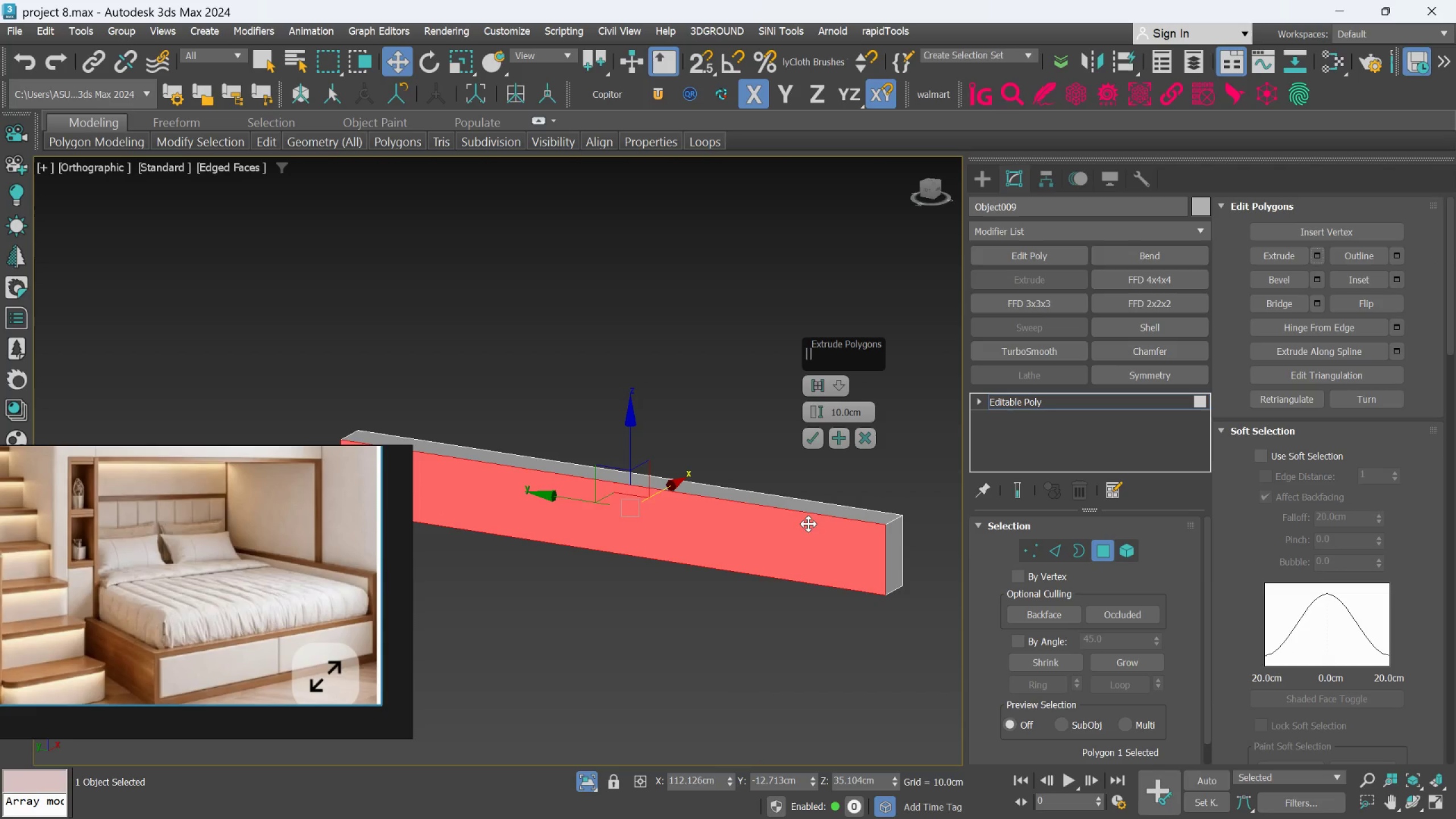 
hold_key(key=AltLeft, duration=1.01)
 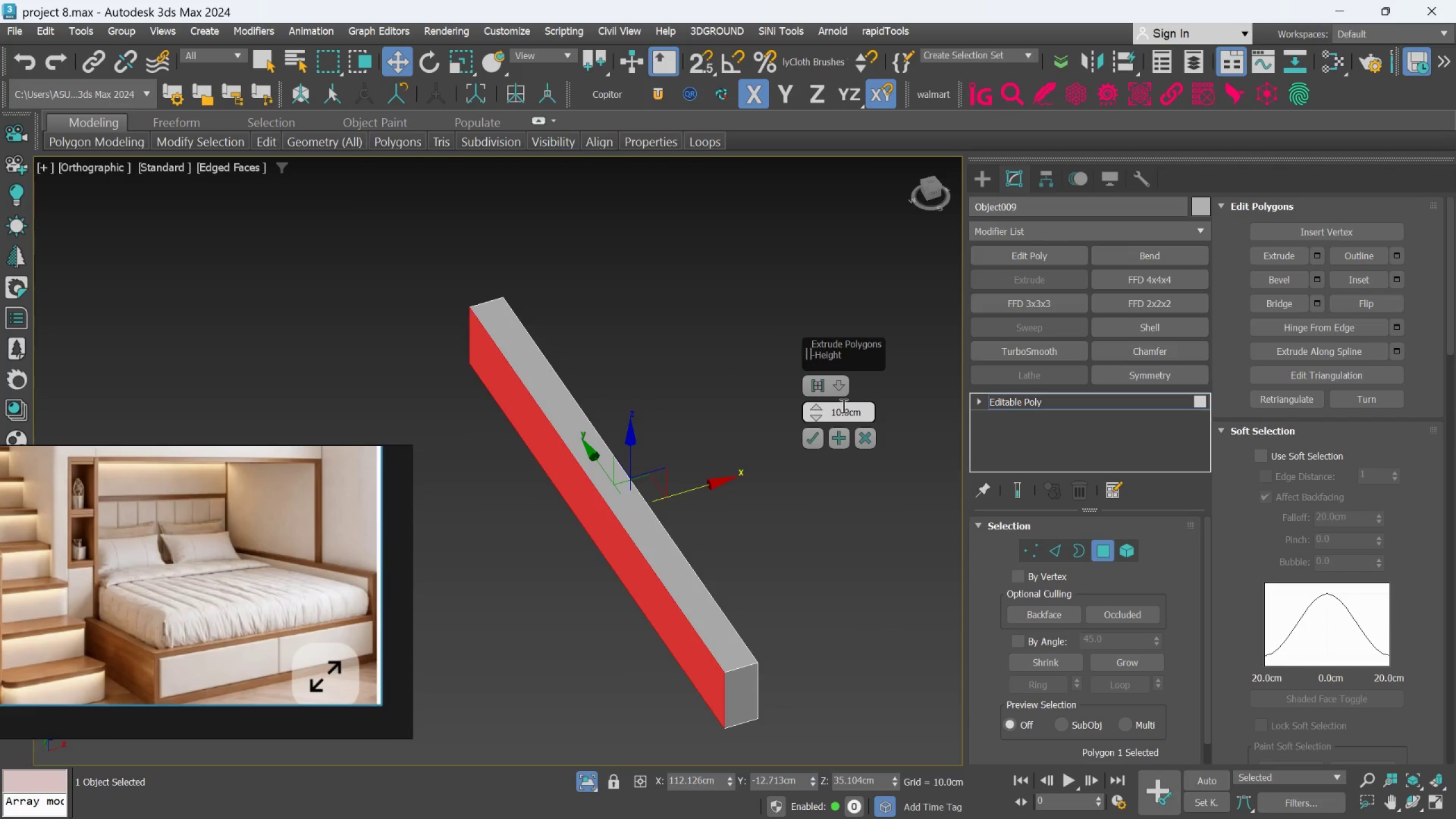 
double_click([842, 406])
 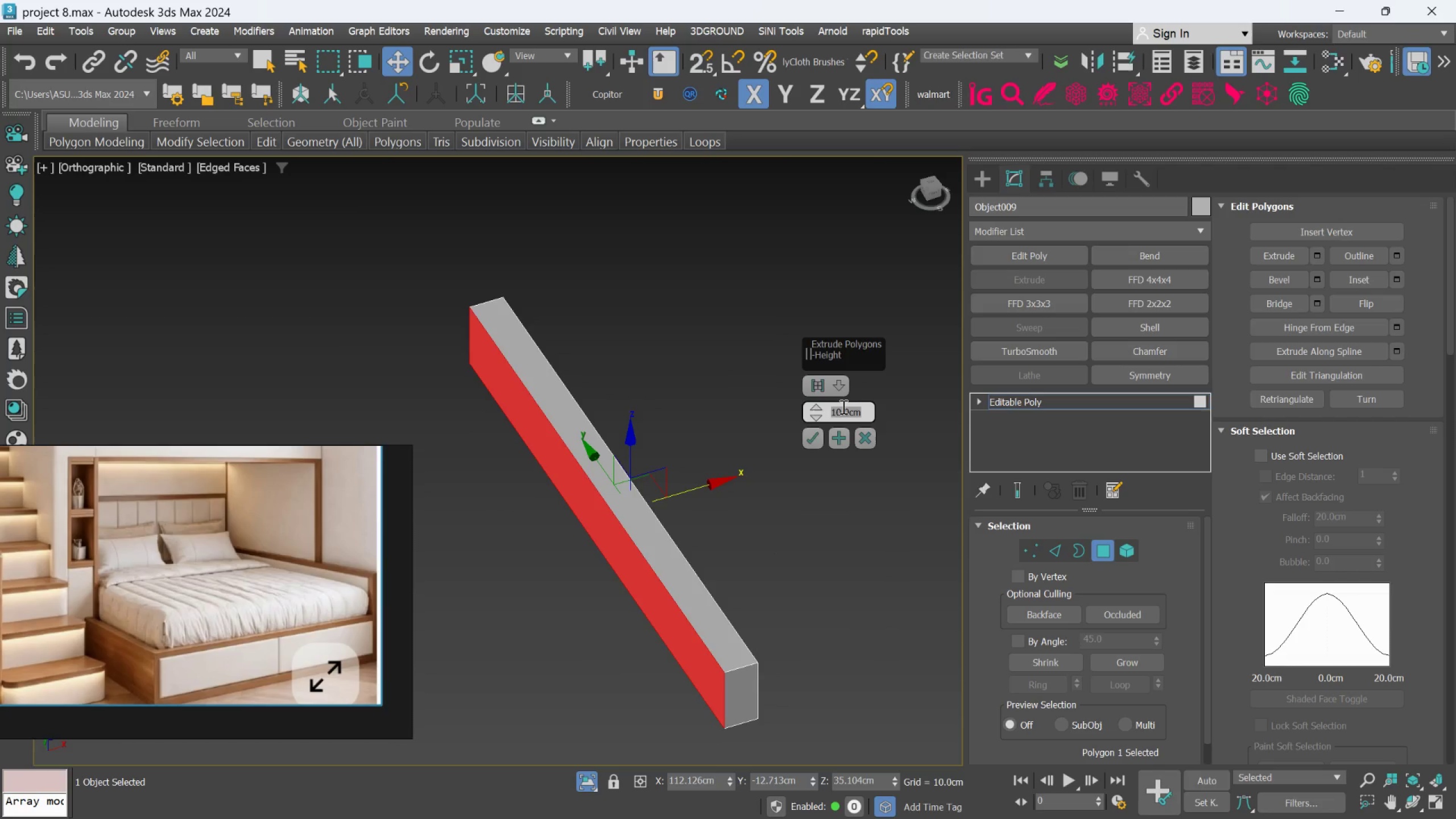 
key(3)
 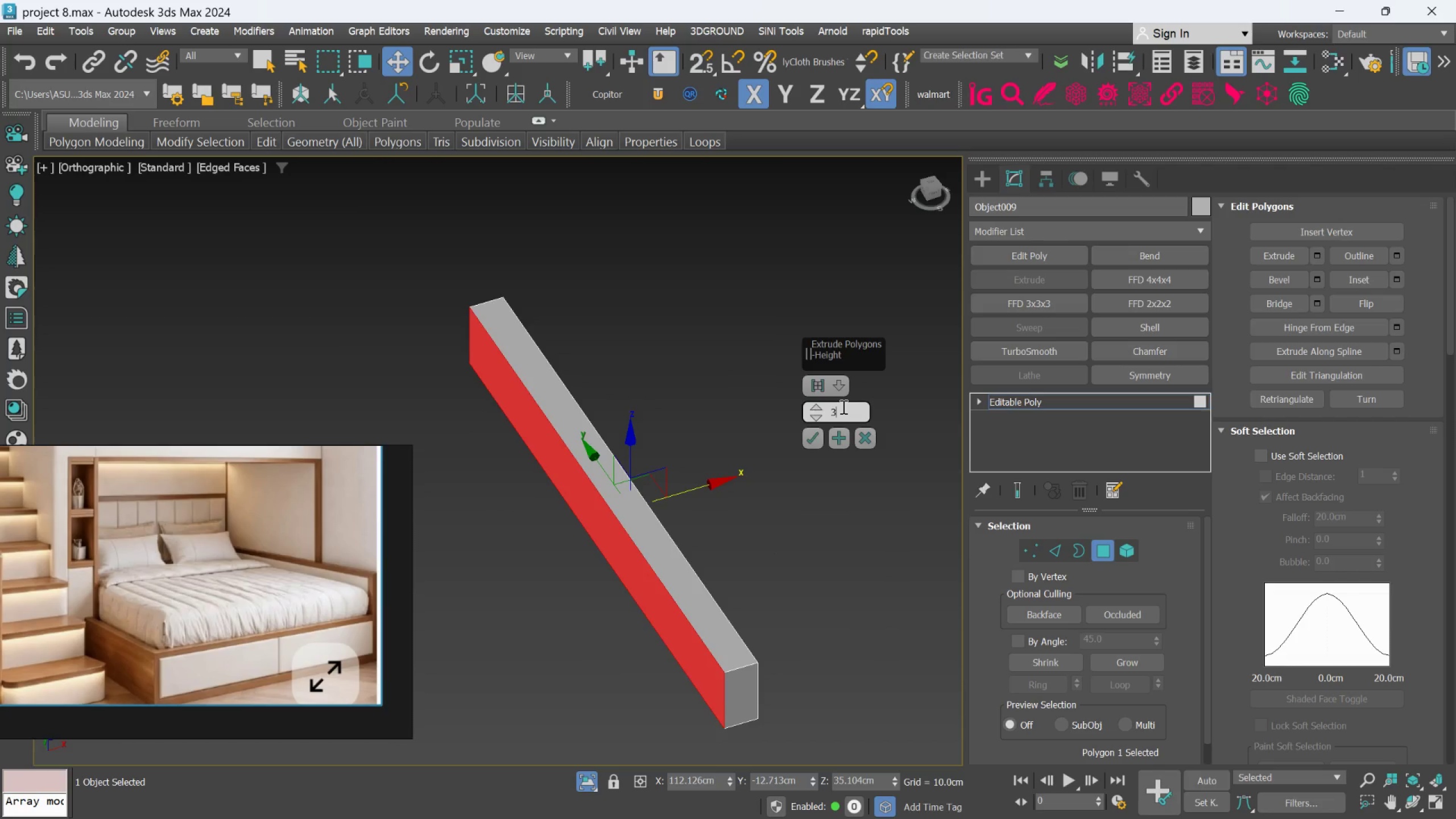 
key(Enter)
 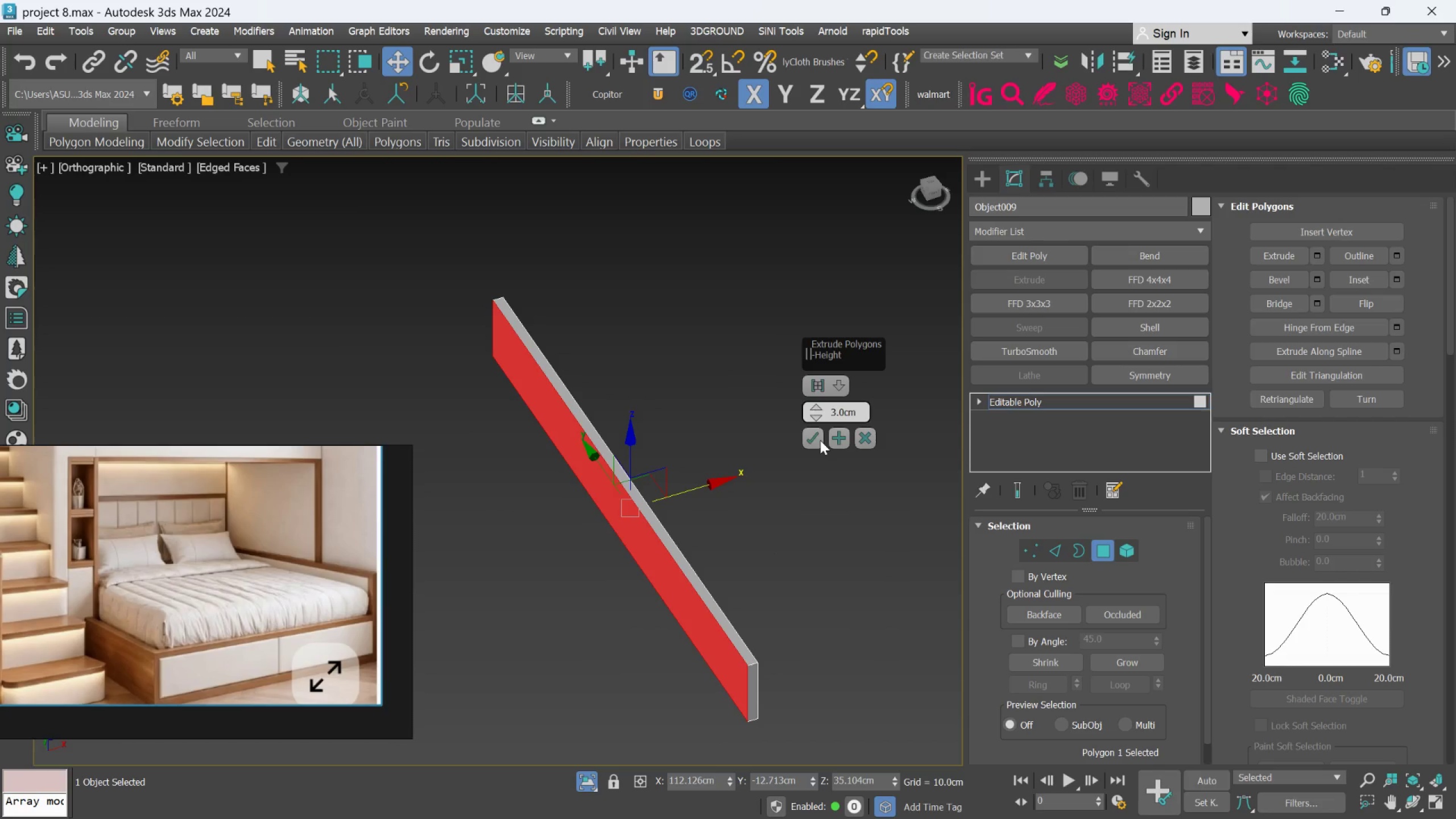 
left_click([814, 441])
 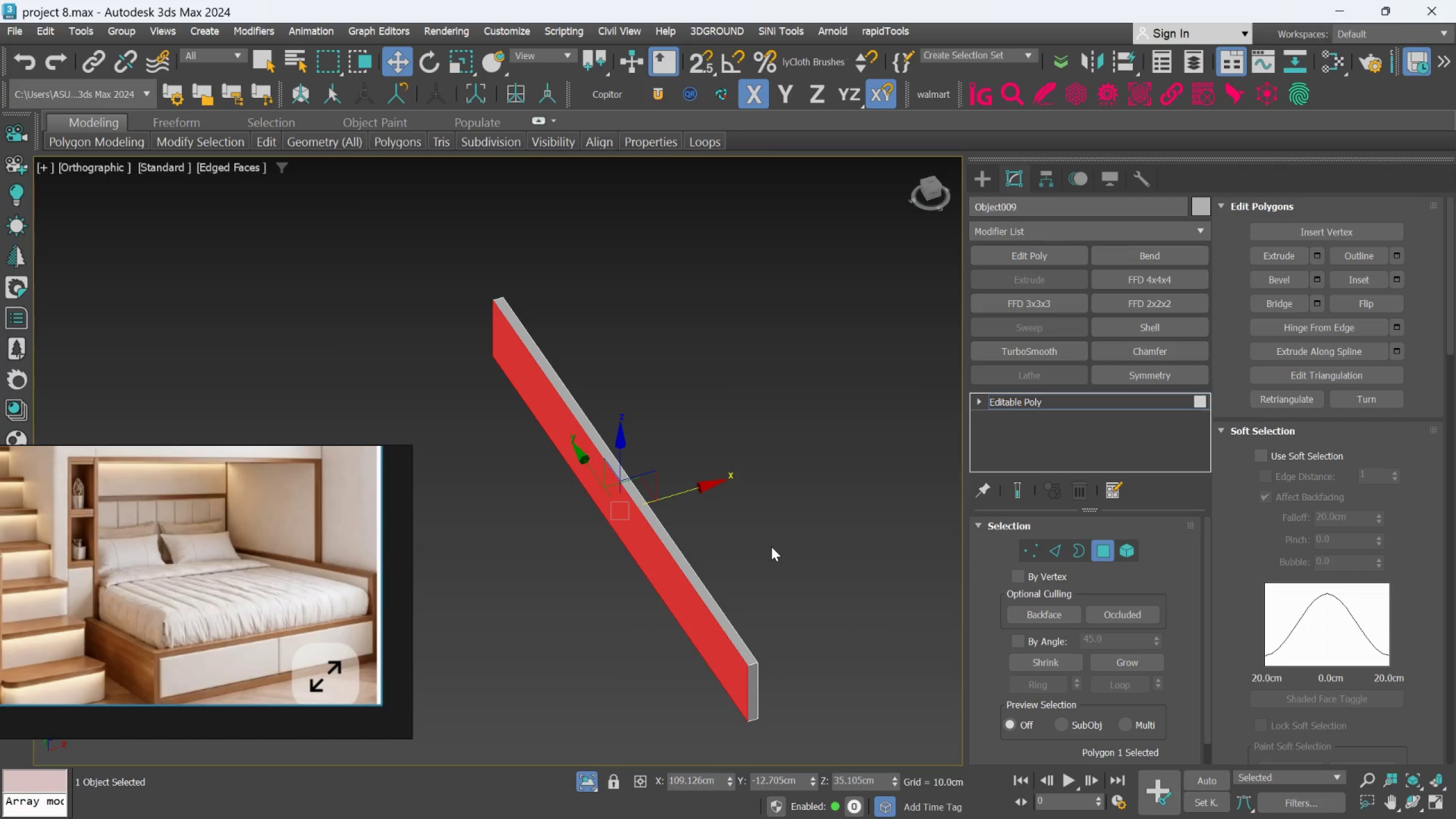 
hold_key(key=AltLeft, duration=0.52)
 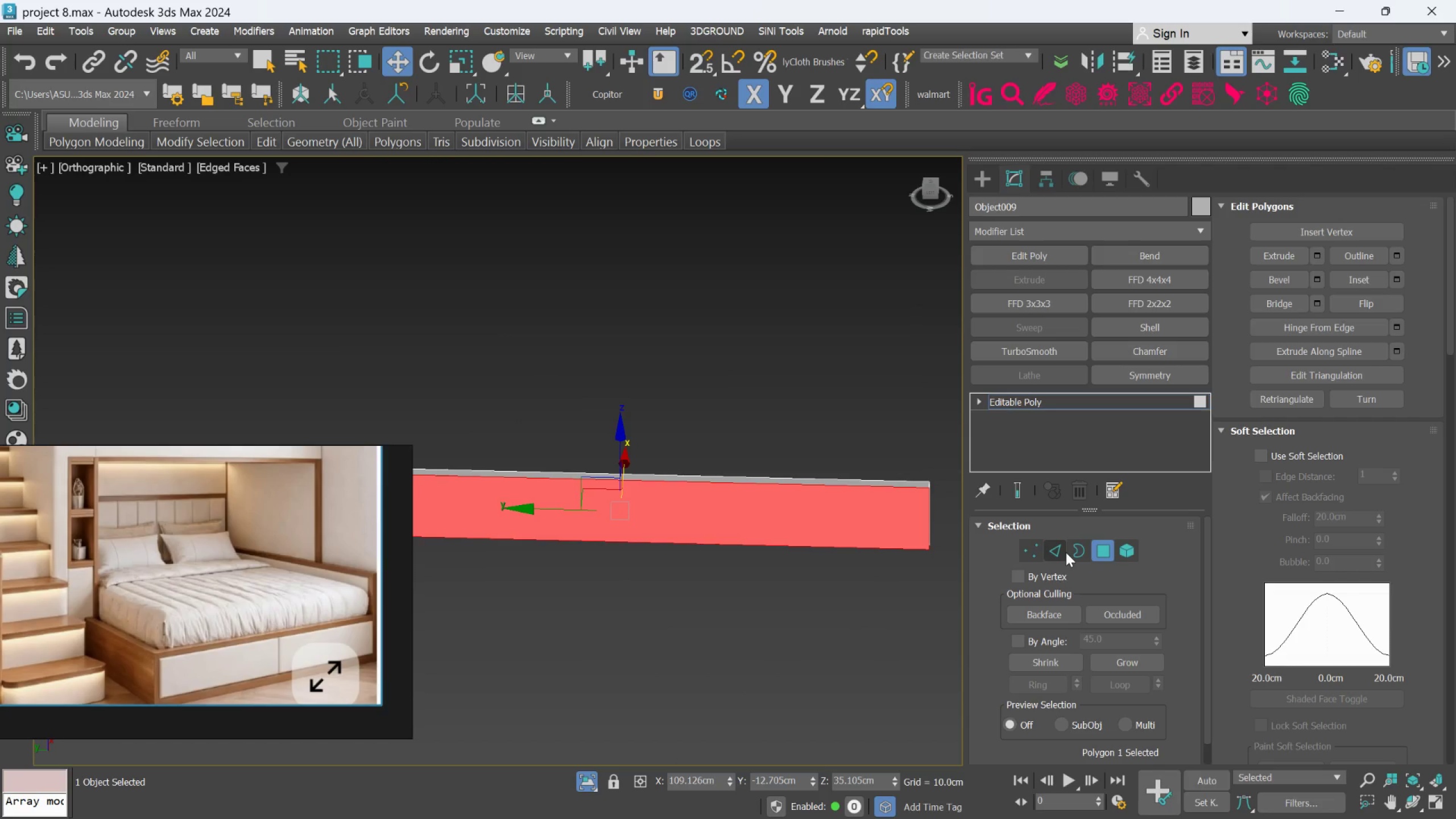 
left_click([1066, 553])
 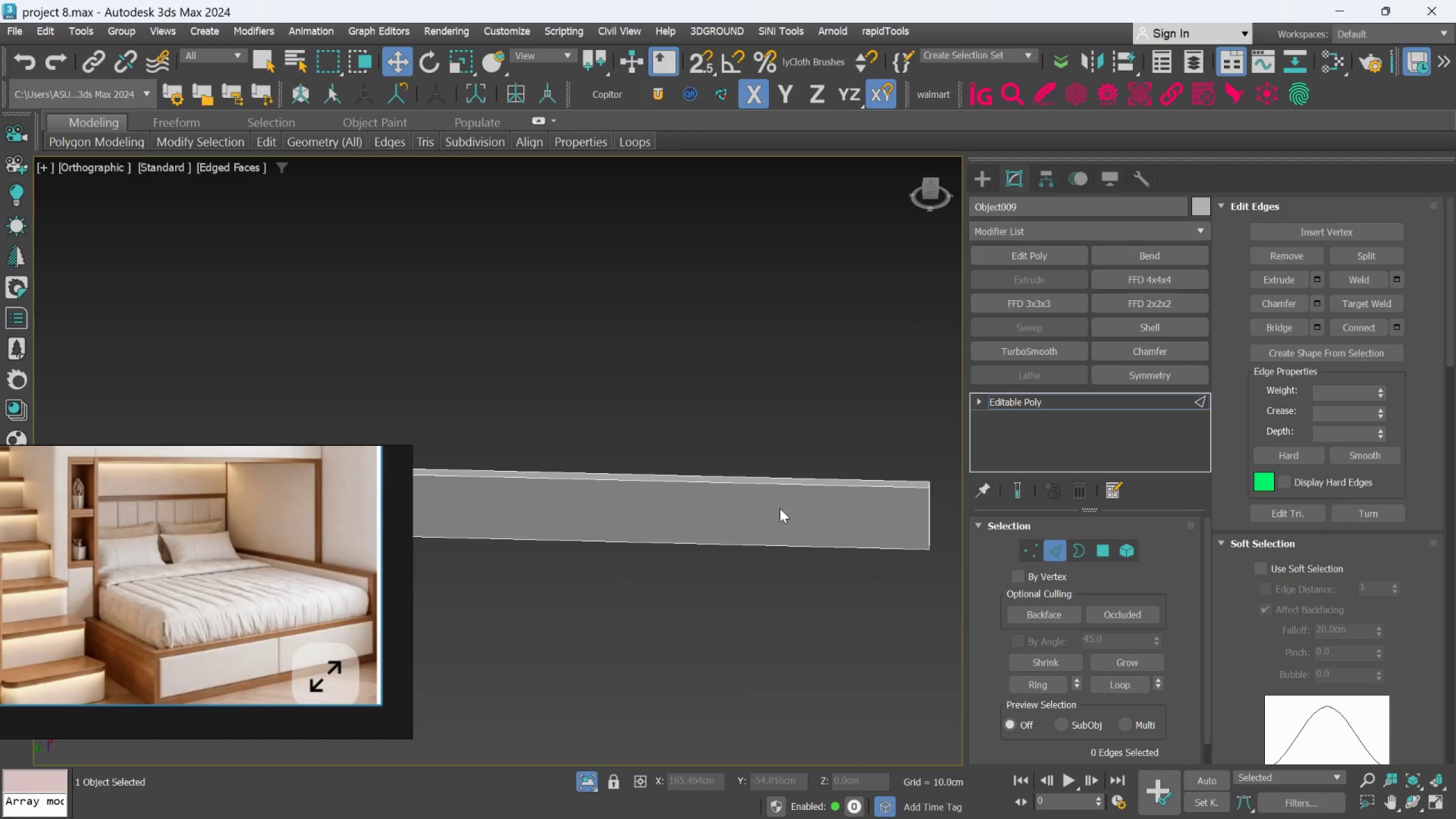 
scroll: coordinate [743, 480], scroll_direction: up, amount: 1.0
 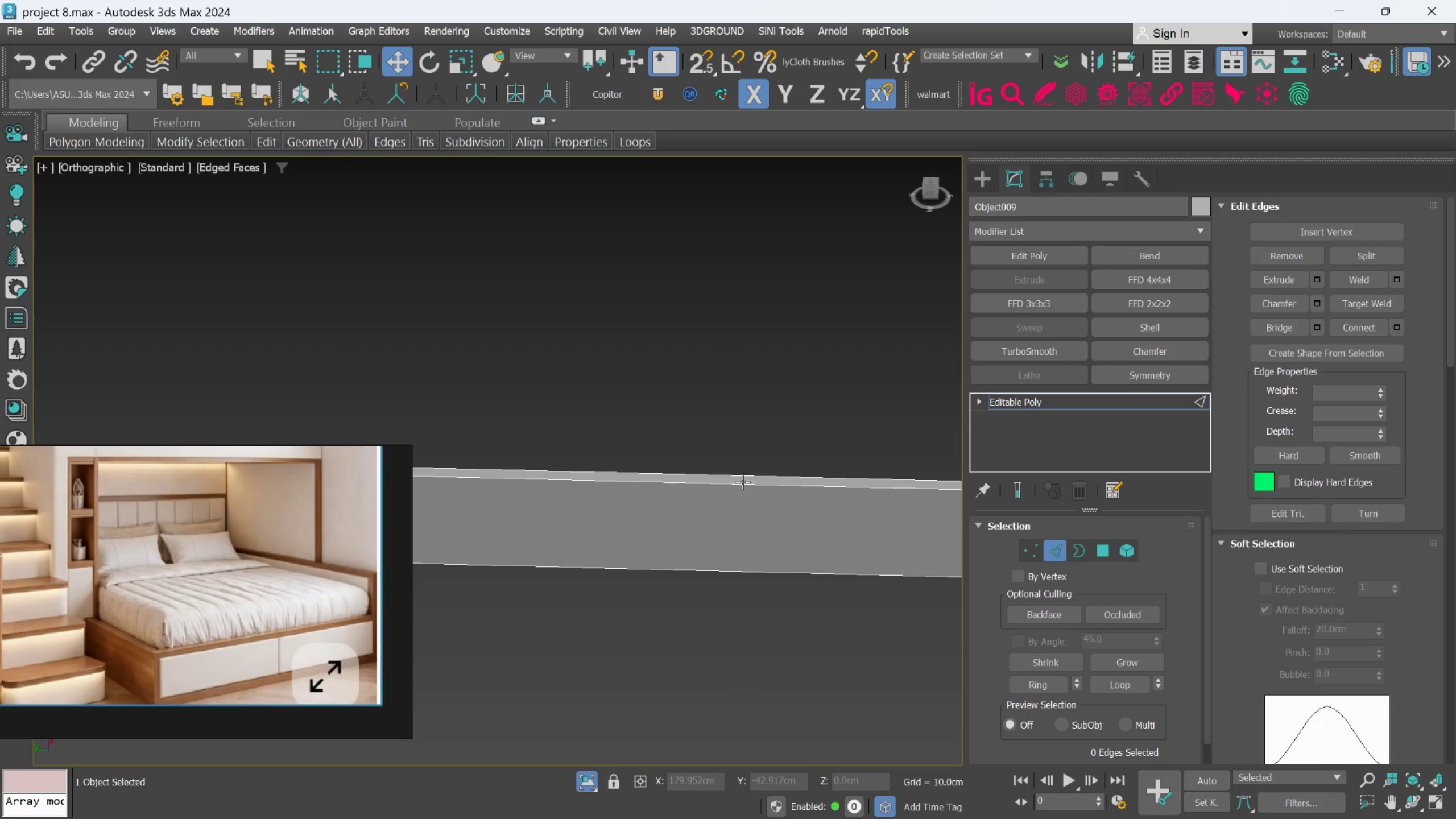 
left_click([742, 484])
 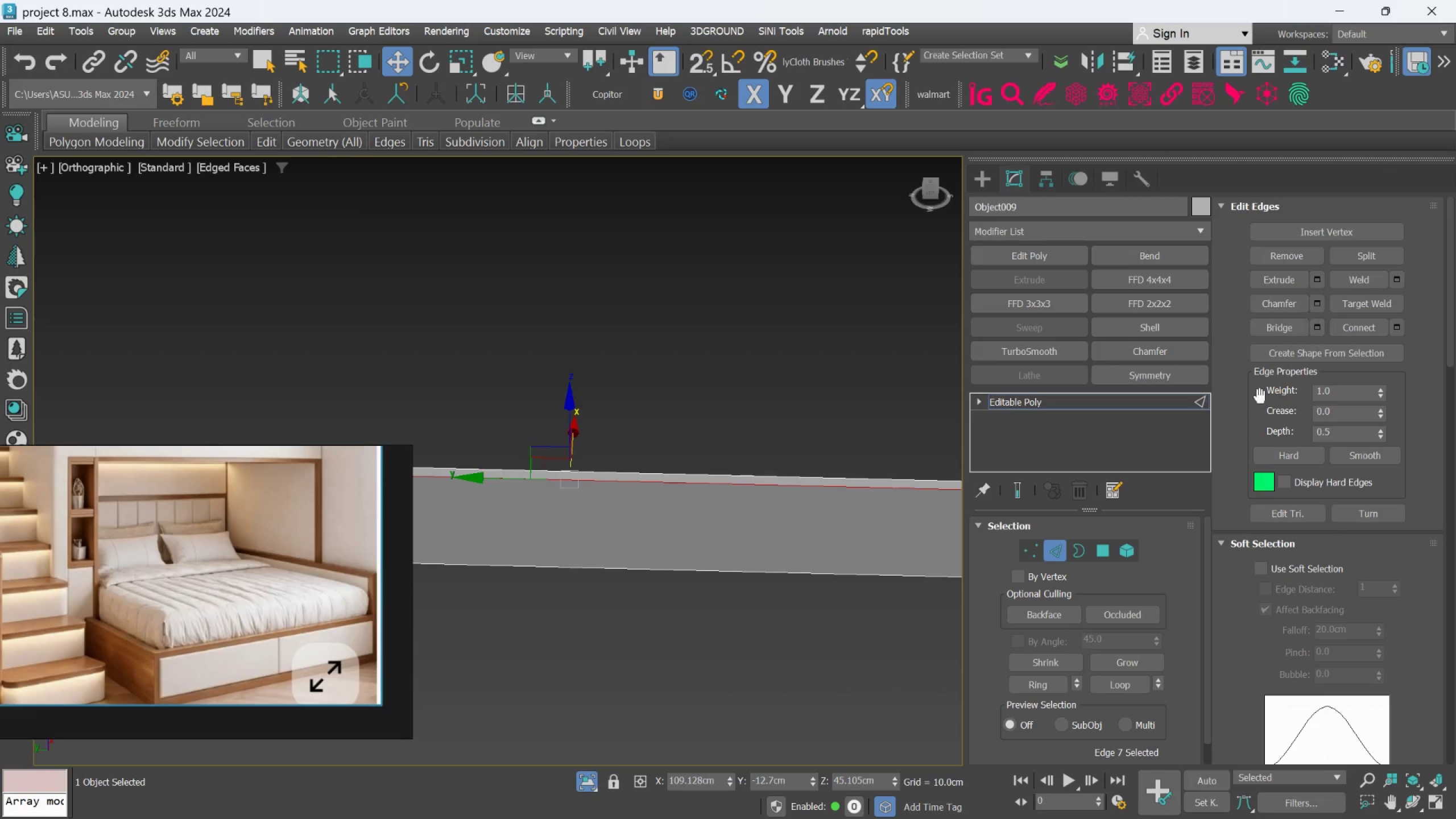 
scroll: coordinate [875, 481], scroll_direction: down, amount: 3.0
 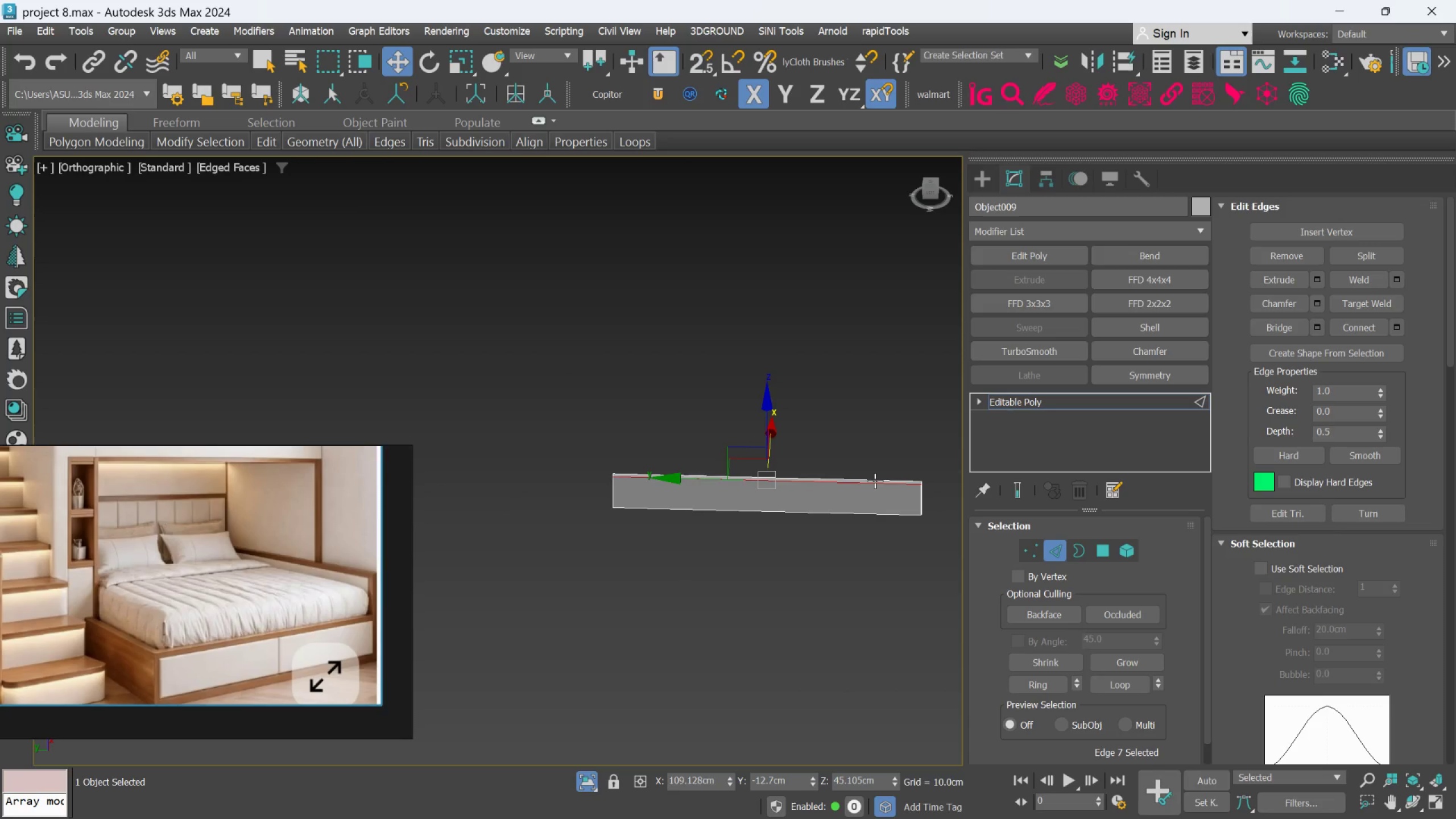 
wait(8.11)
 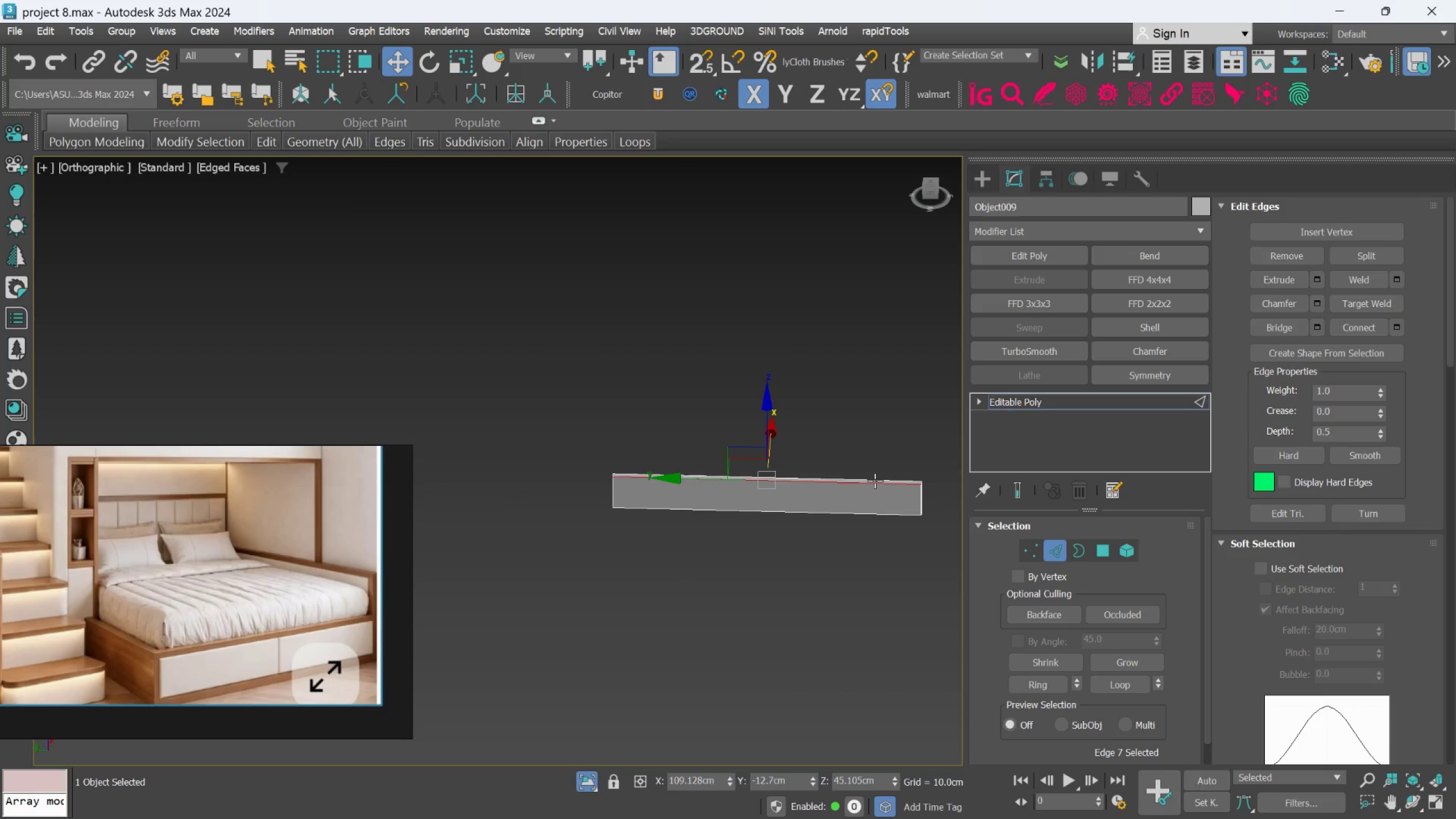 
scroll: coordinate [1346, 609], scroll_direction: down, amount: 41.0
 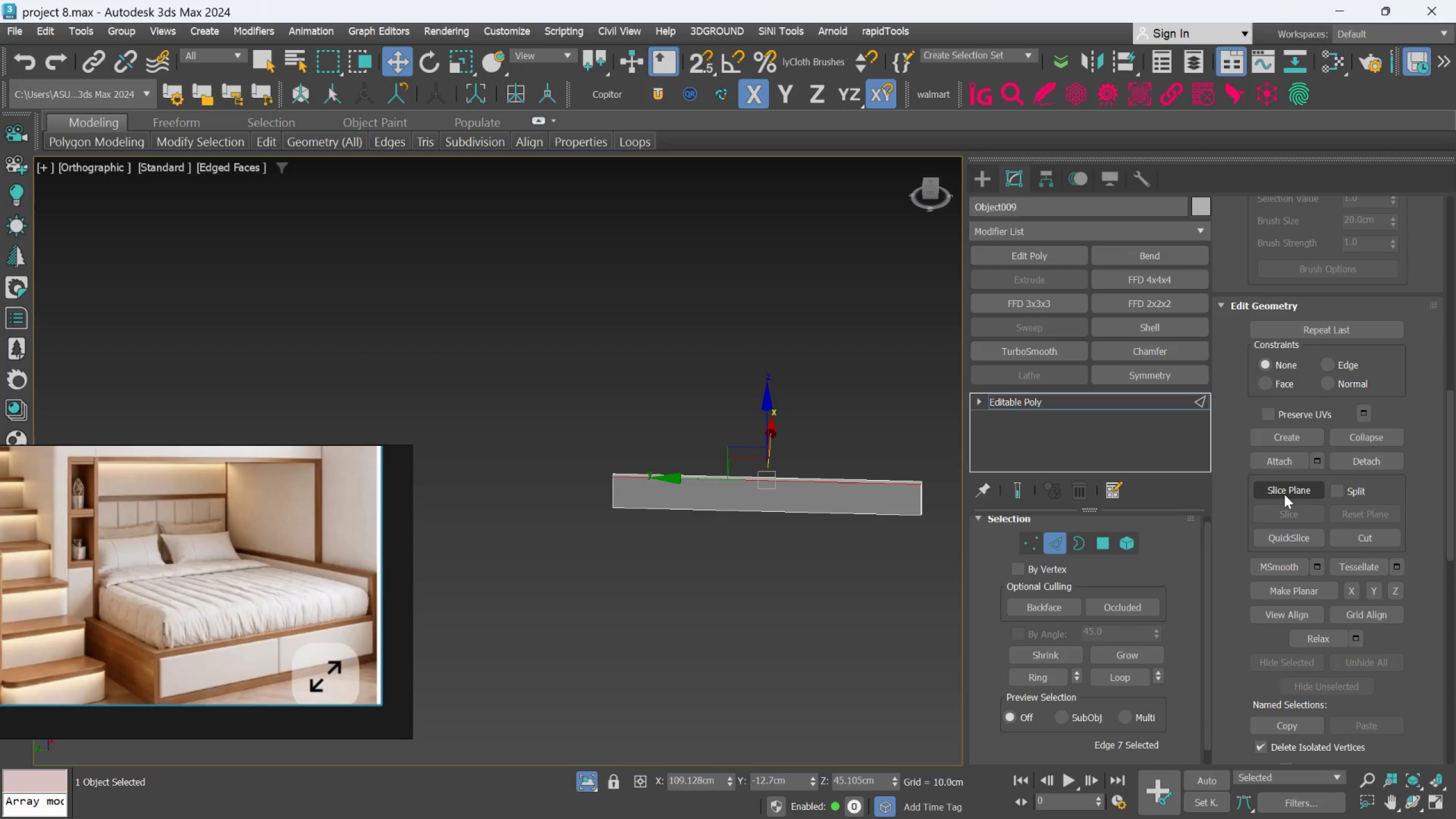 
scroll: coordinate [1300, 384], scroll_direction: up, amount: 50.0
 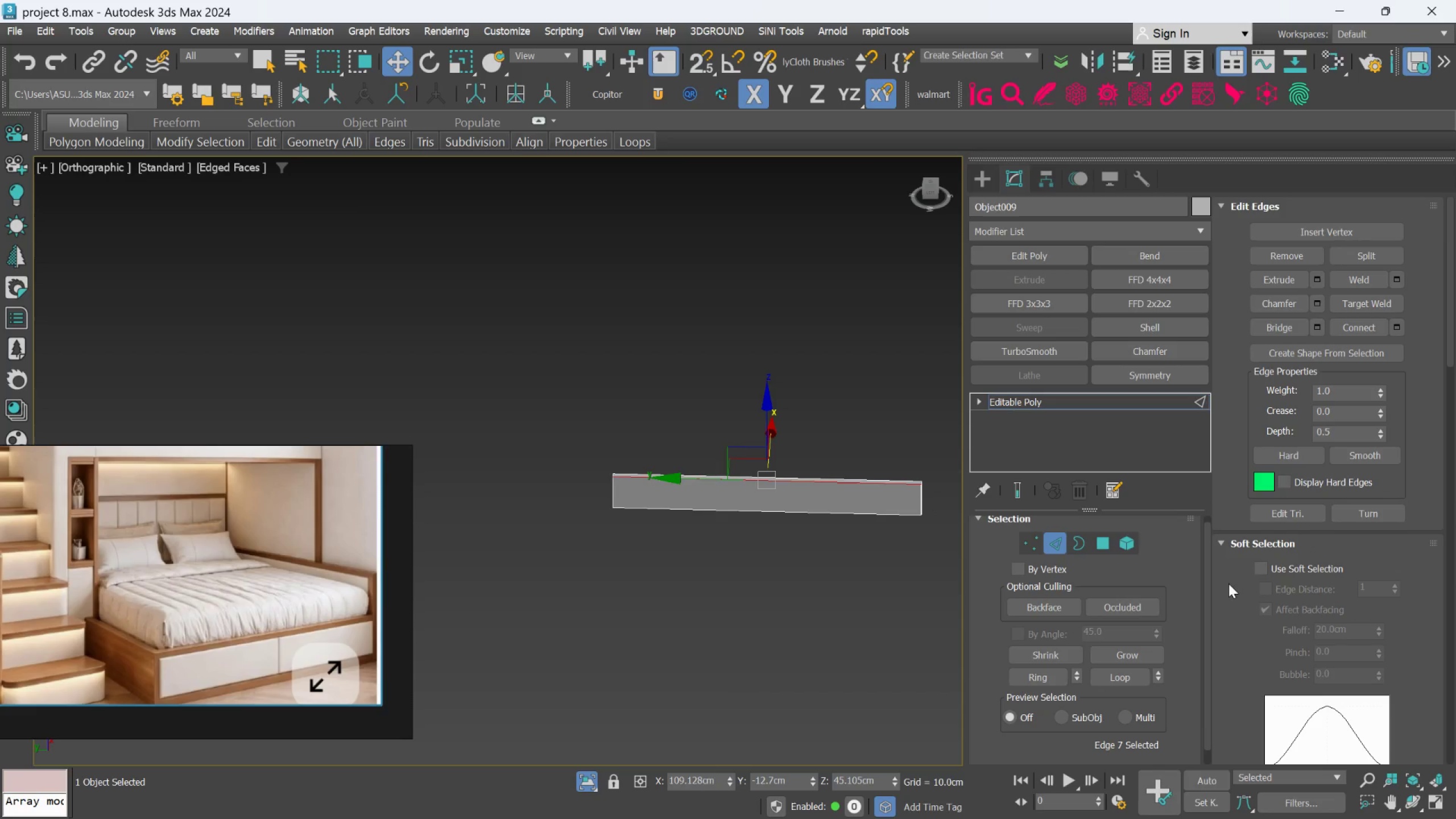 
left_click_drag(start_coordinate=[1207, 598], to_coordinate=[1221, 590])
 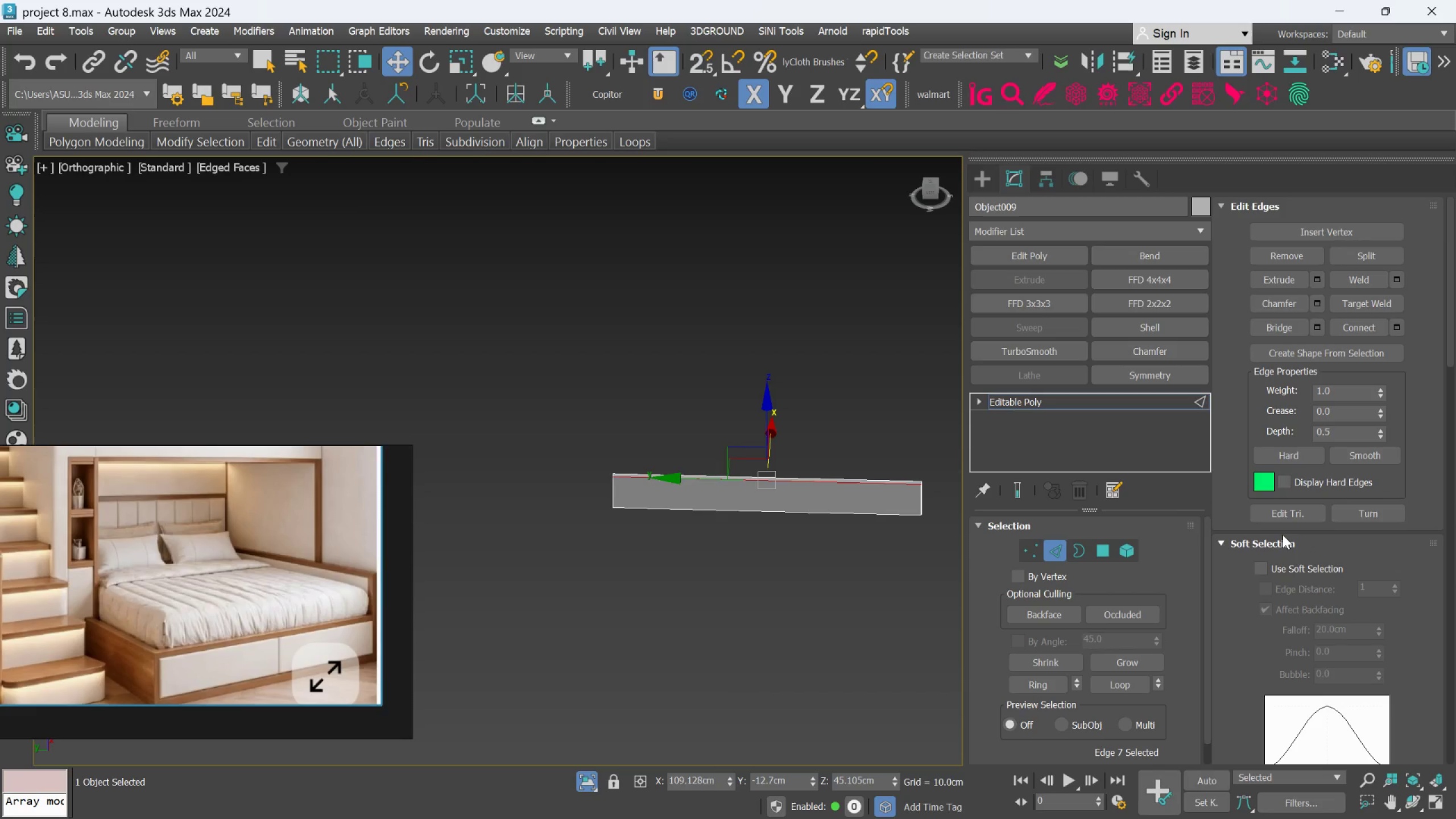 
scroll: coordinate [1308, 436], scroll_direction: up, amount: 8.0
 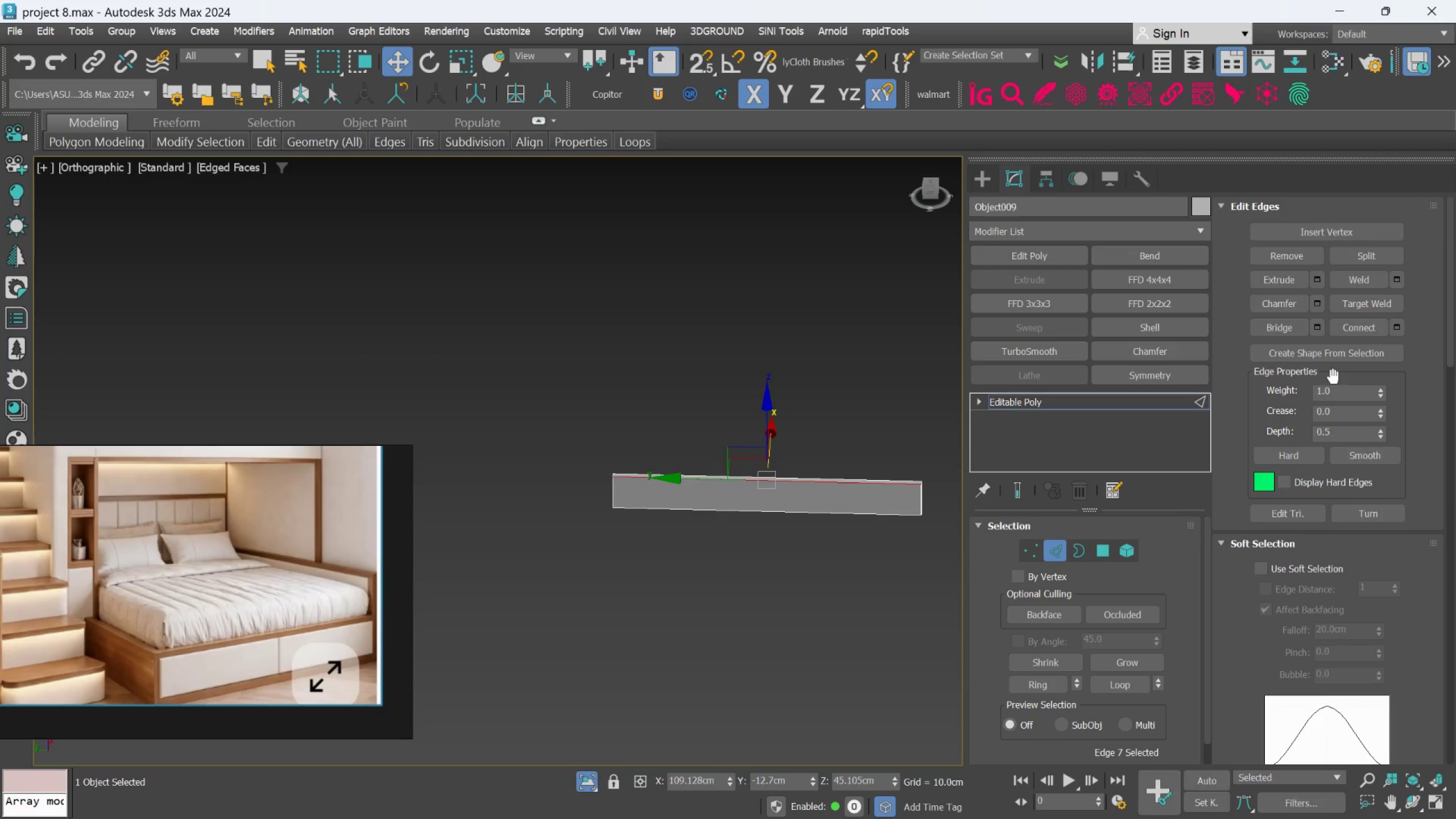 
scroll: coordinate [1354, 631], scroll_direction: down, amount: 17.0
 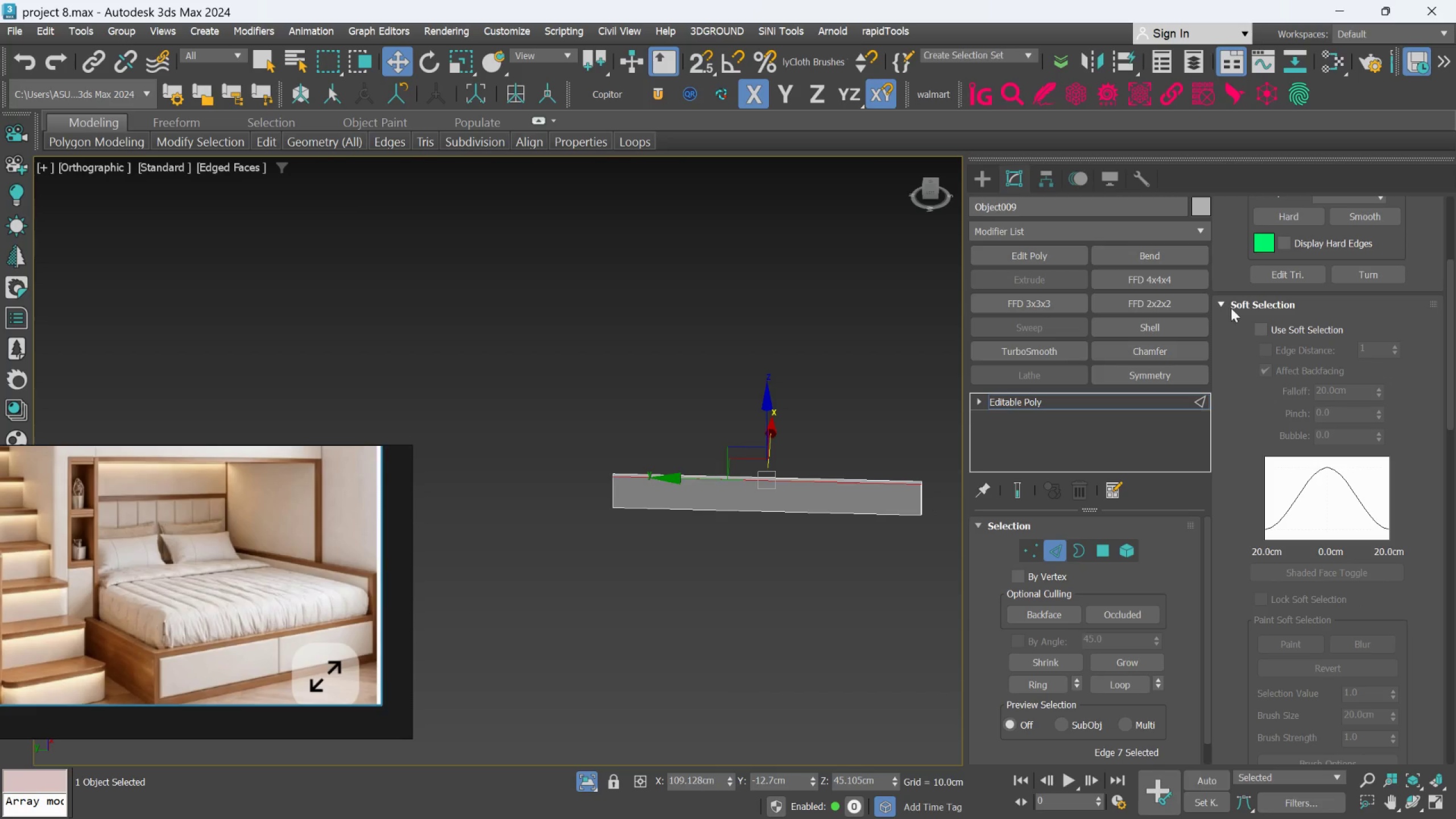 
left_click([1226, 300])
 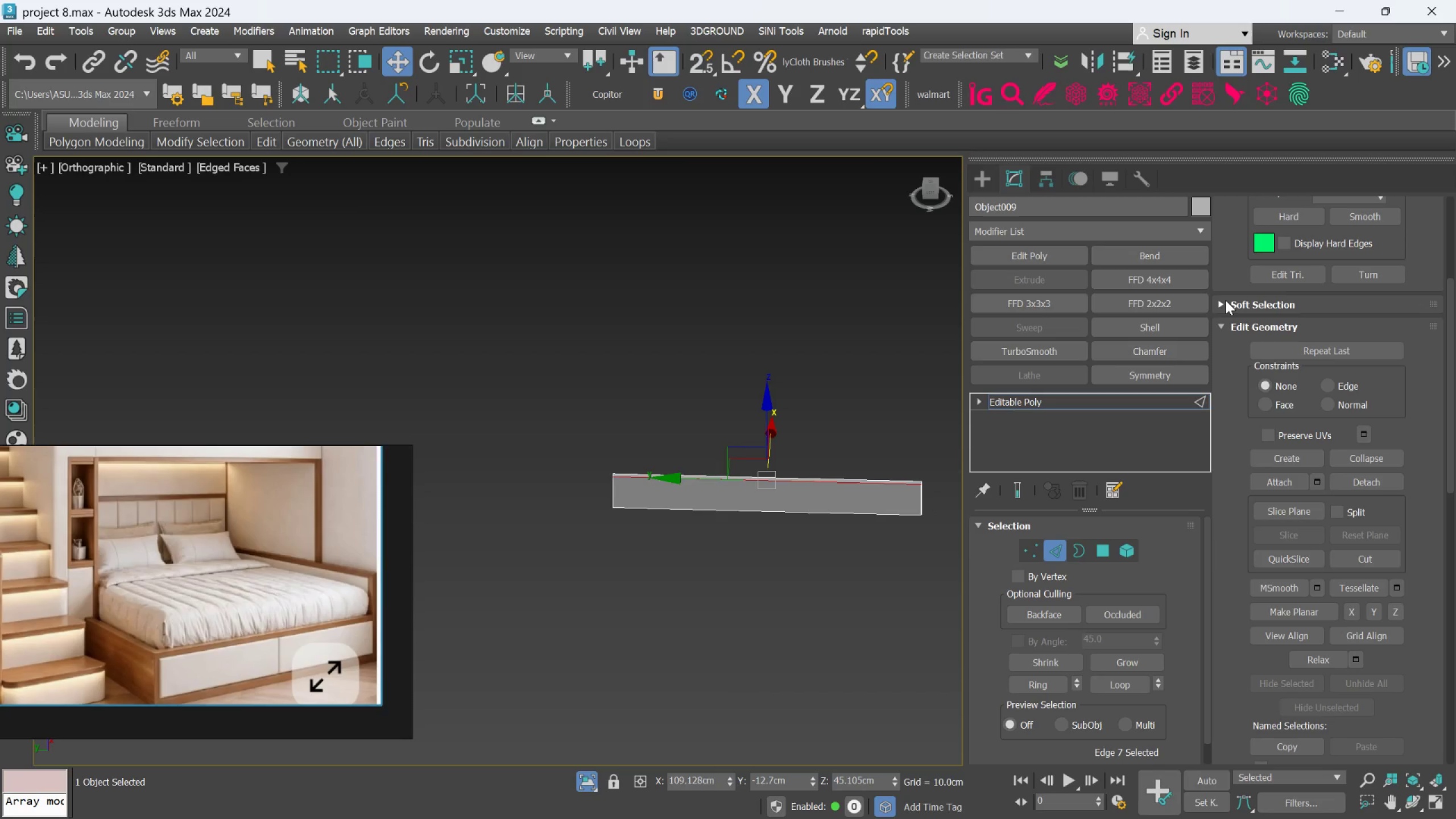 
left_click([1226, 300])
 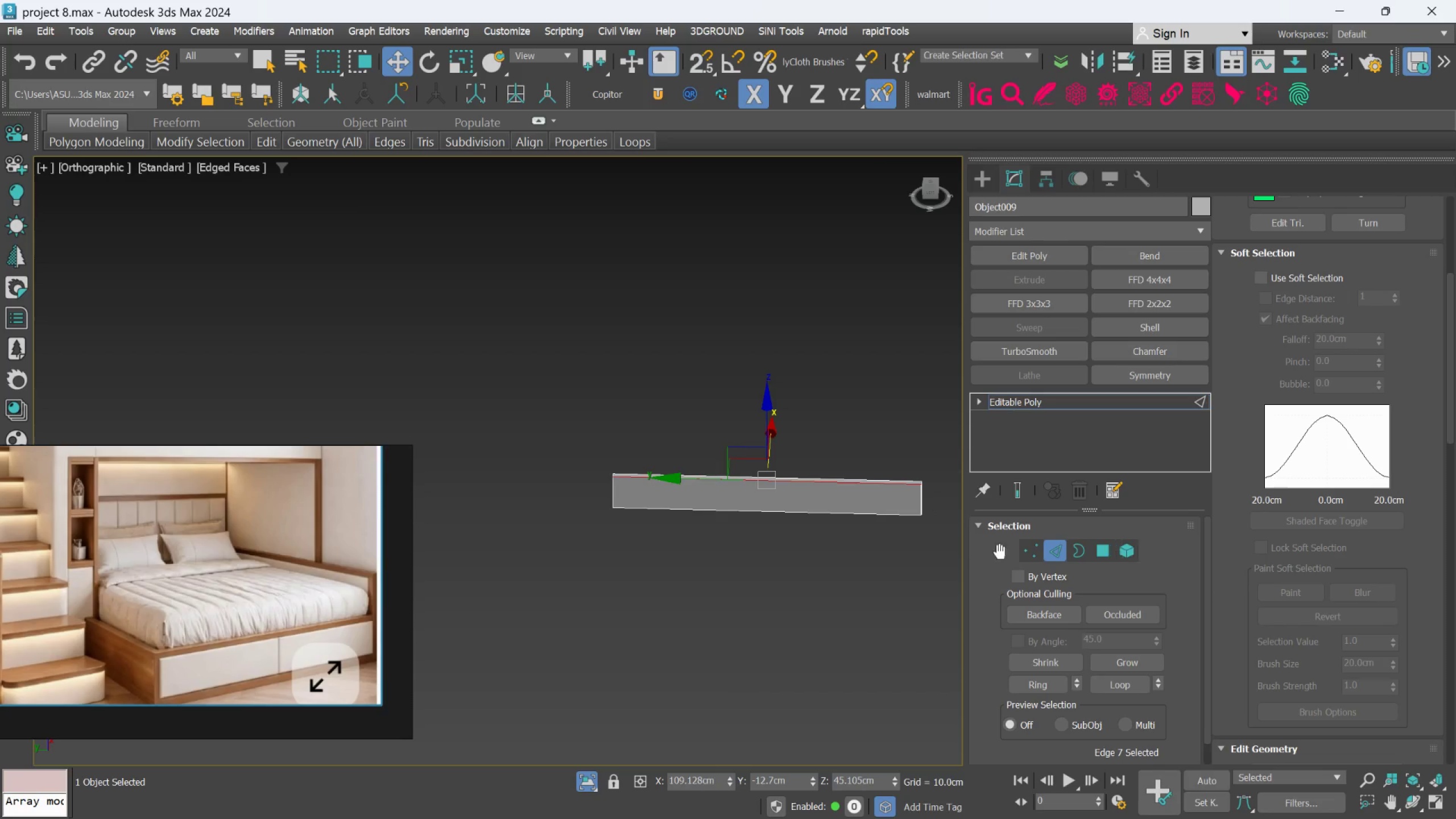 
scroll: coordinate [858, 527], scroll_direction: up, amount: 2.0
 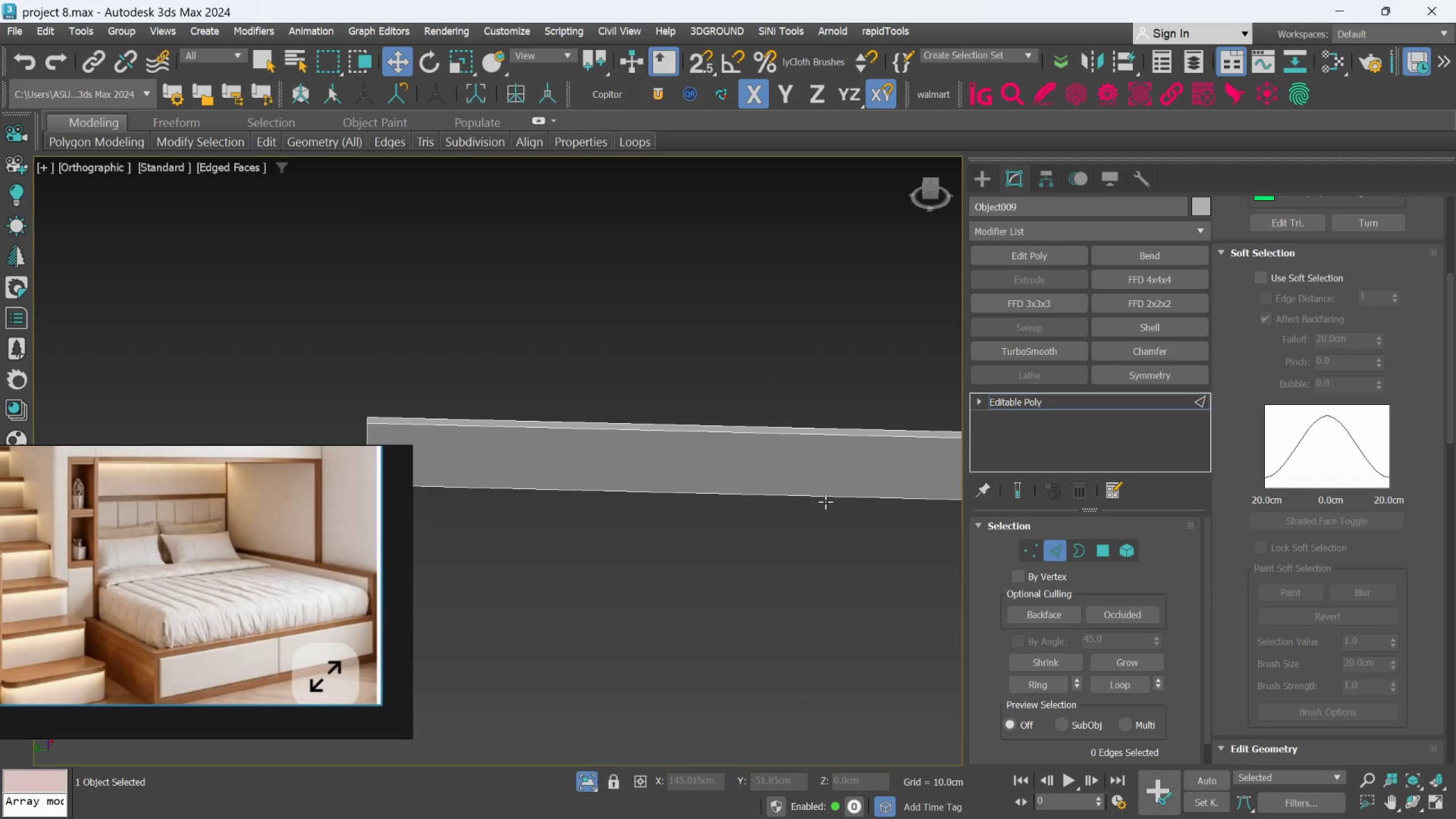 
left_click([825, 500])
 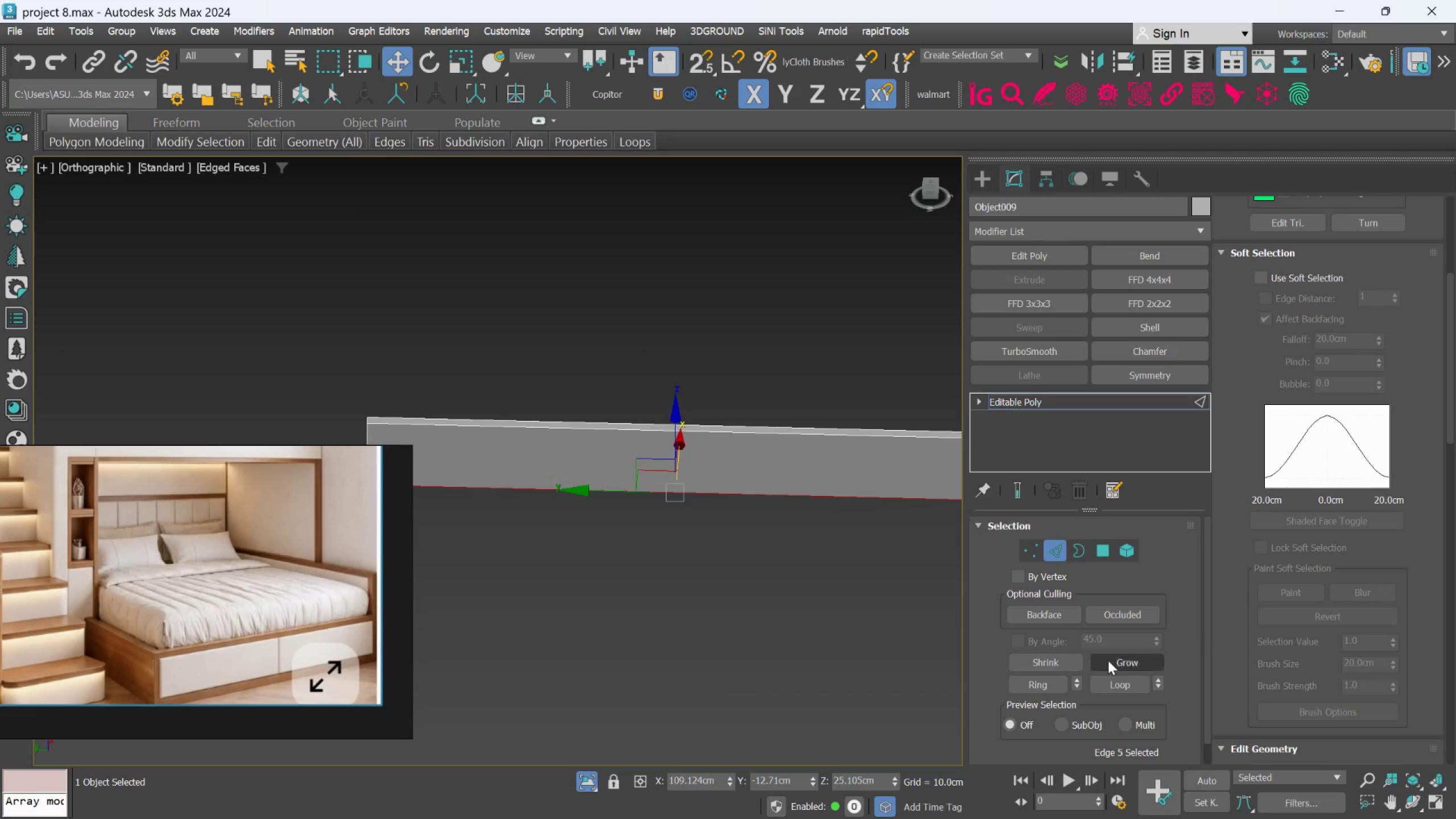 
left_click([1033, 682])
 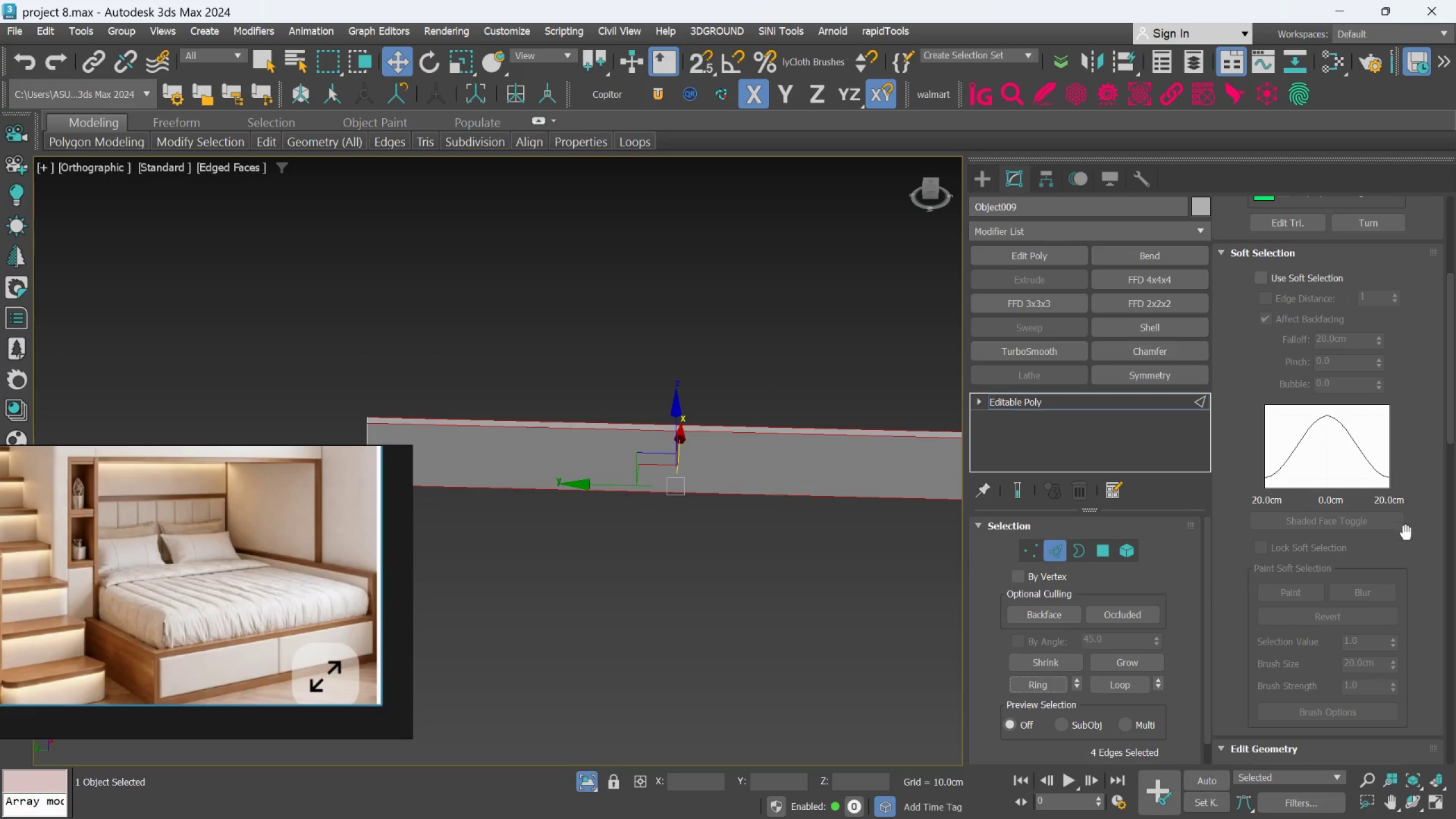 
scroll: coordinate [1374, 458], scroll_direction: up, amount: 16.0
 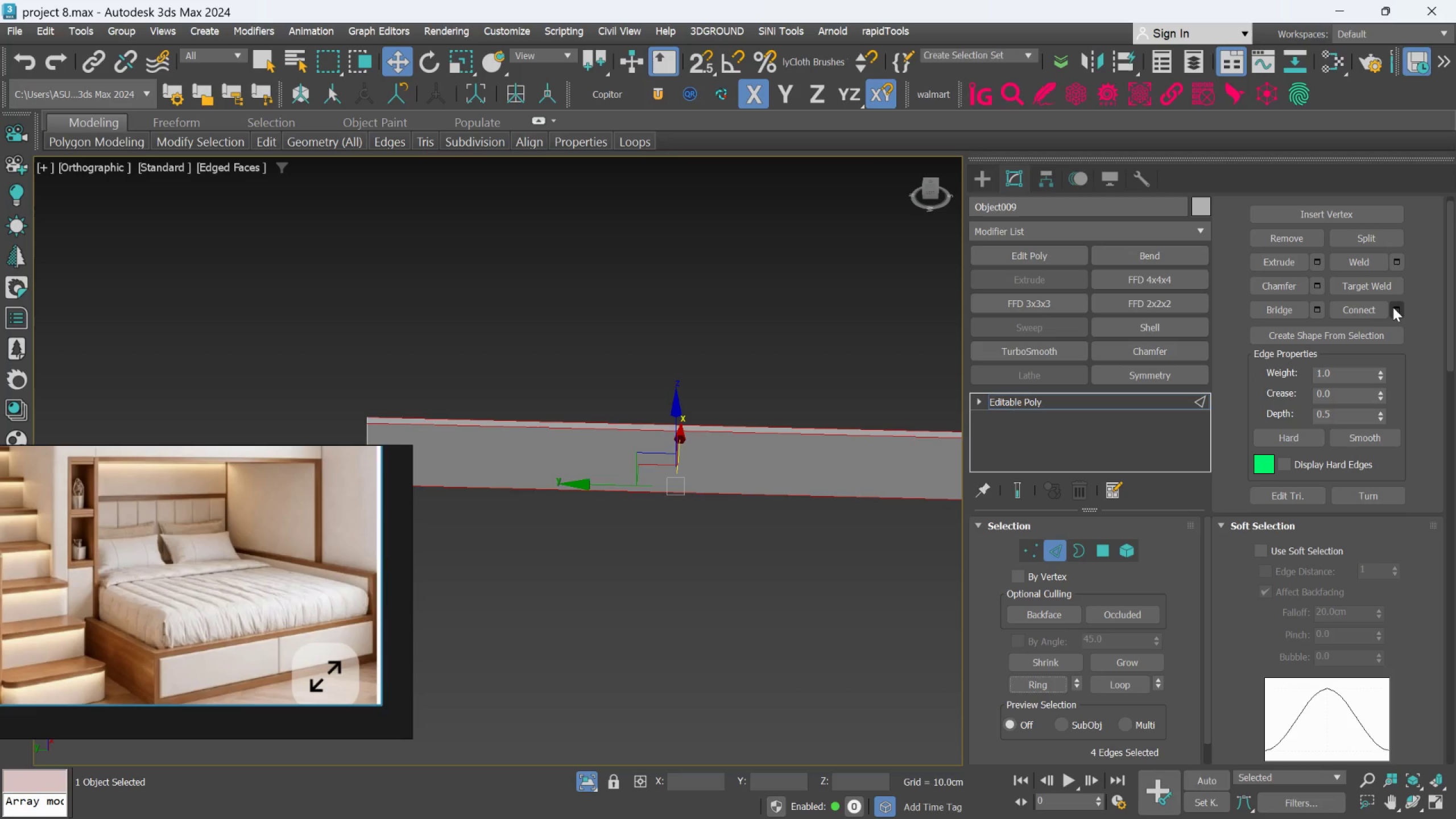 
left_click([1393, 307])
 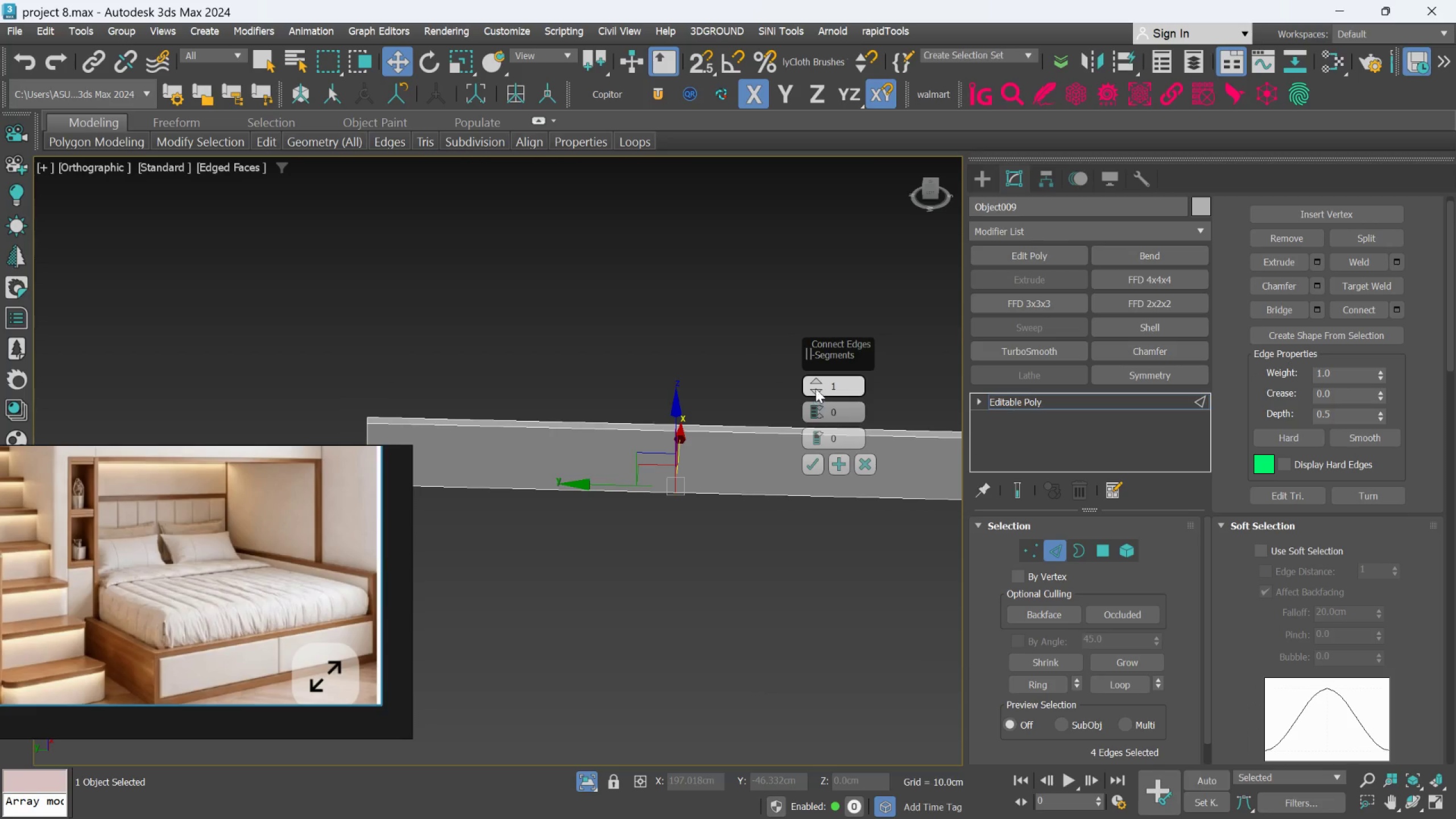 
double_click([817, 380])
 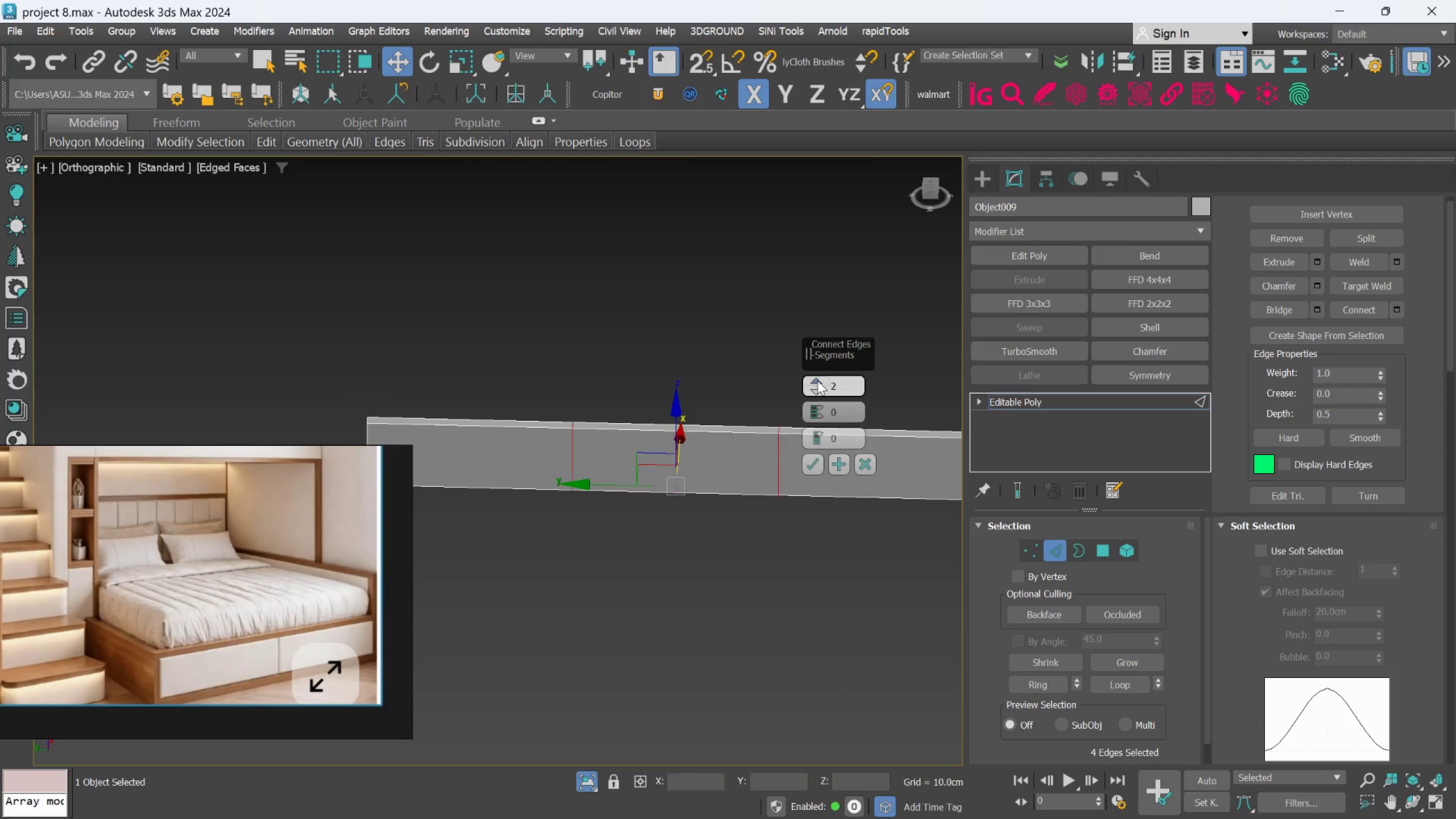 
triple_click([817, 379])
 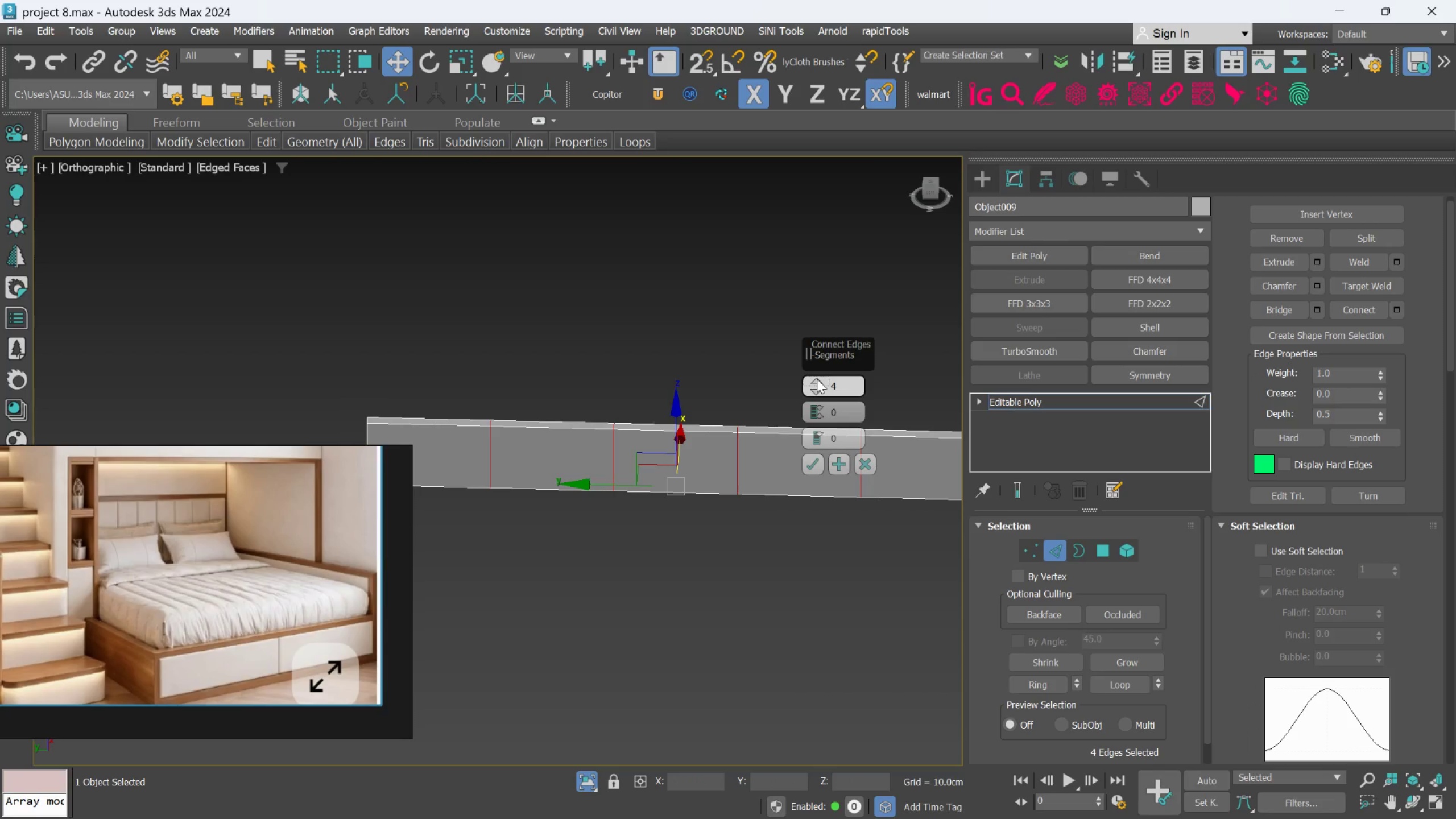 
left_click([817, 379])
 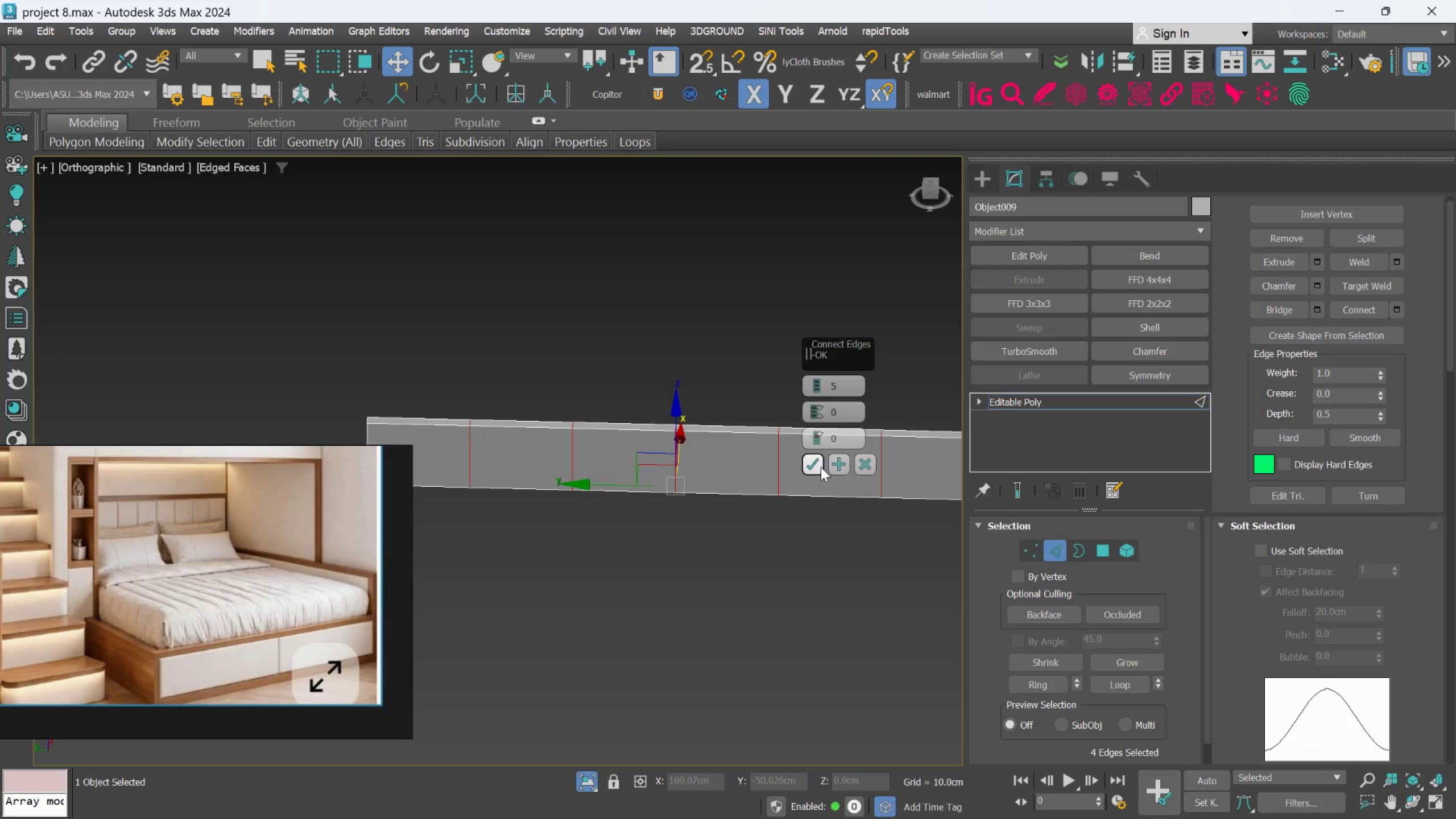 
left_click([815, 467])
 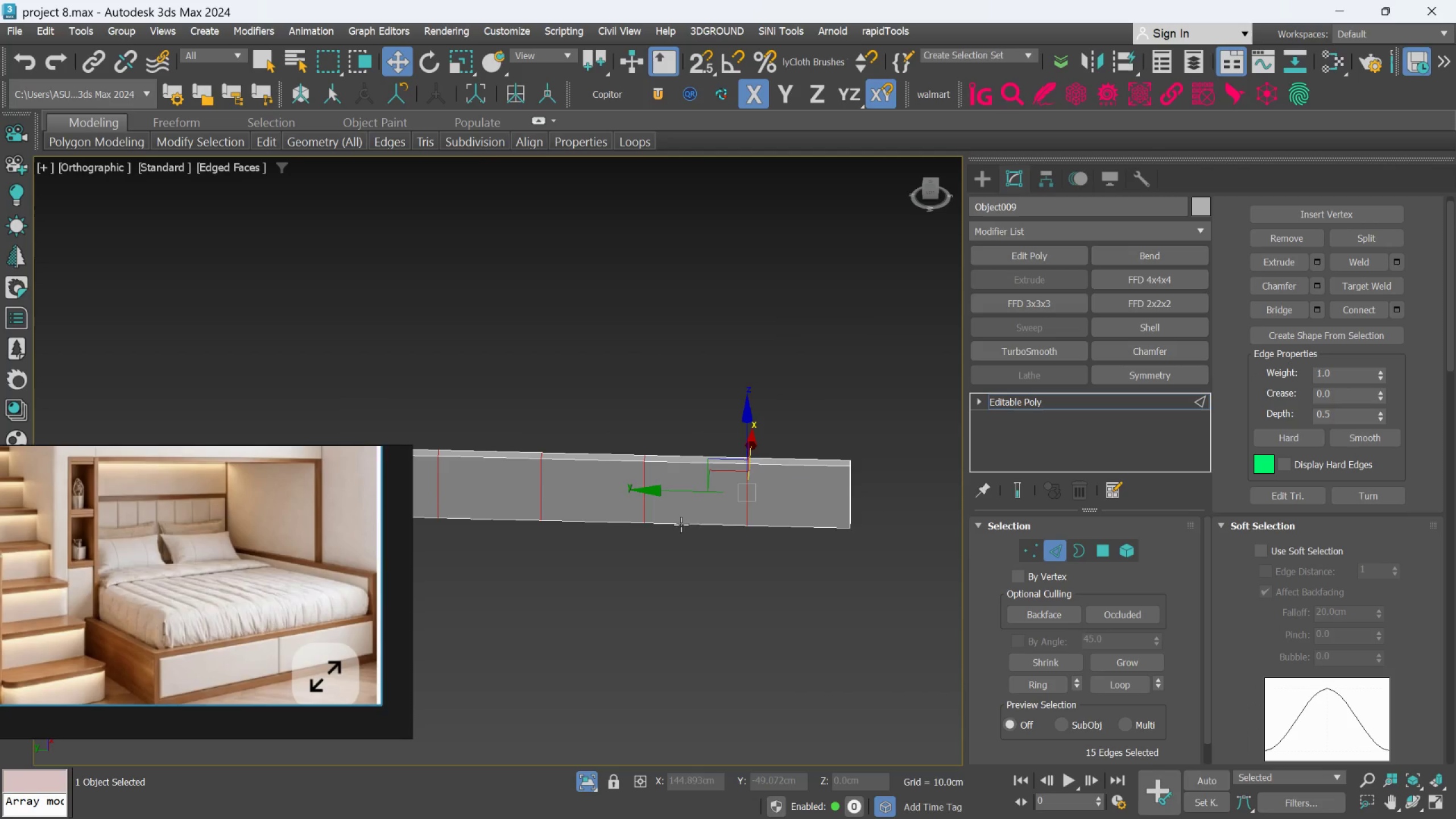 
scroll: coordinate [715, 512], scroll_direction: down, amount: 2.0
 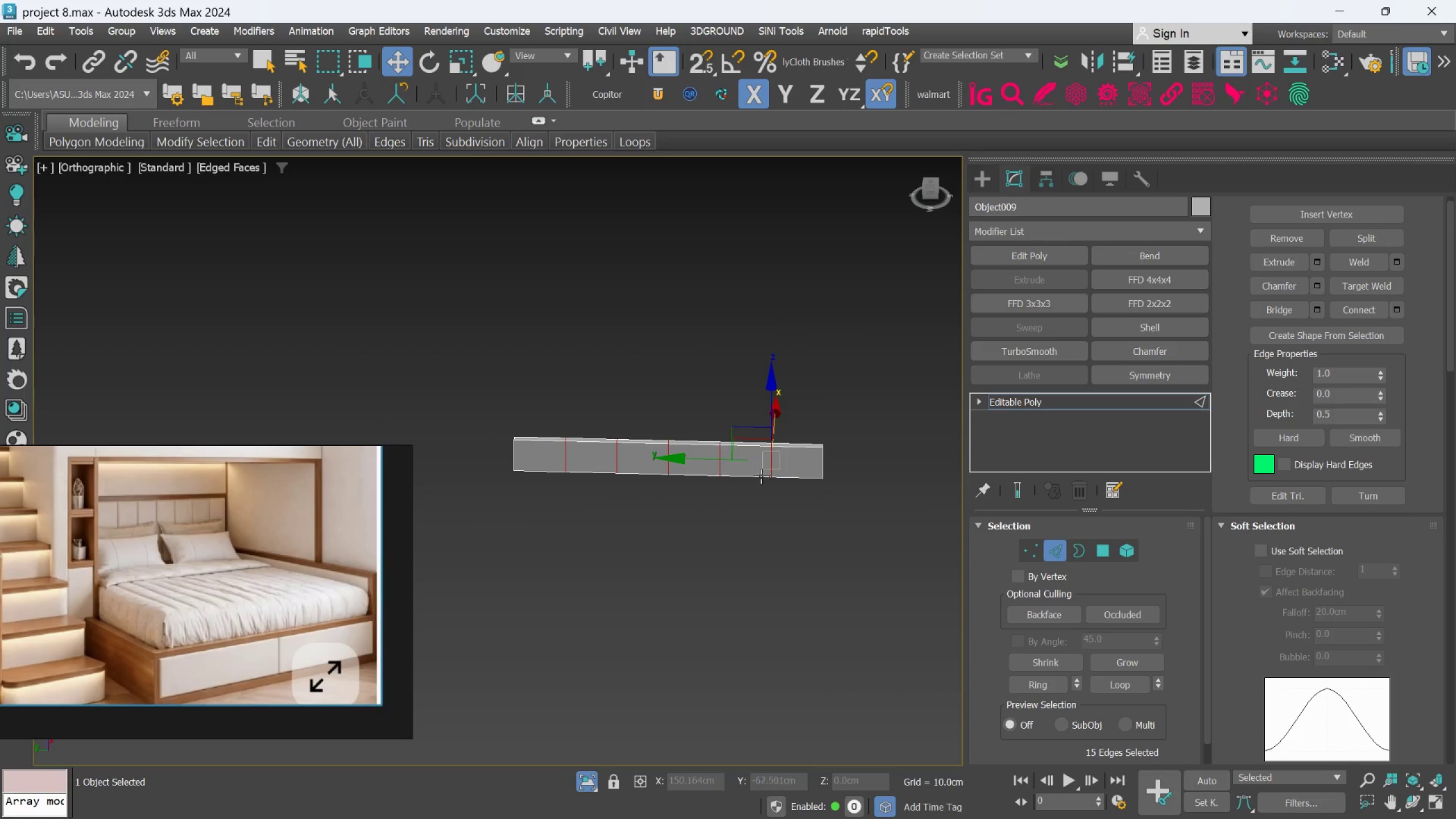 
scroll: coordinate [748, 484], scroll_direction: up, amount: 1.0
 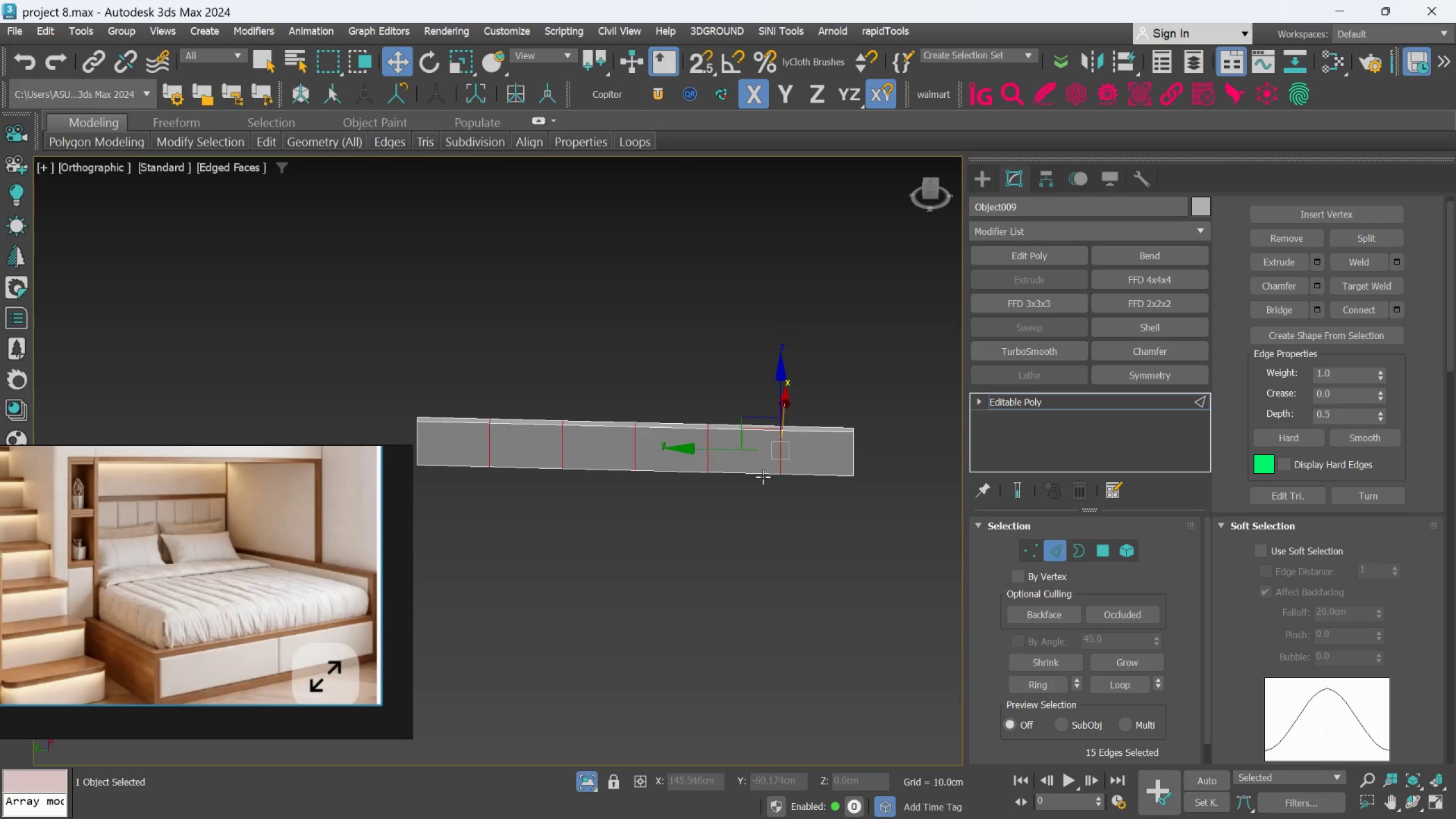 
key(Control+Z)
 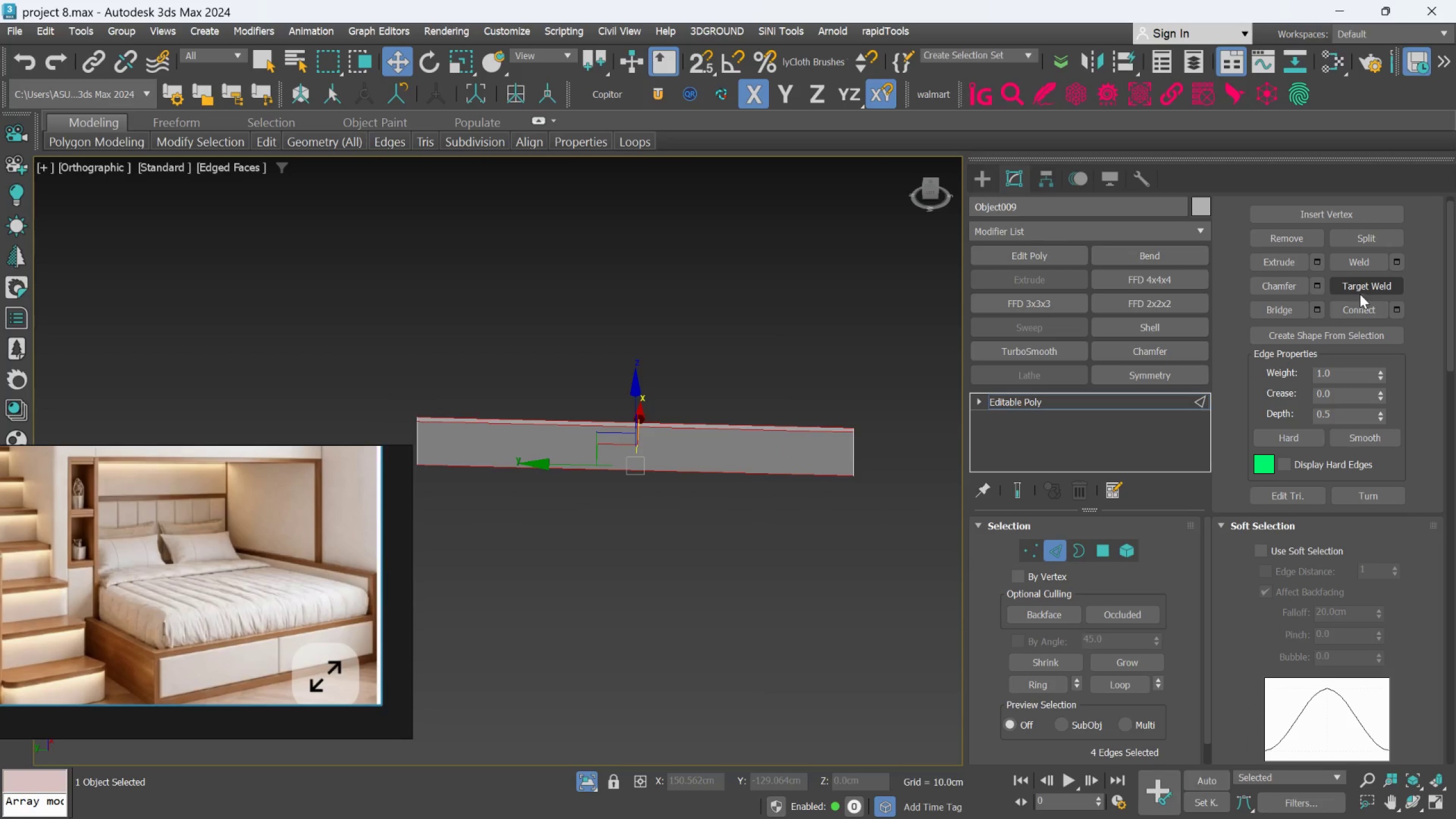 
left_click([1392, 310])
 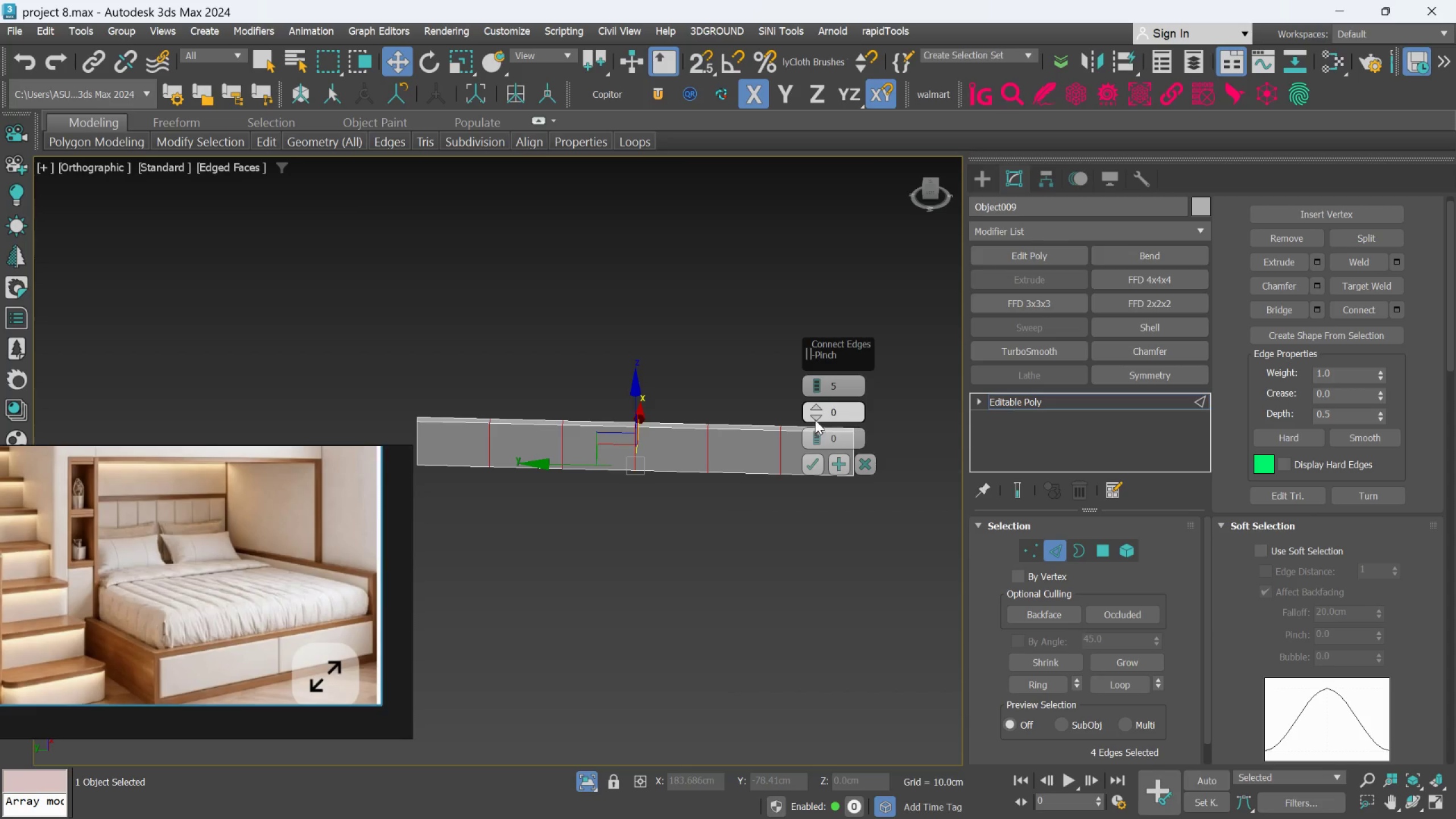 
left_click_drag(start_coordinate=[817, 409], to_coordinate=[855, 220])
 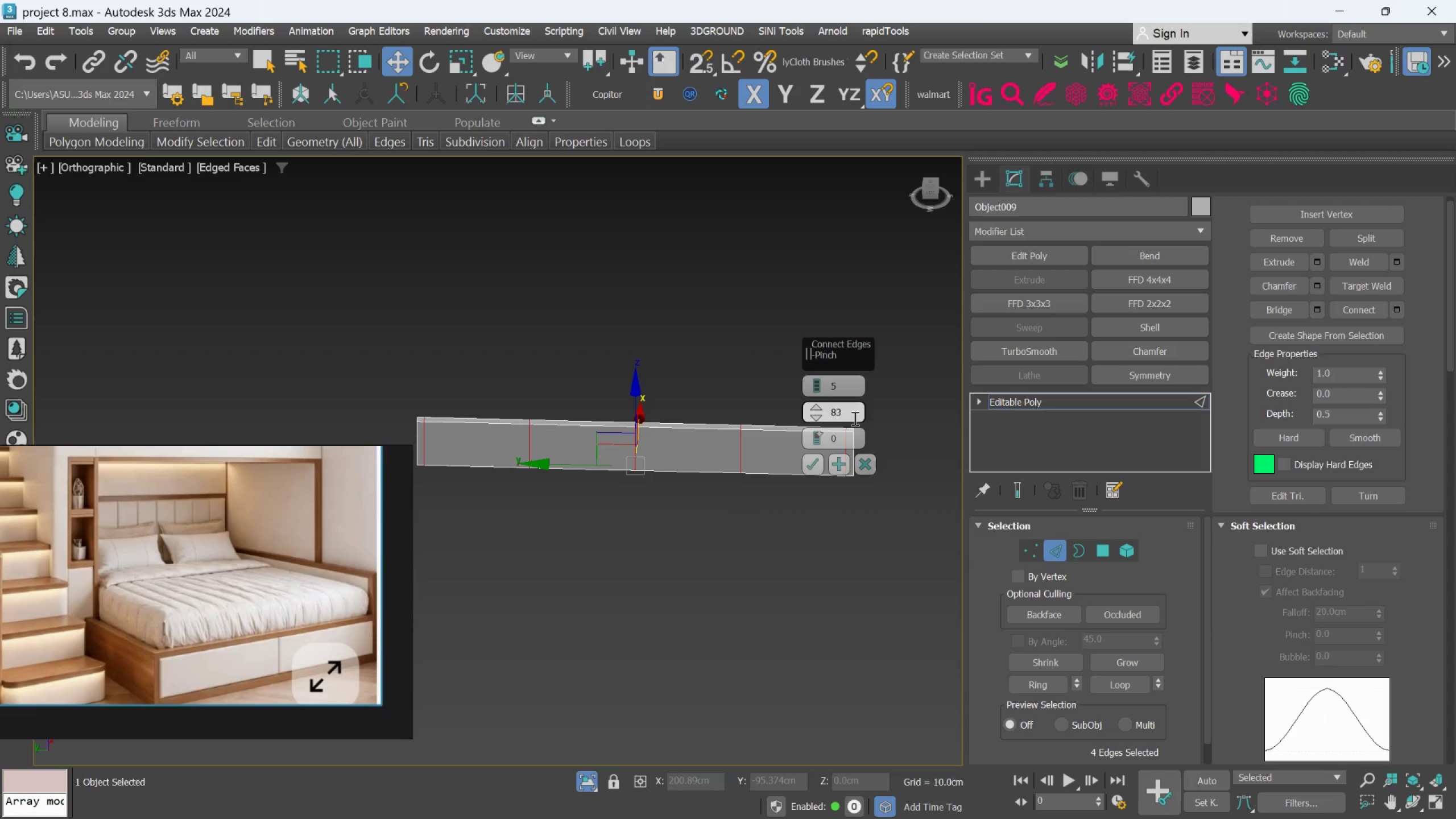 
left_click([853, 418])
 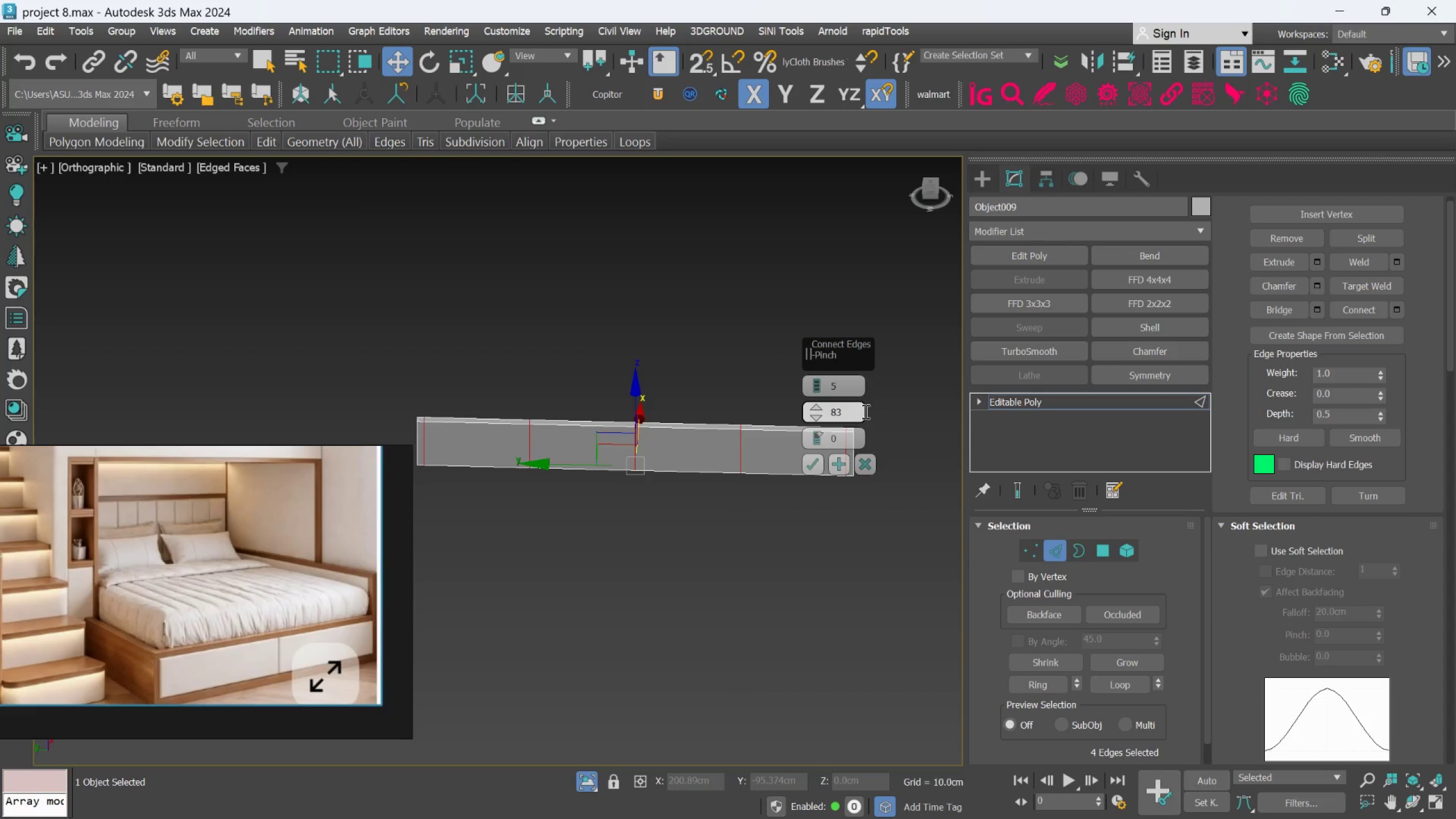 
key(Backspace)
 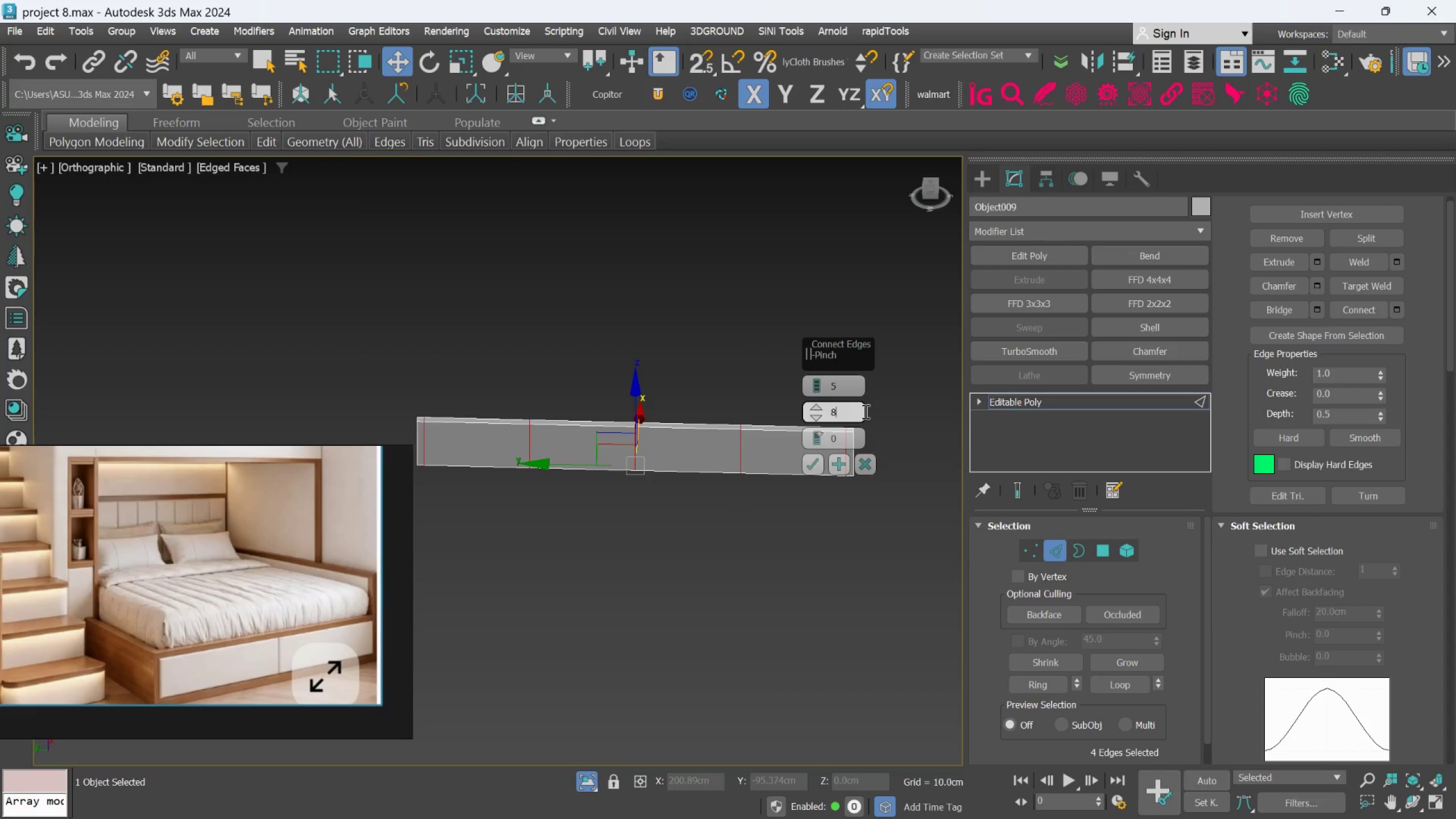 
key(0)
 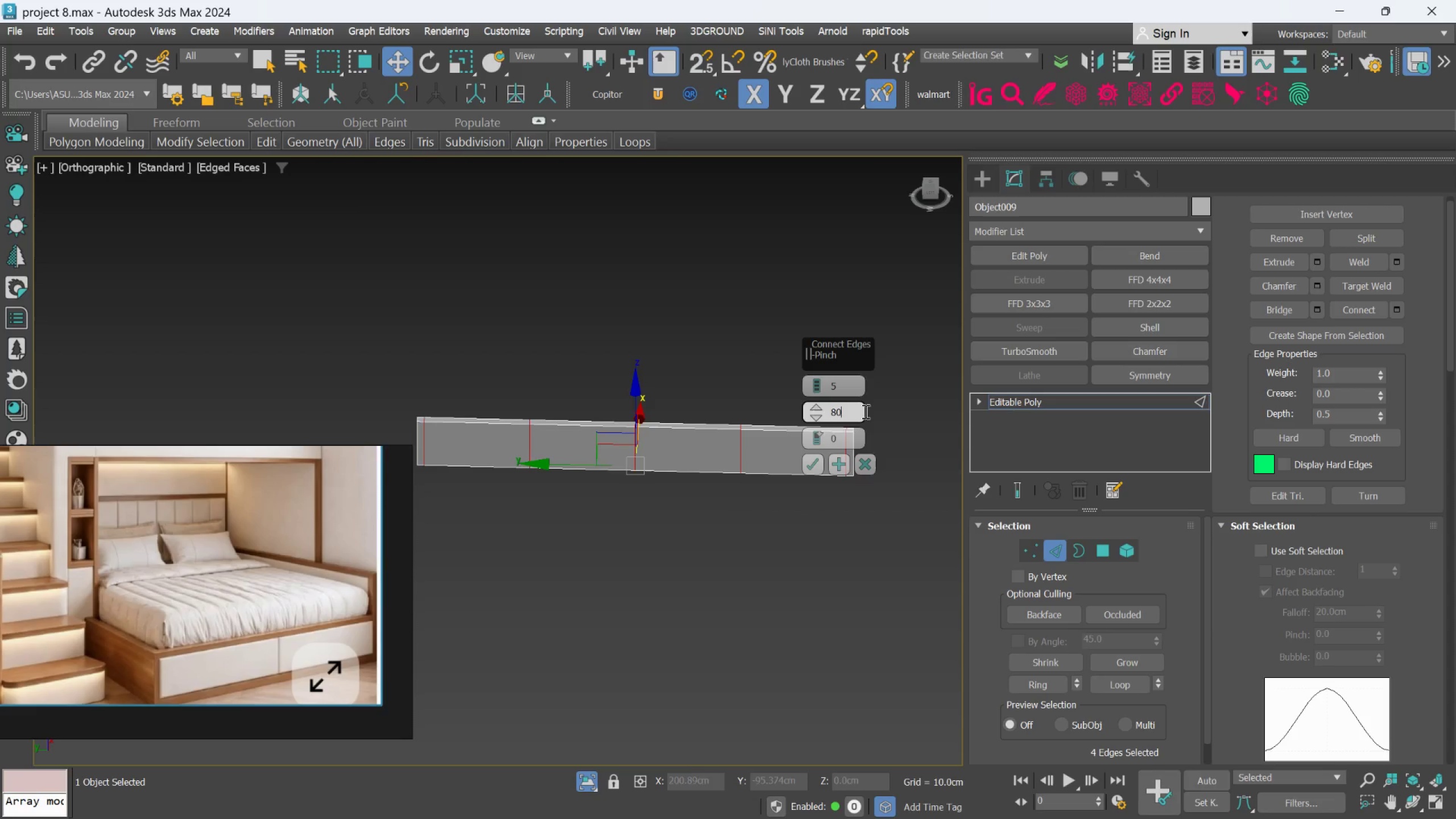 
key(Enter)
 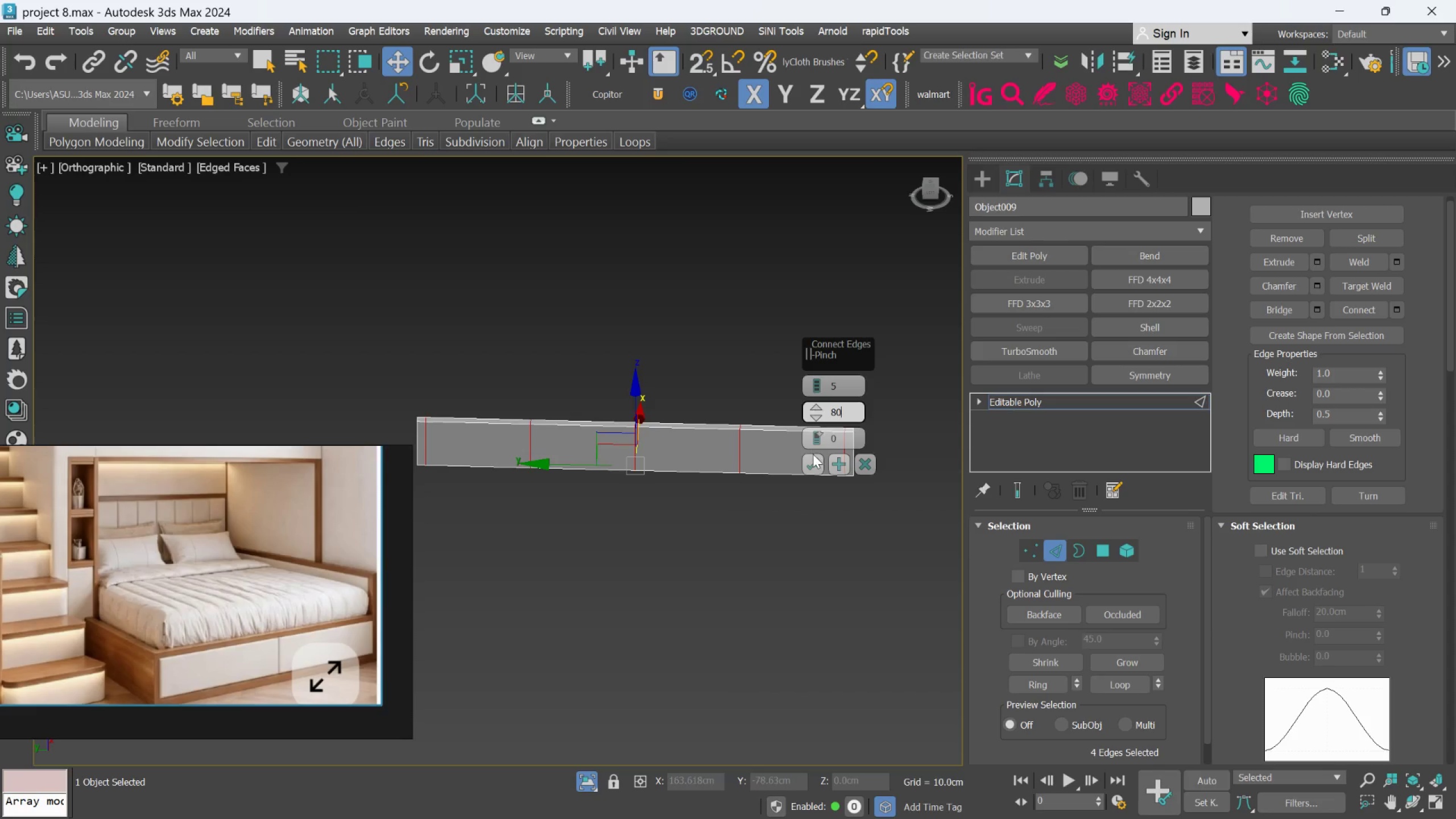 
left_click([814, 466])
 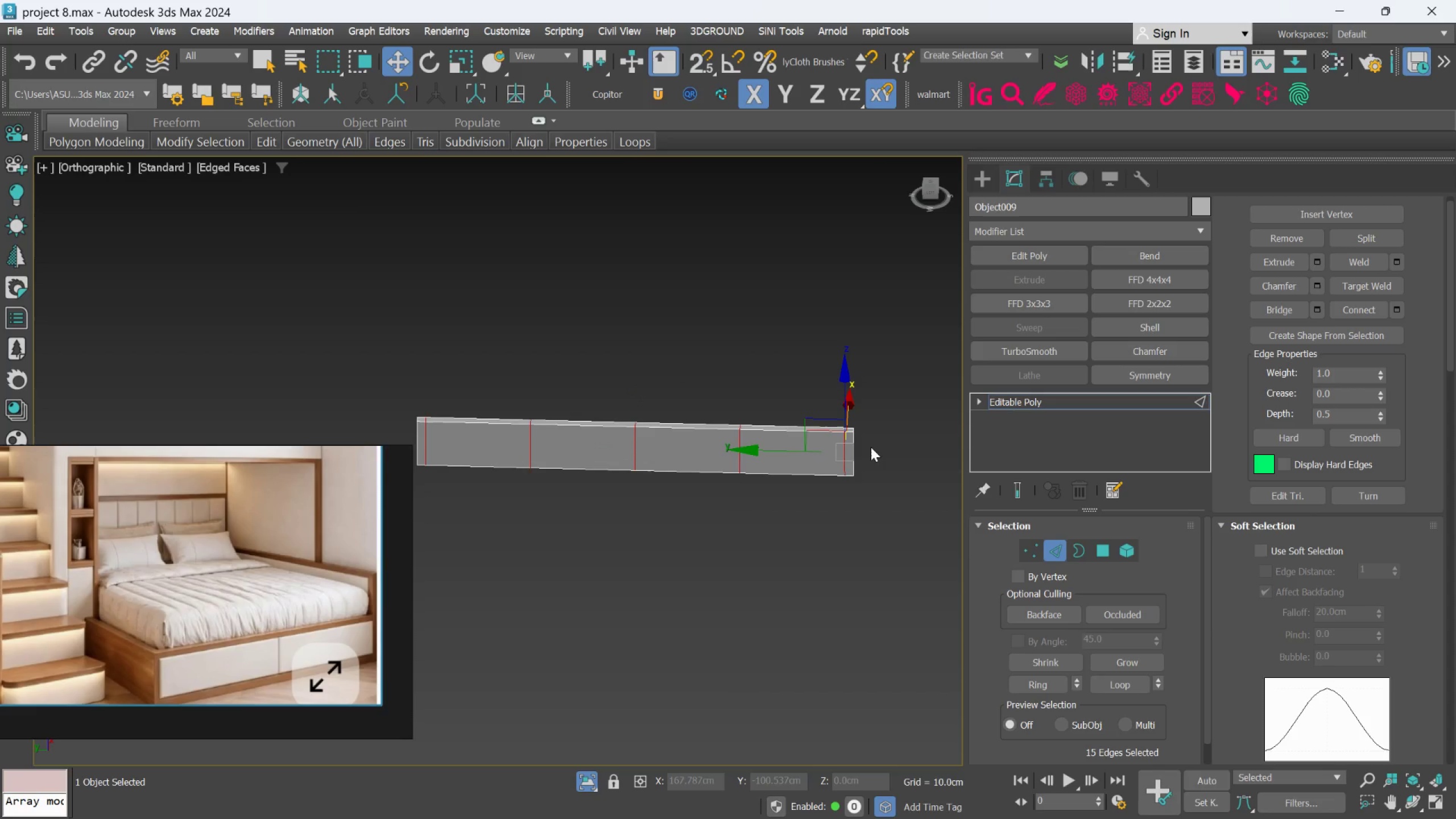 
hold_key(key=AltLeft, duration=0.52)
 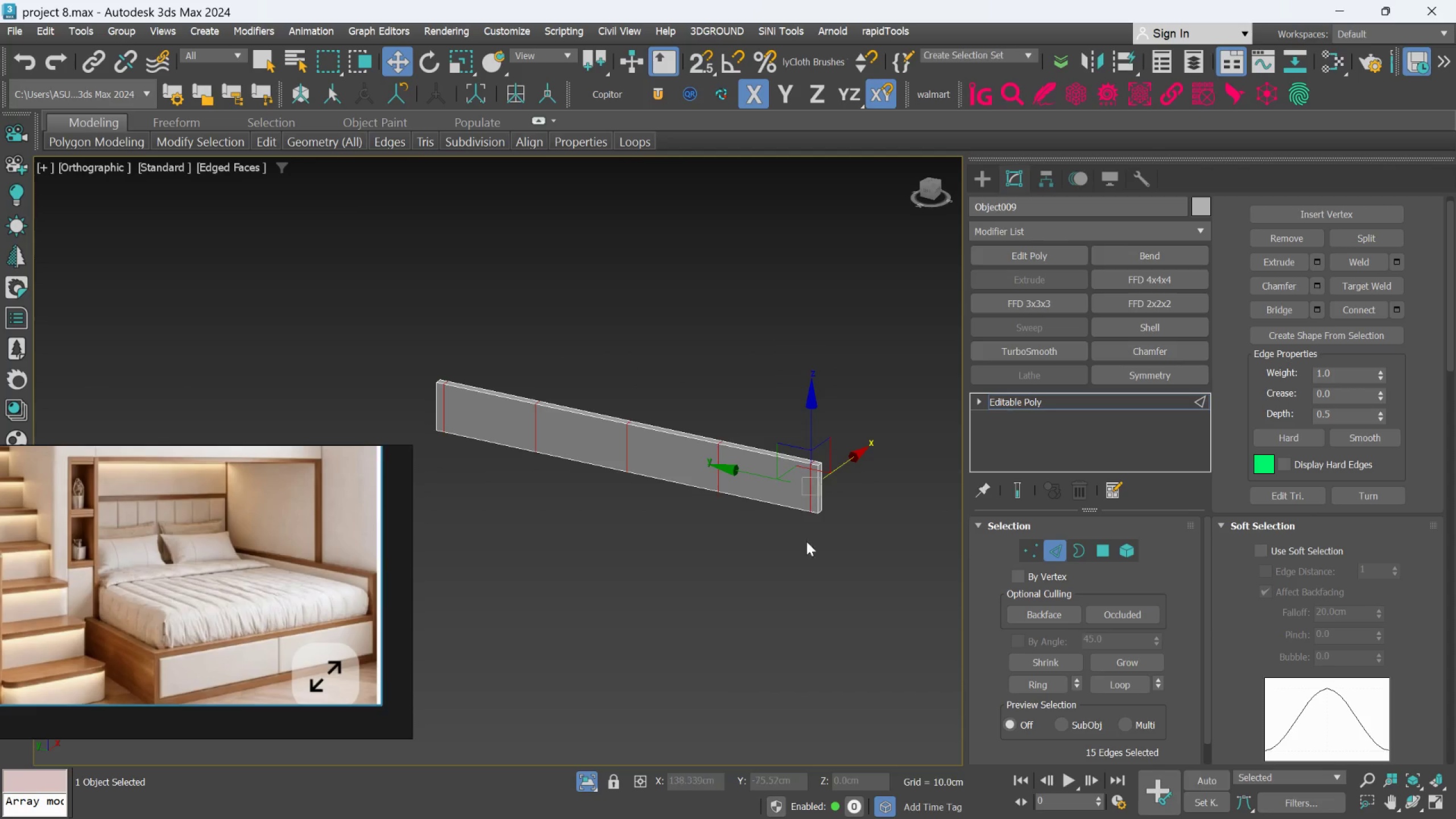 
scroll: coordinate [859, 444], scroll_direction: none, amount: 0.0
 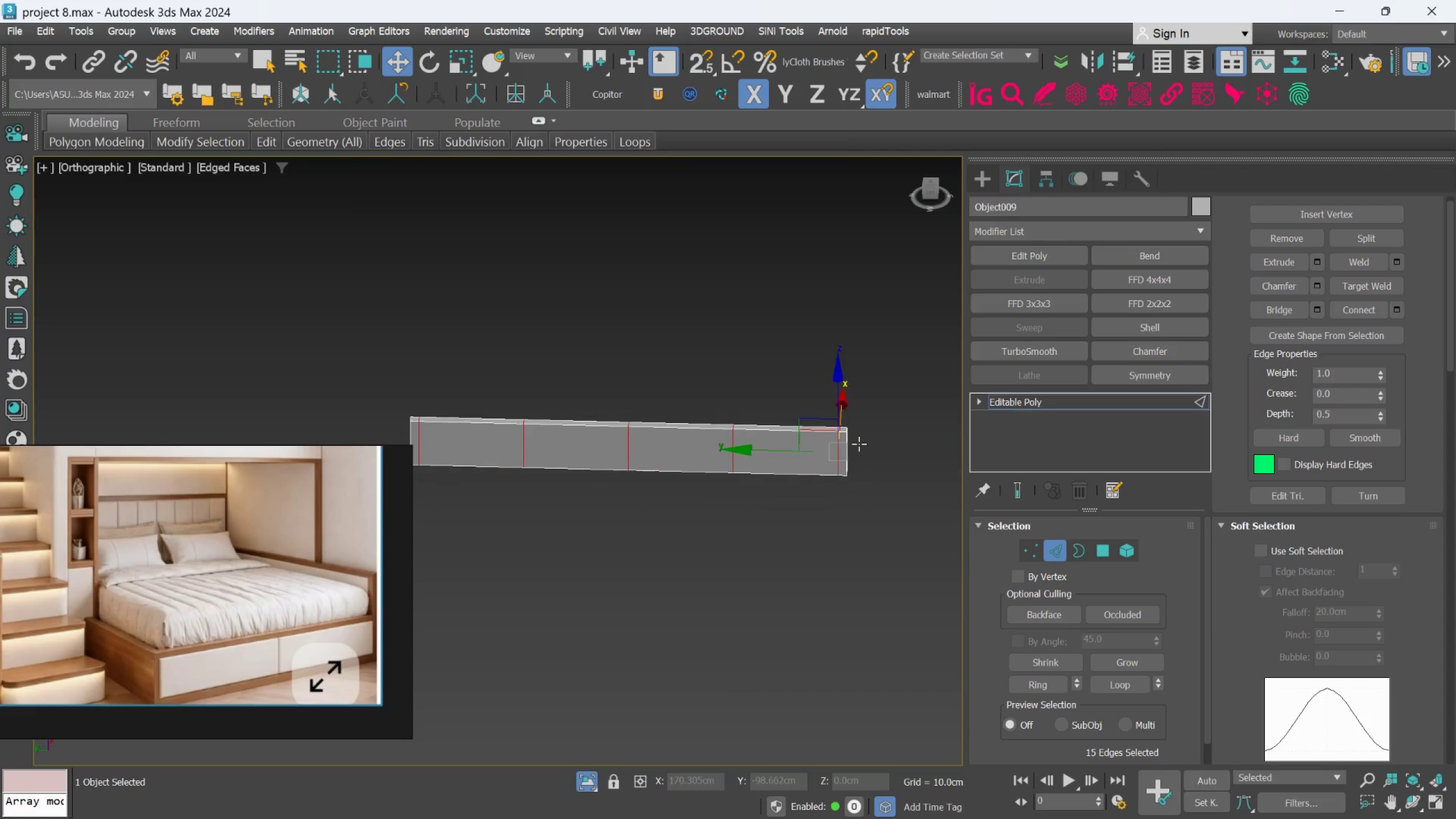 
scroll: coordinate [810, 531], scroll_direction: up, amount: 3.0
 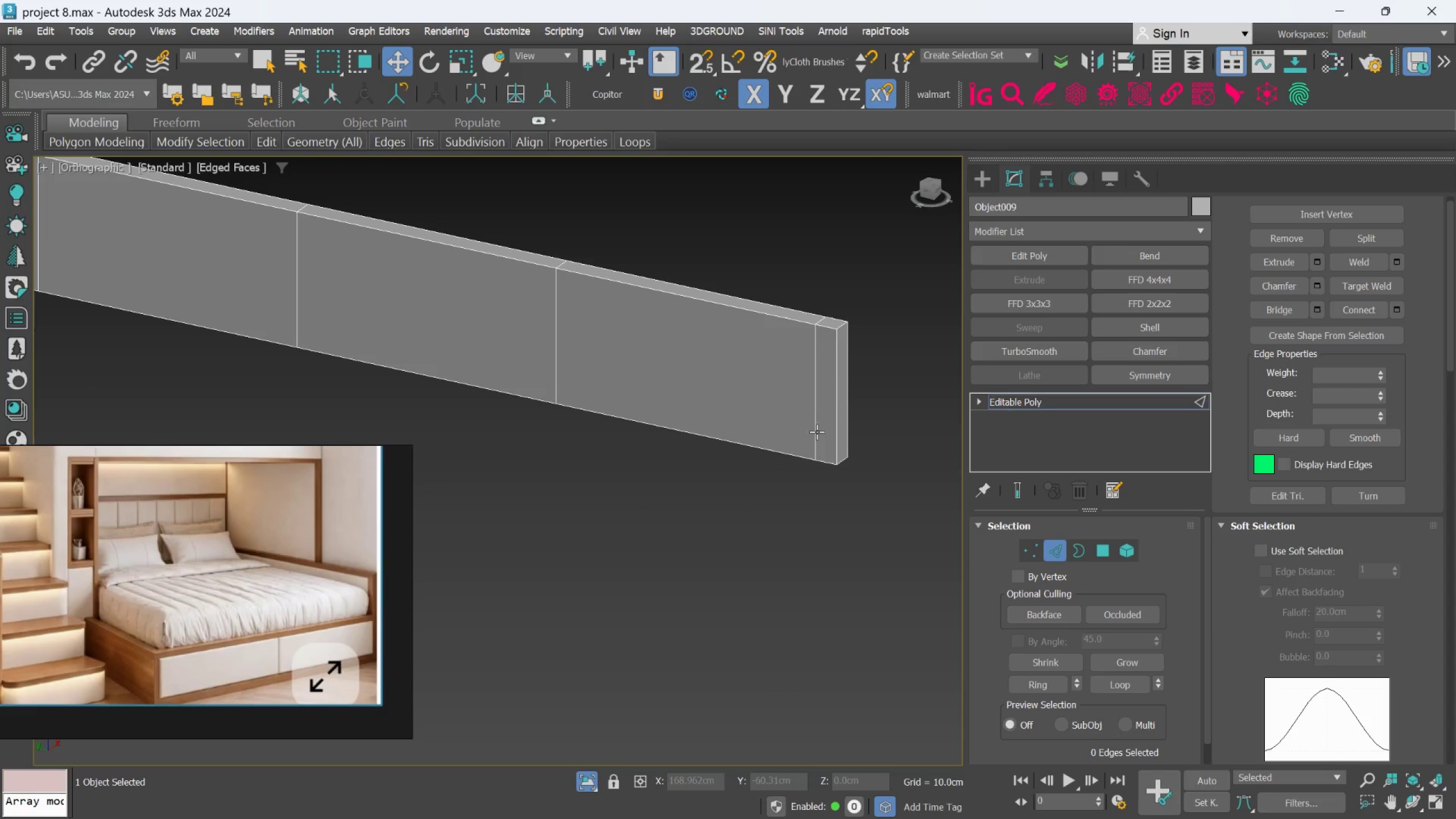 
left_click([812, 427])
 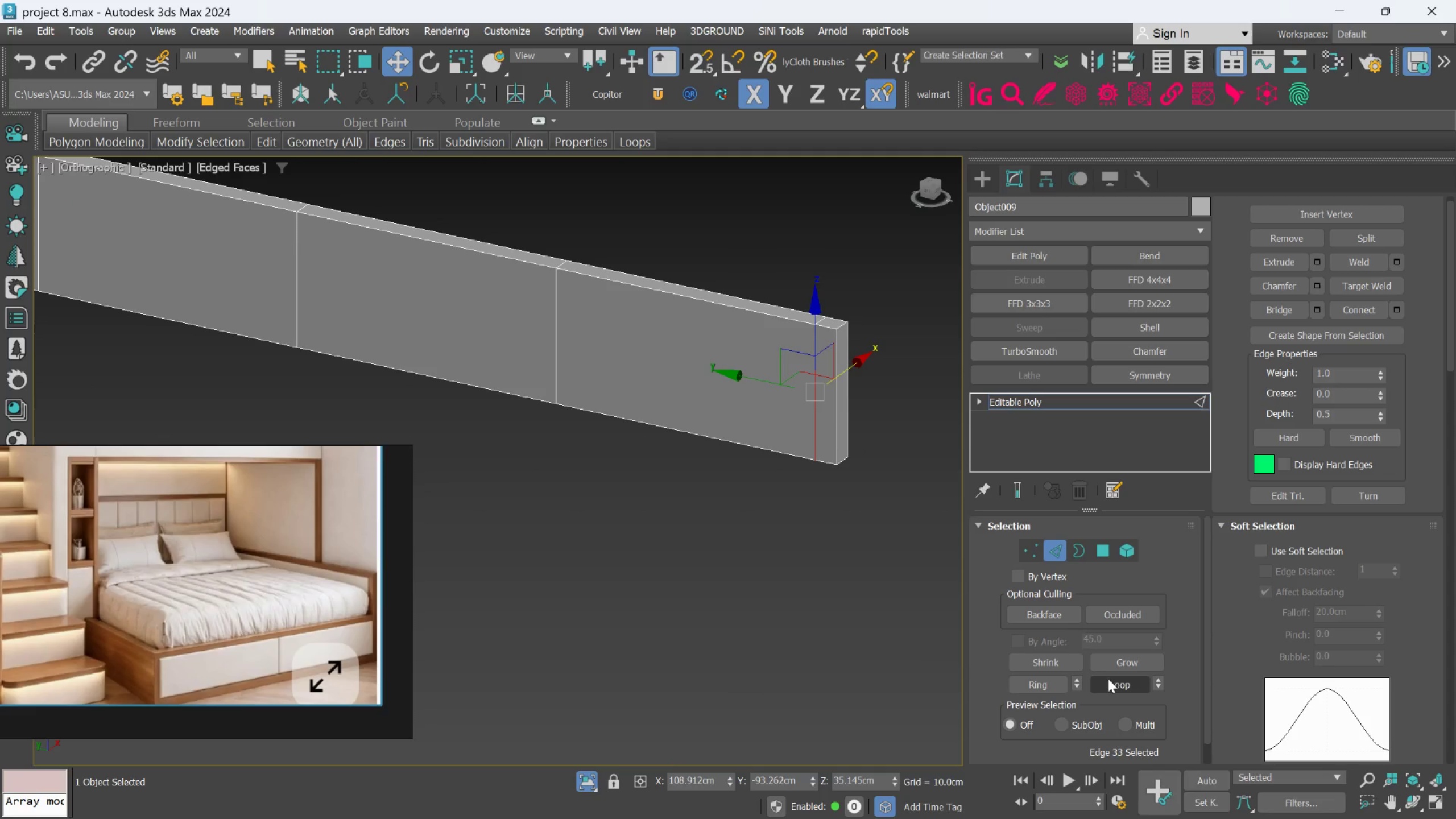 
left_click([1058, 697])
 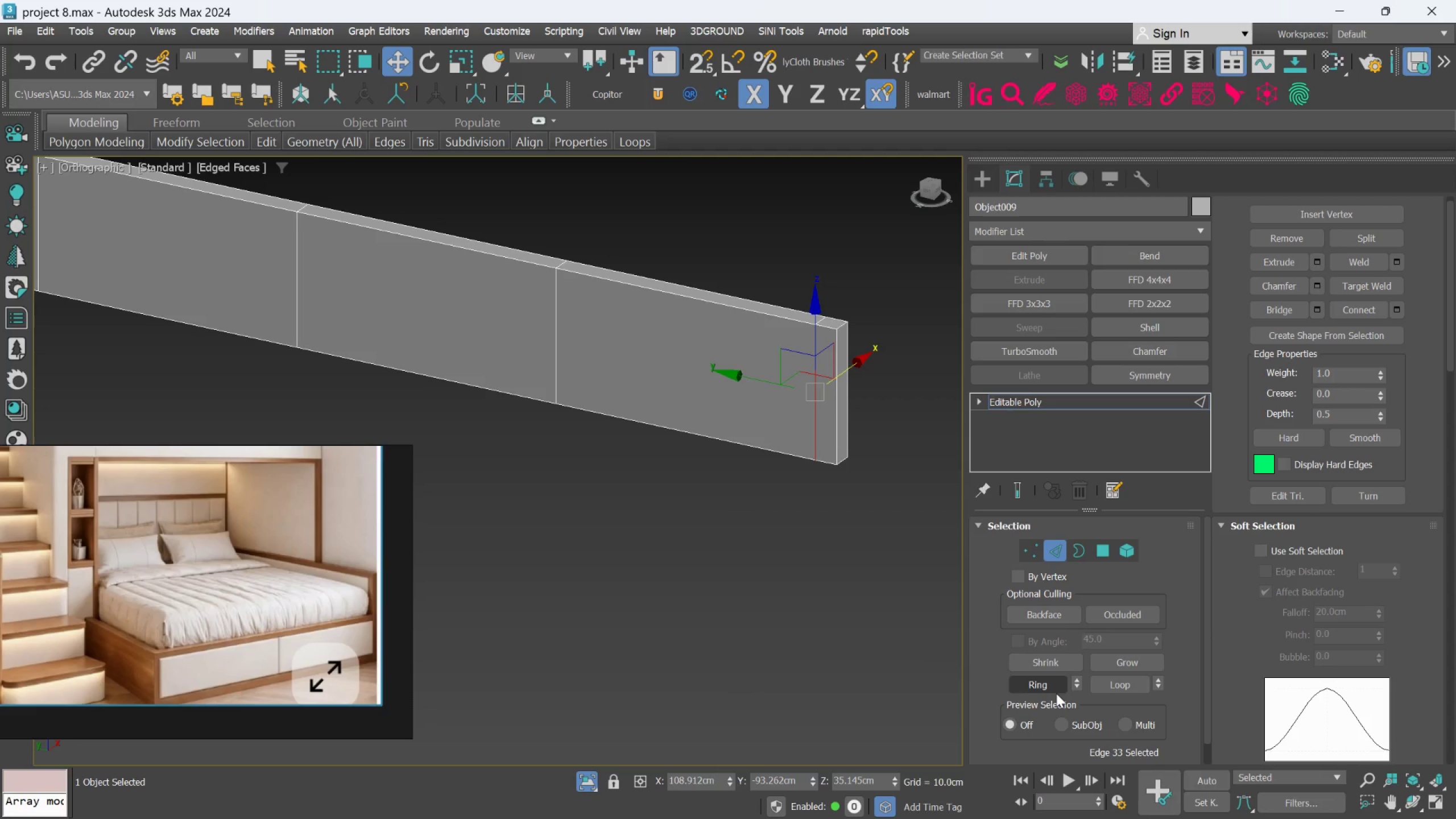 
left_click([1056, 687])
 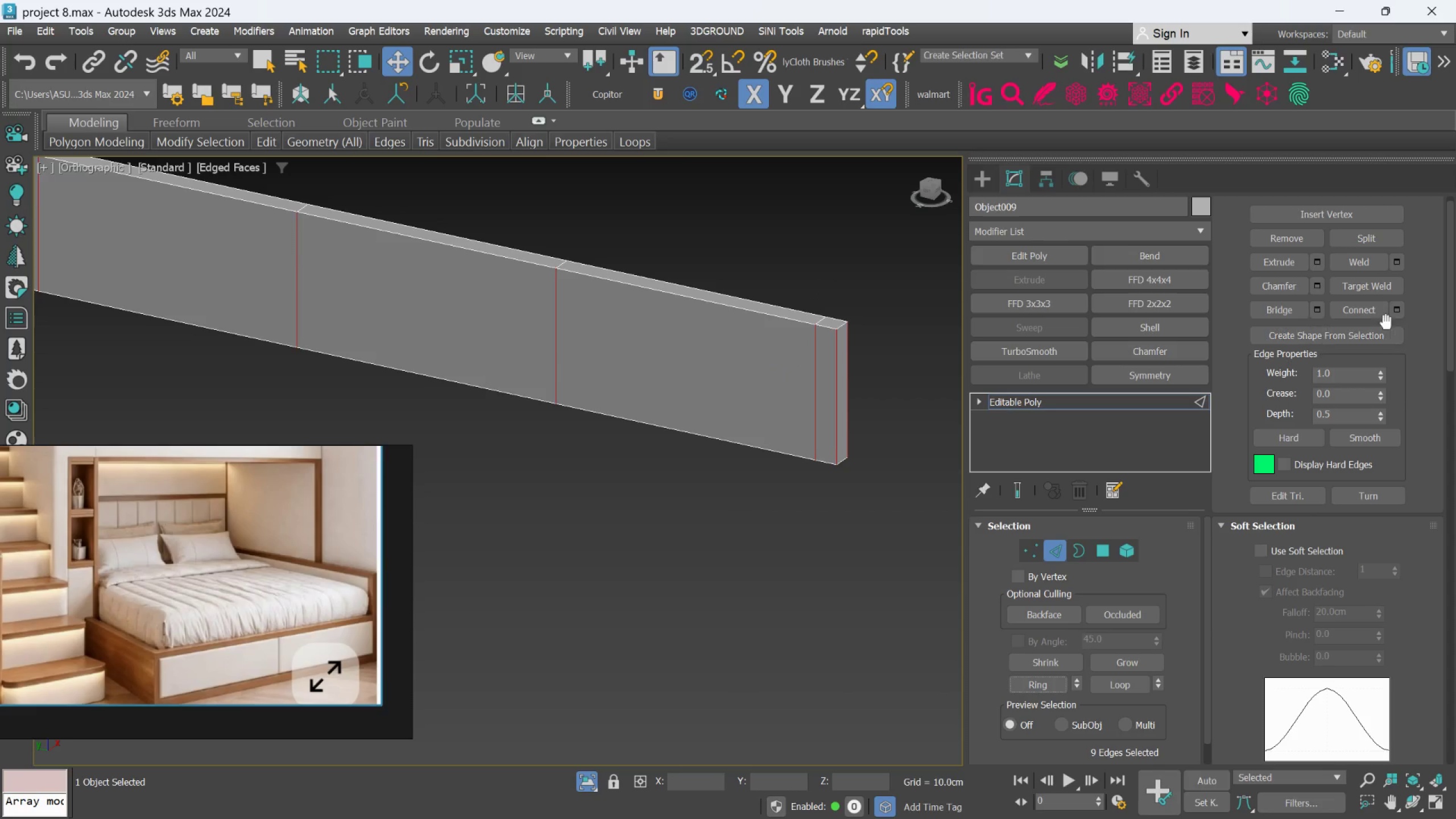 
left_click([1392, 310])
 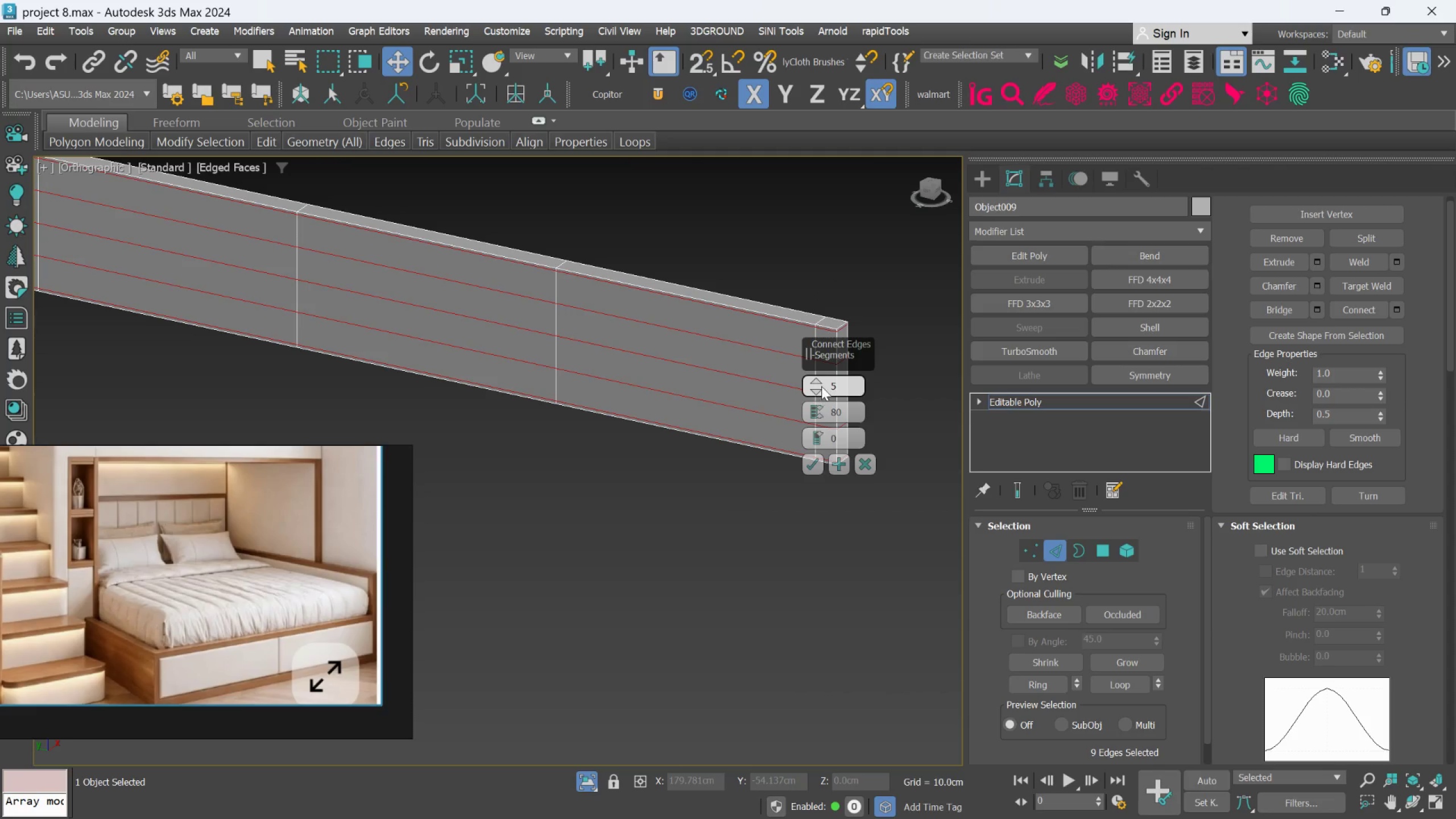 
right_click([809, 394])
 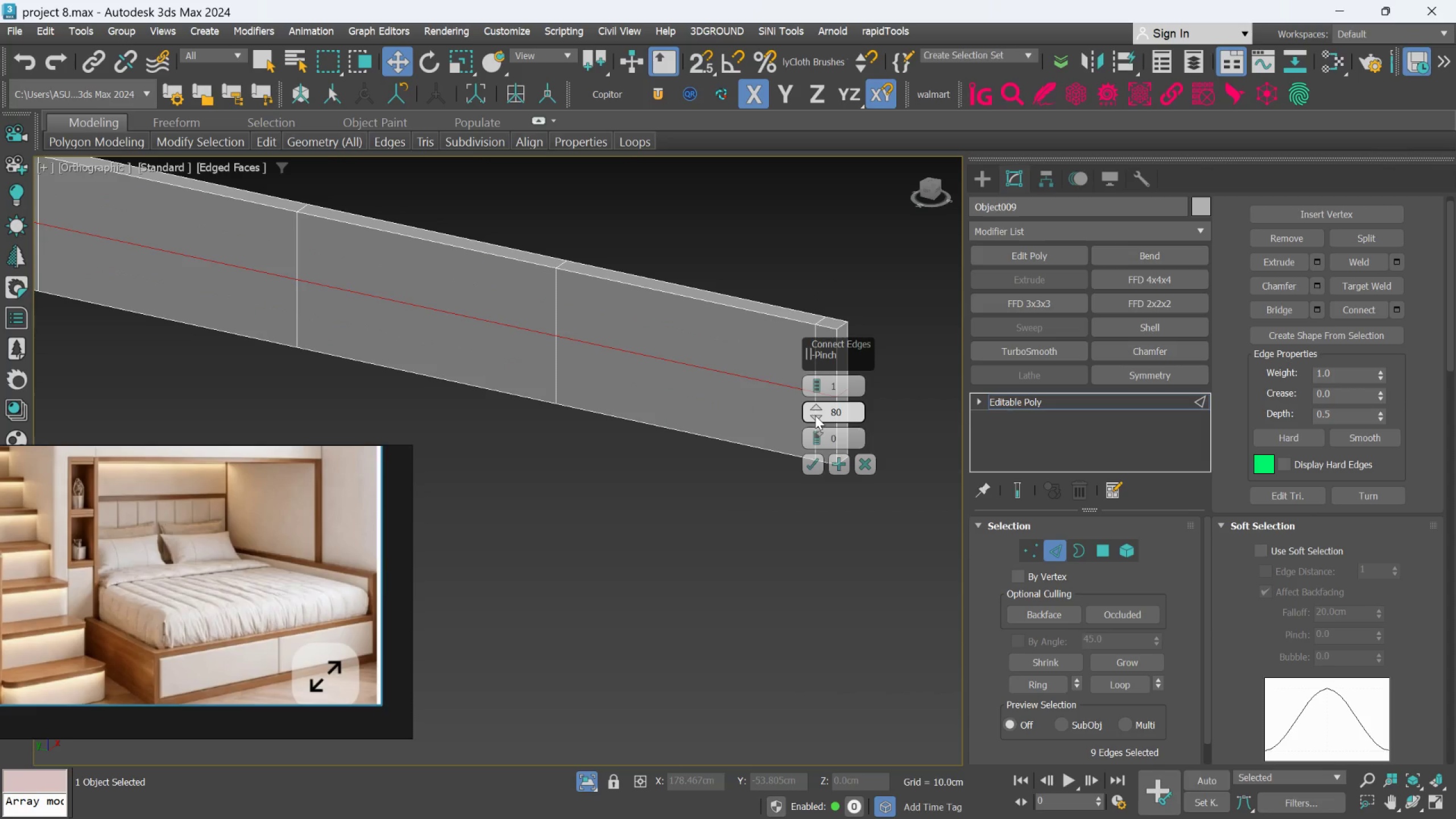 
right_click([815, 415])
 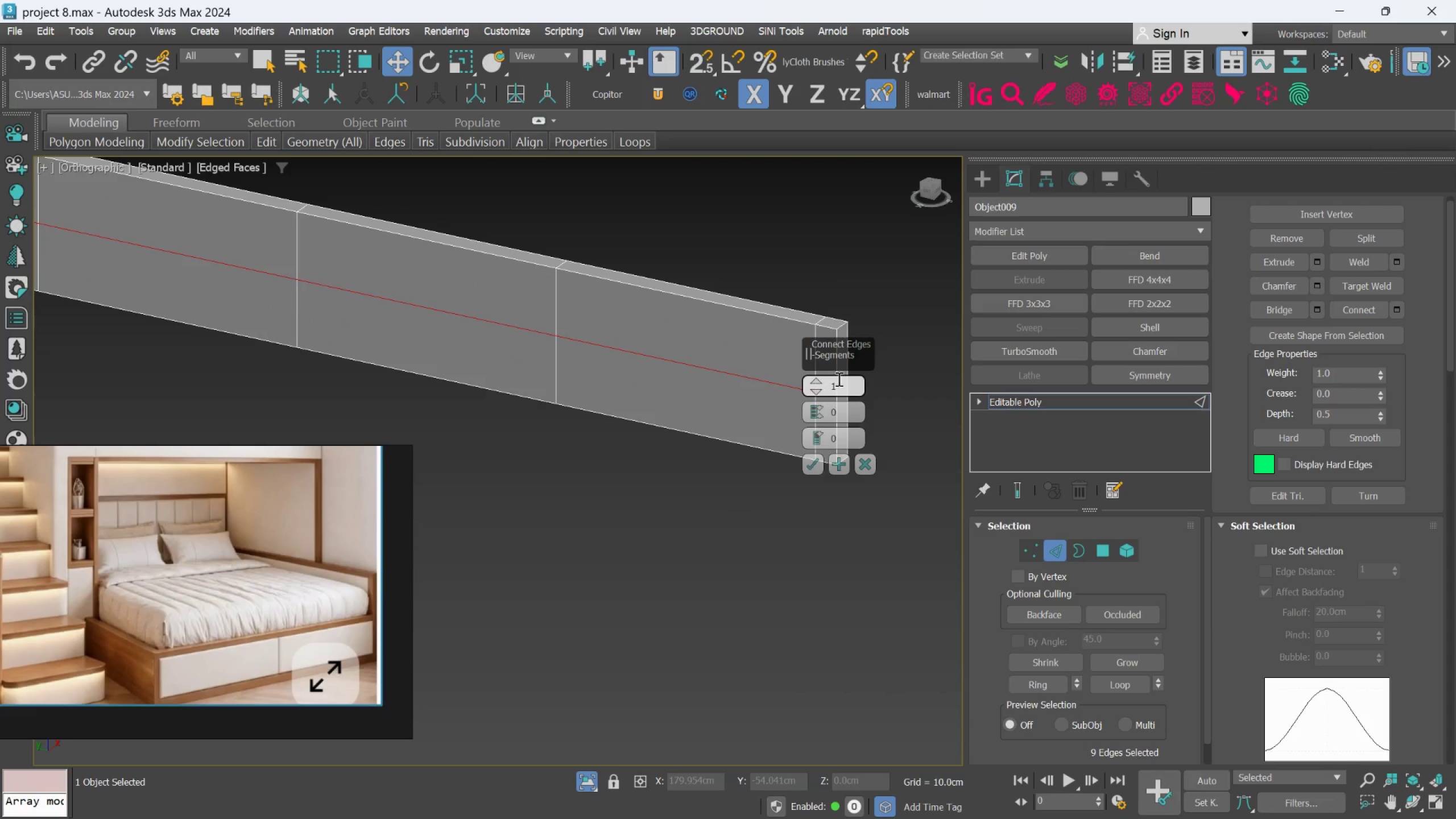 
double_click([840, 382])
 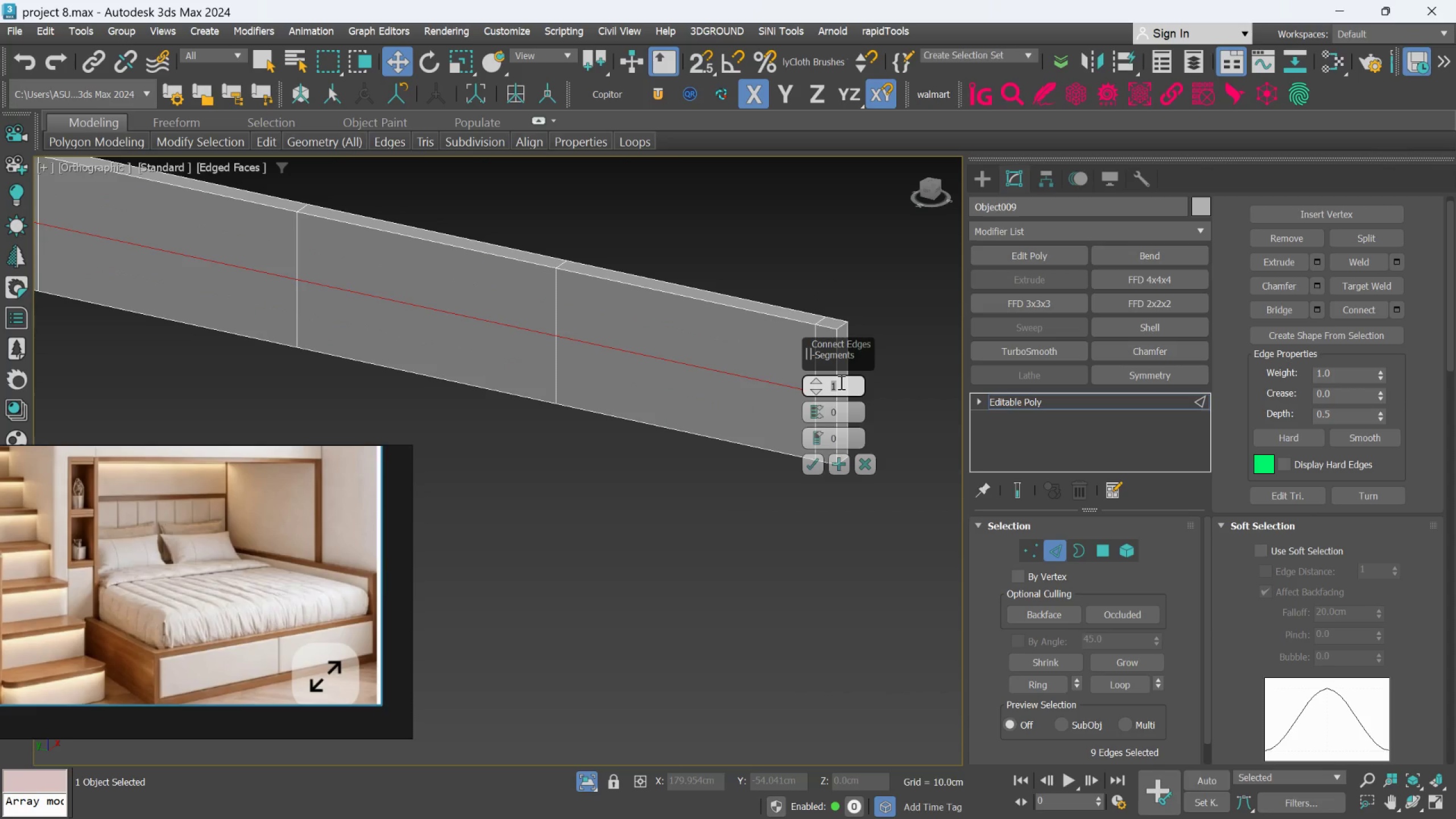 
key(2)
 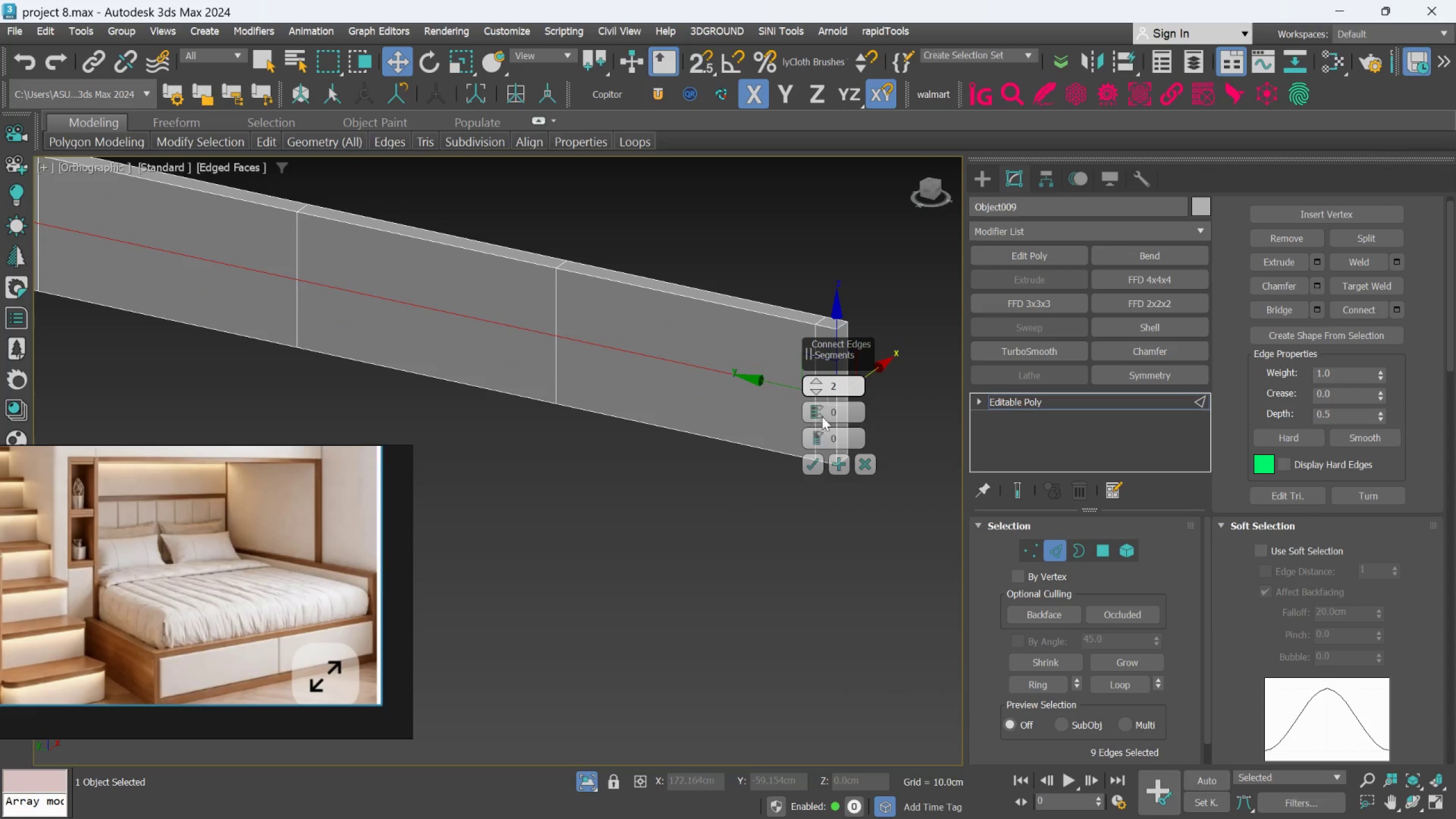 
left_click([824, 411])
 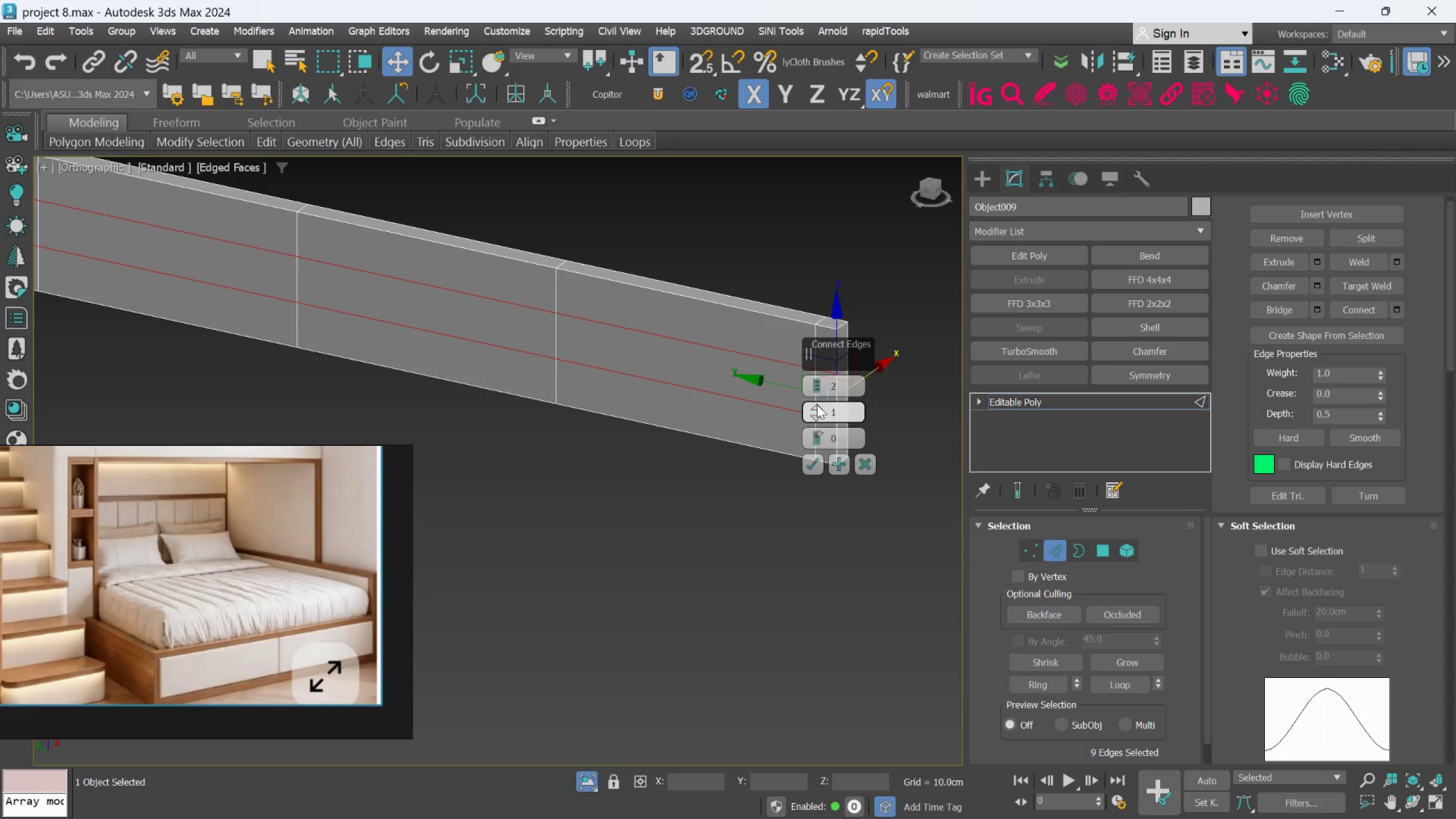 
left_click_drag(start_coordinate=[817, 404], to_coordinate=[884, 213])
 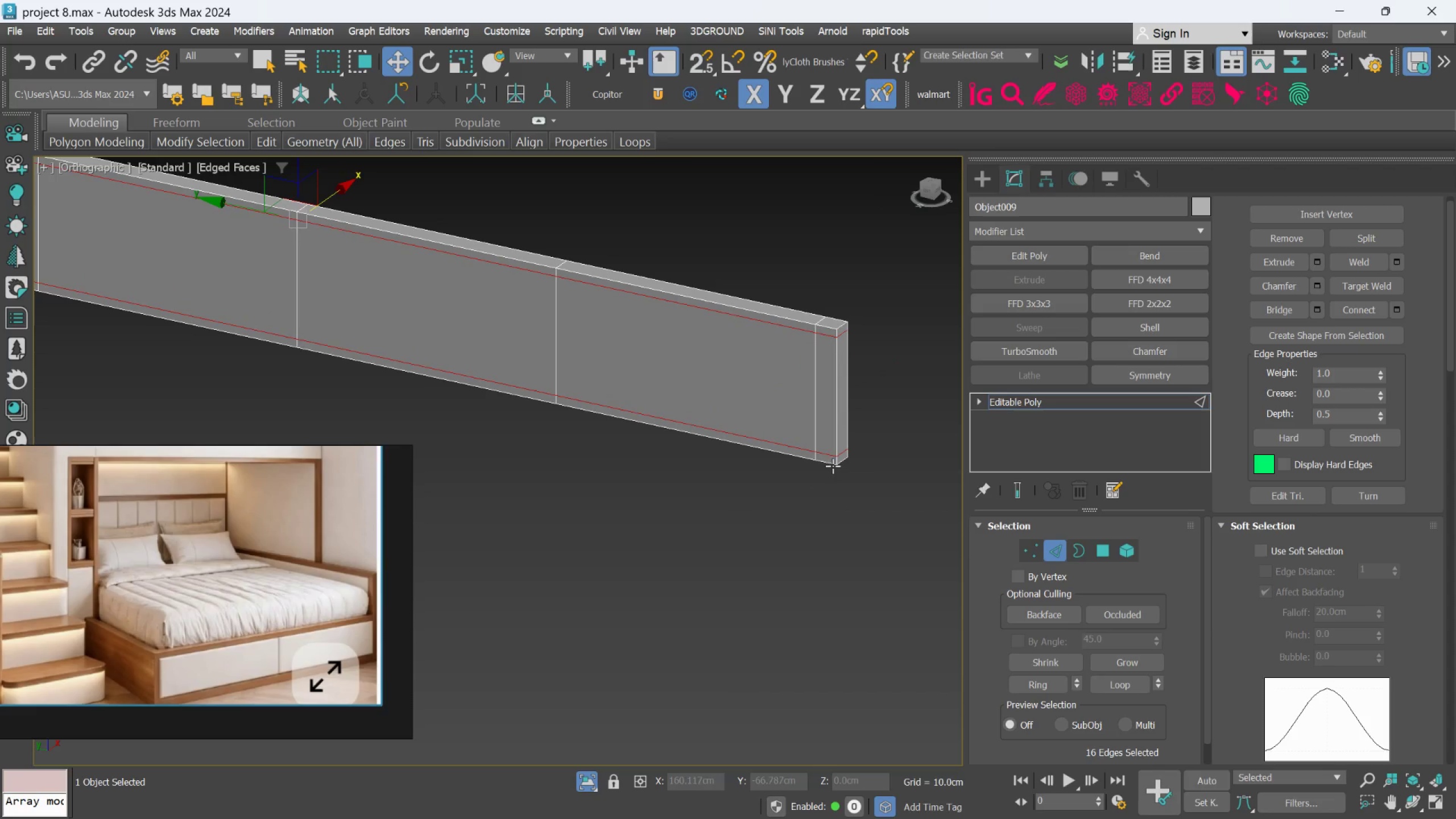 
scroll: coordinate [862, 473], scroll_direction: down, amount: 2.0
 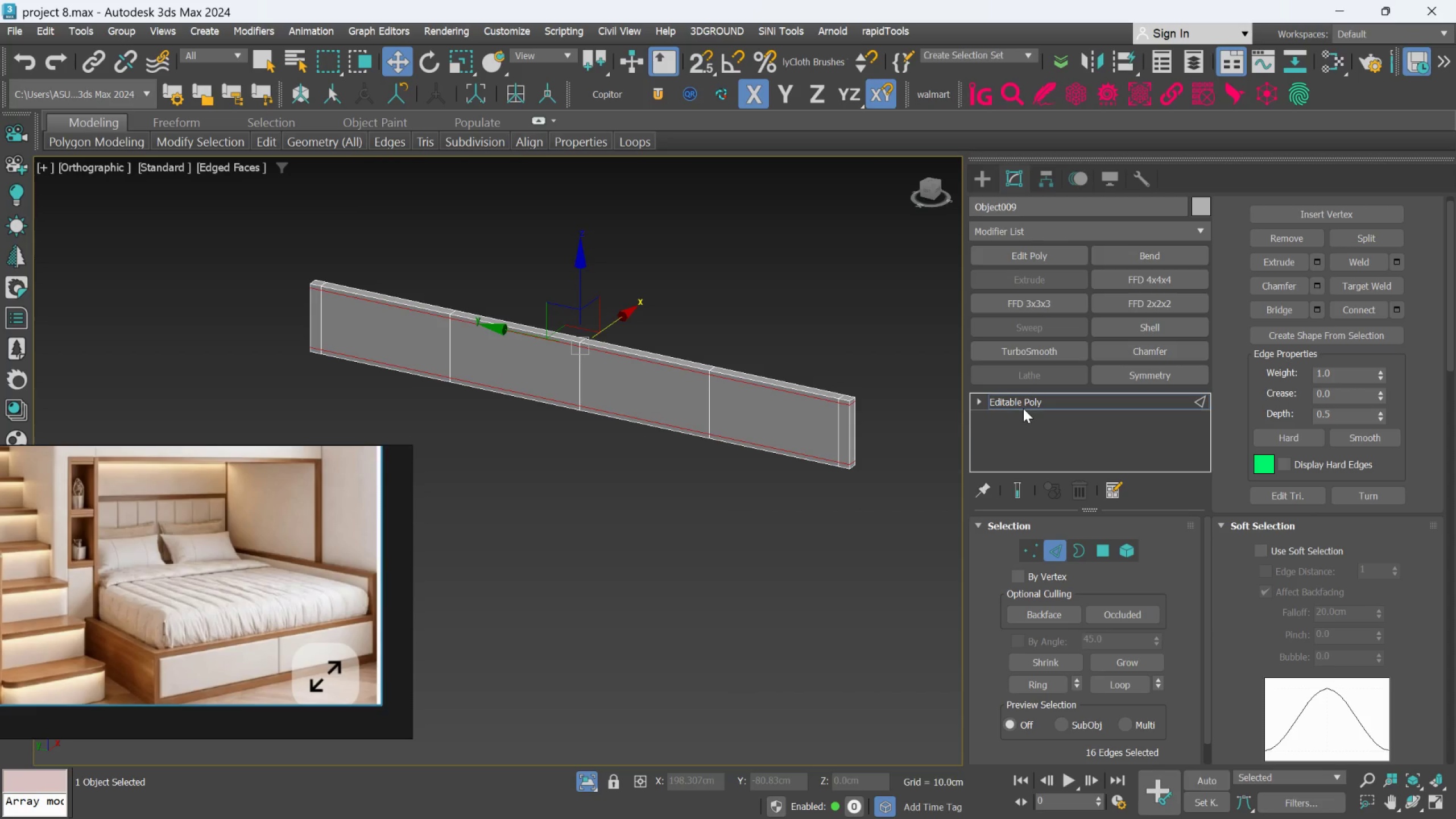 
scroll: coordinate [871, 456], scroll_direction: up, amount: 1.0
 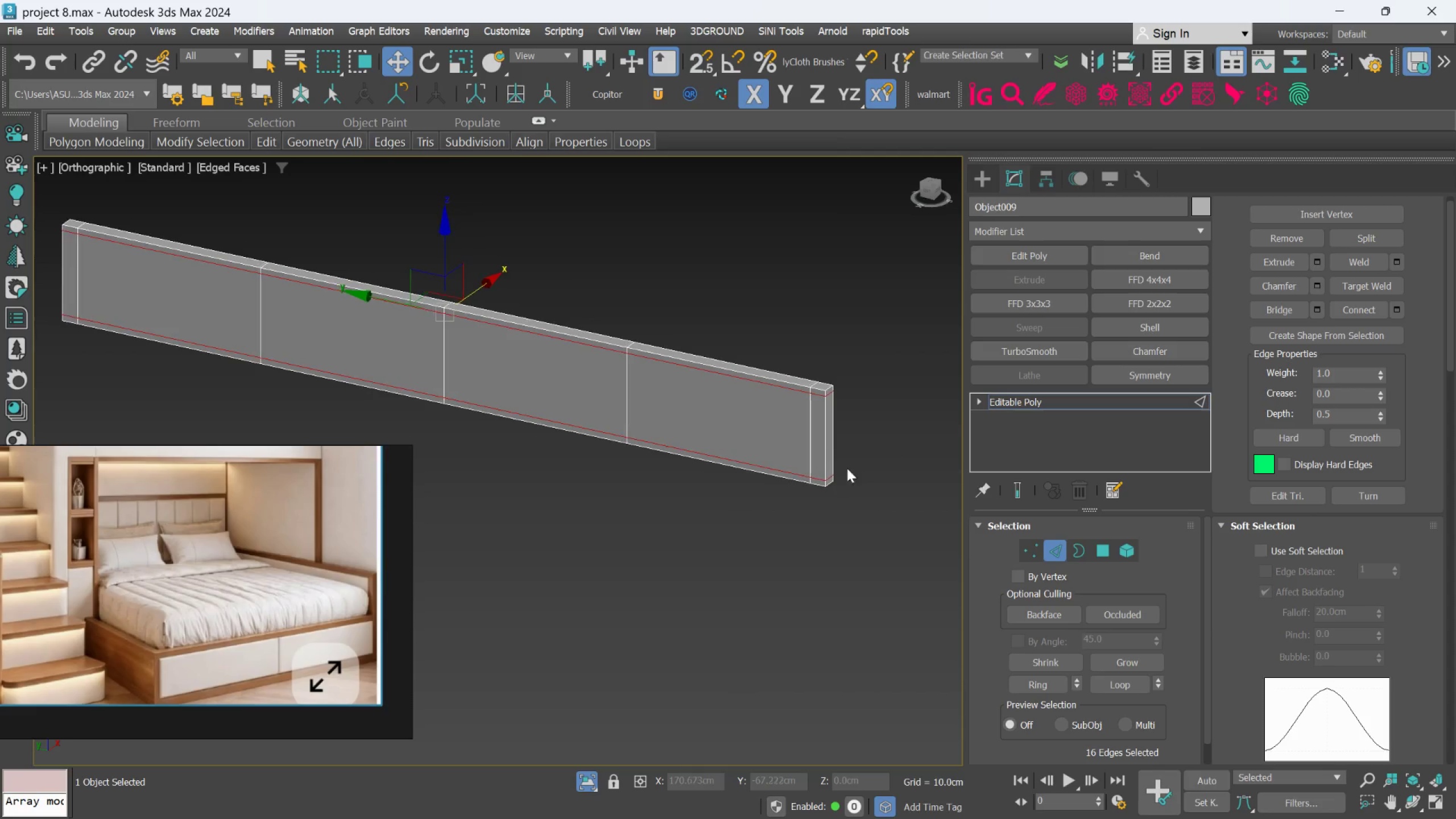 
key(Alt+AltLeft)
 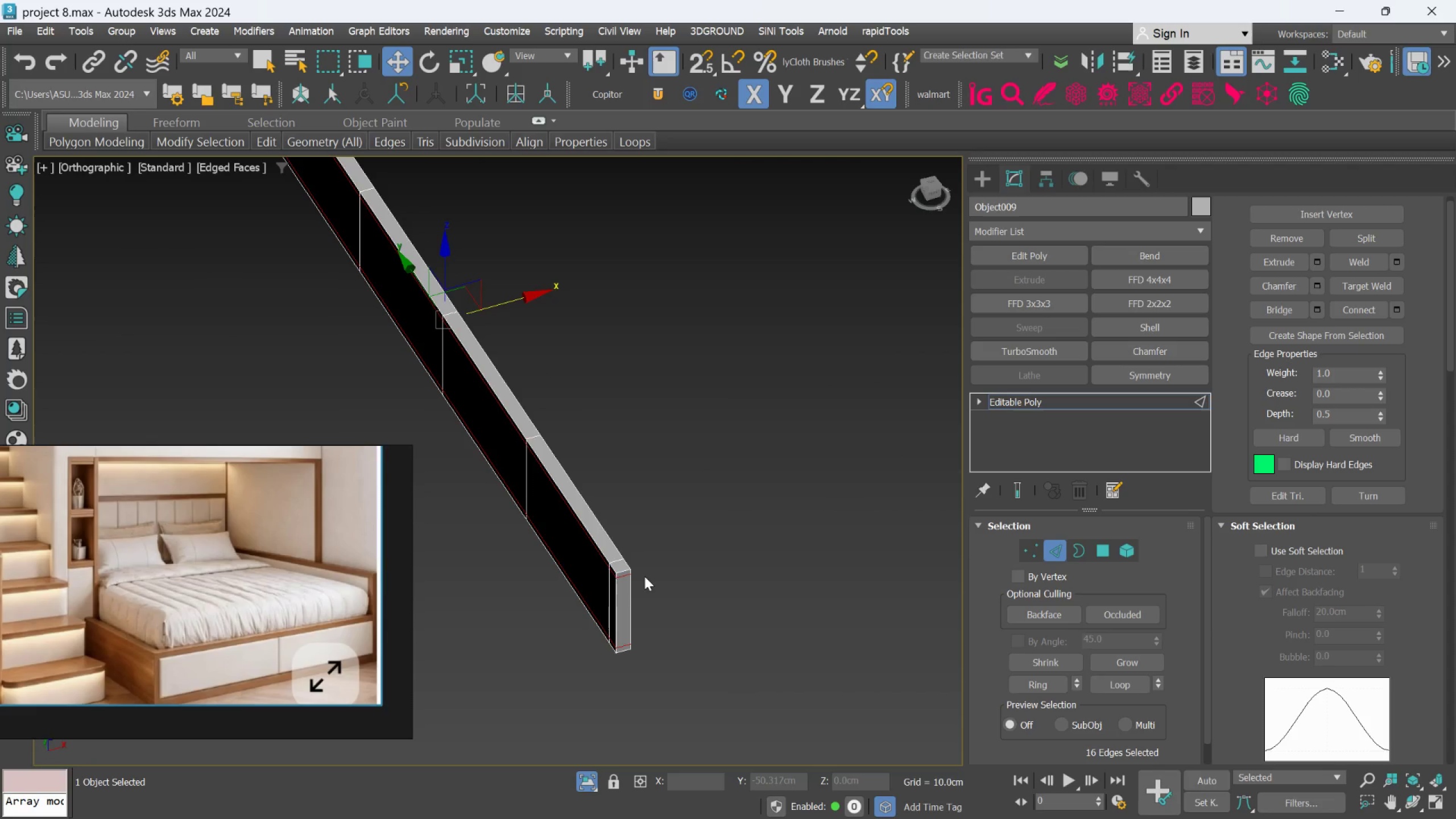 
scroll: coordinate [614, 569], scroll_direction: up, amount: 1.0
 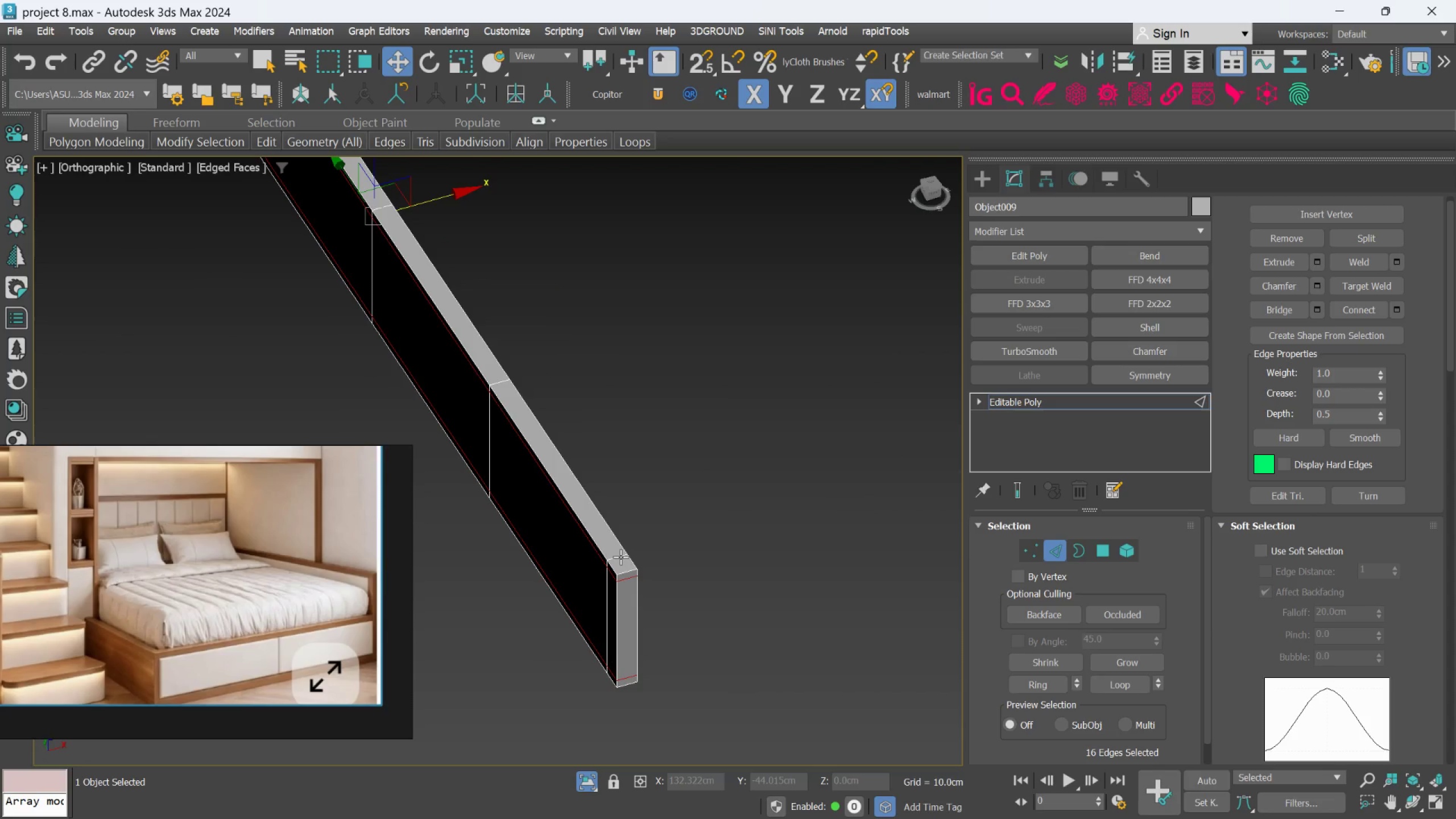 
left_click([619, 556])
 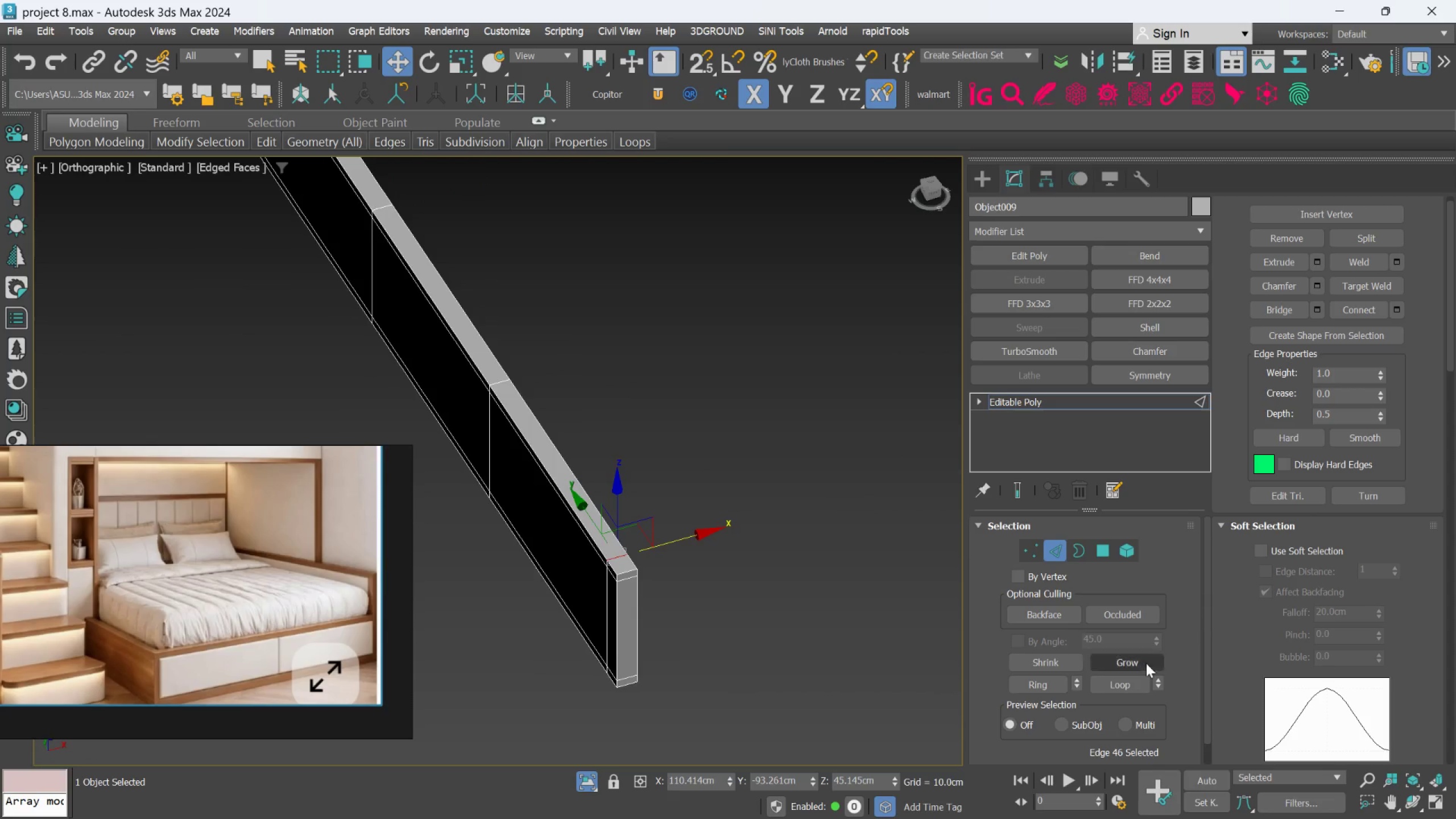 
left_click([1050, 689])
 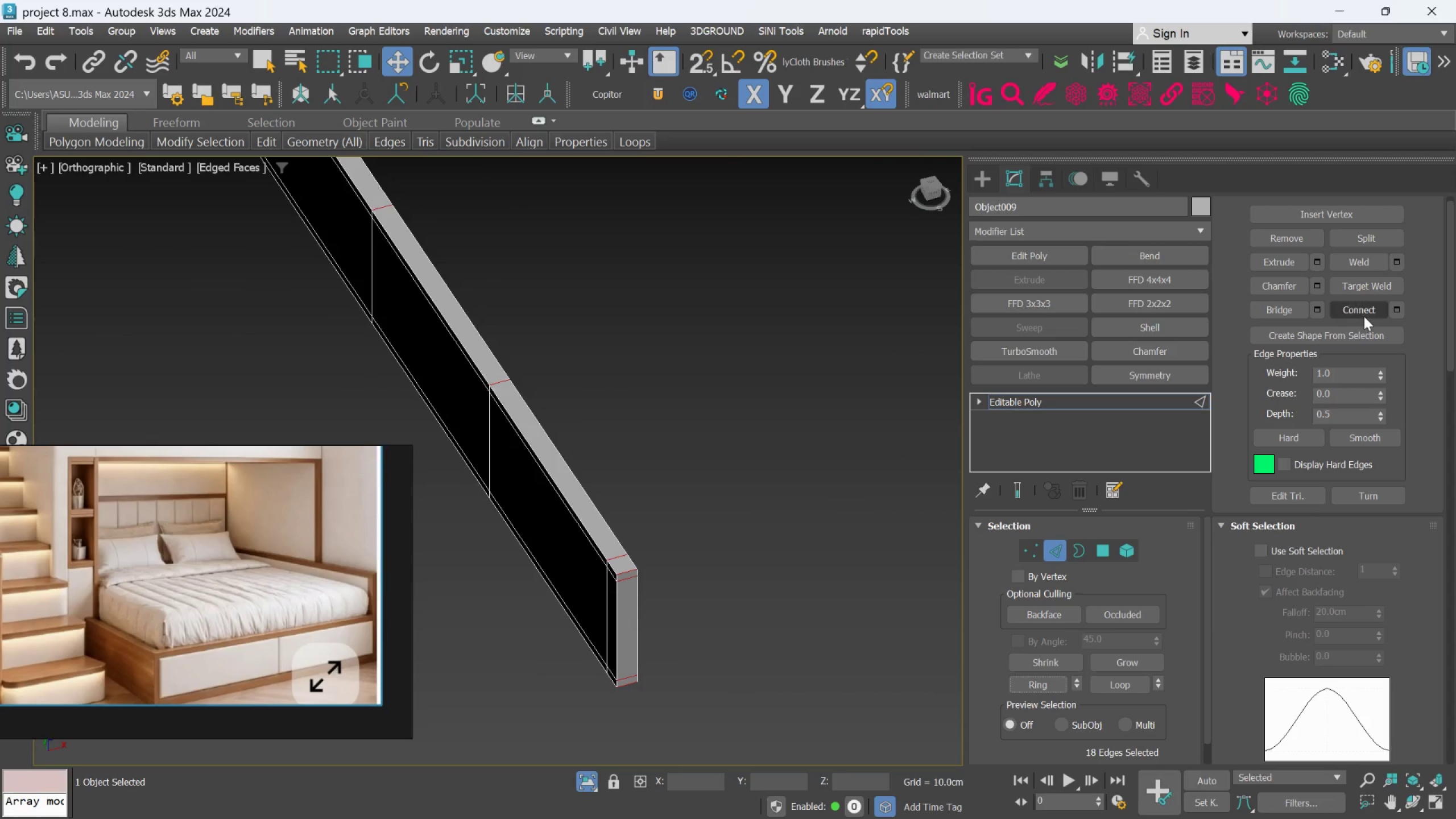 
left_click([1364, 312])
 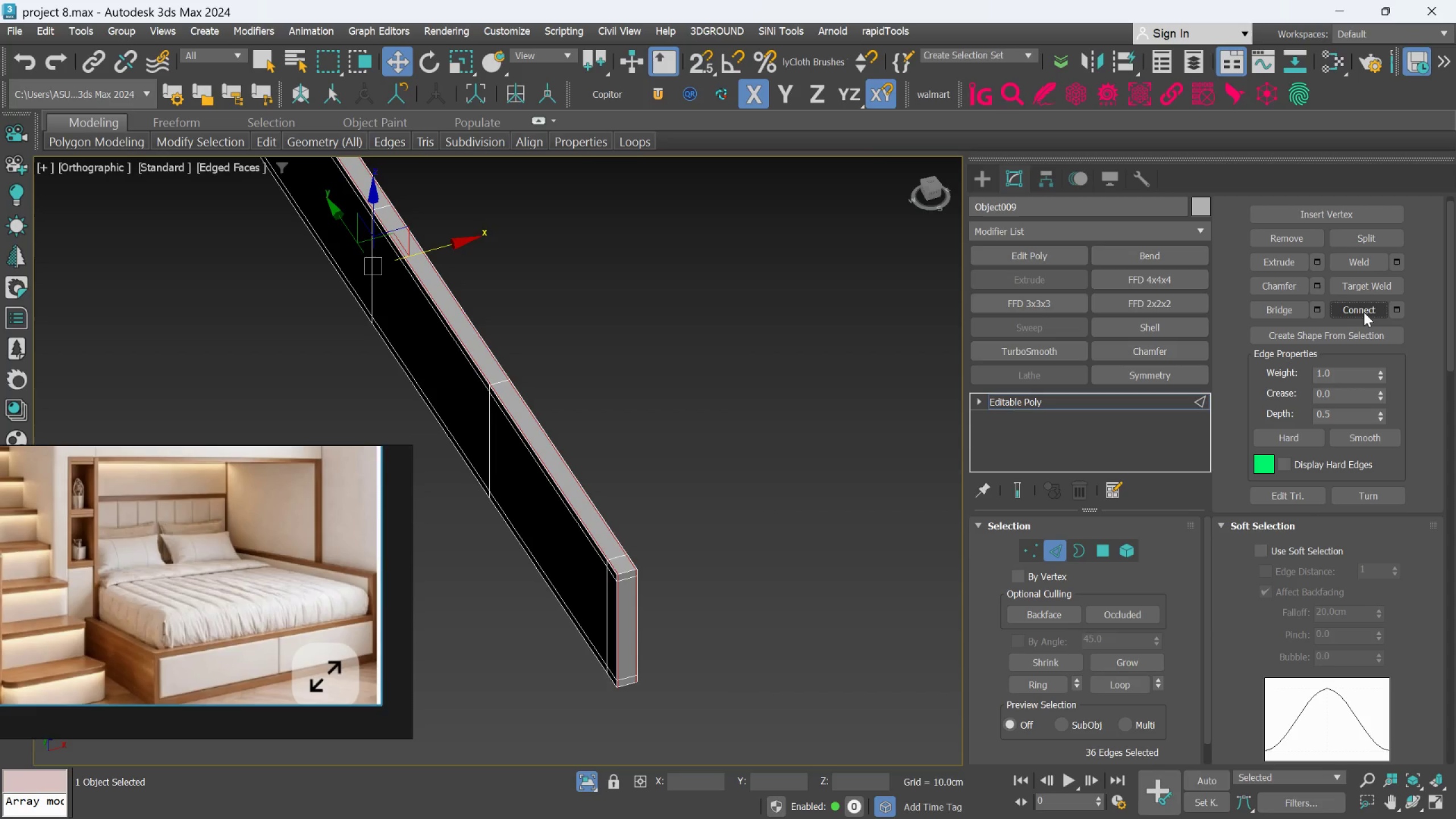 
key(Control+Z)
 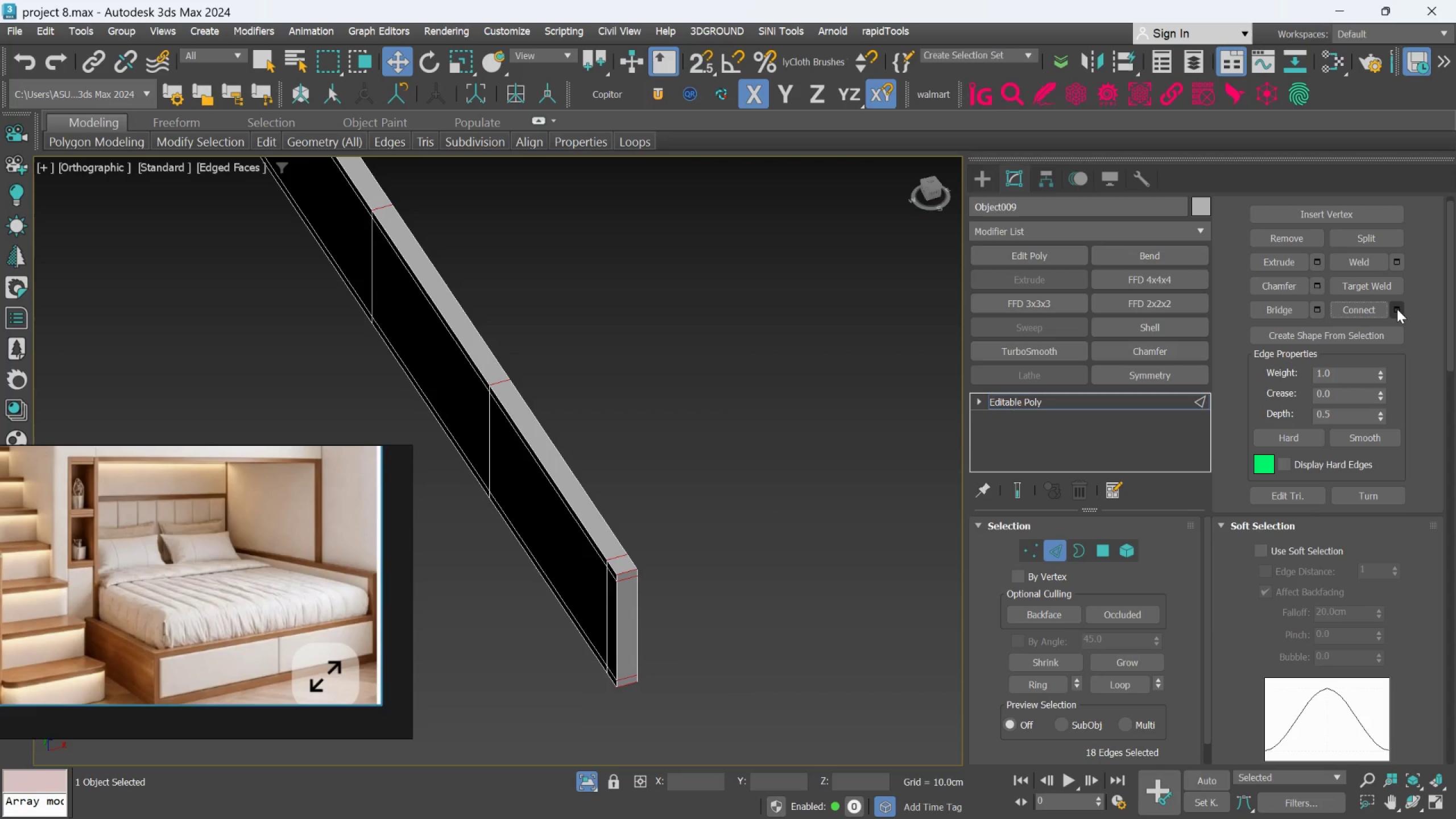 
left_click([1401, 307])
 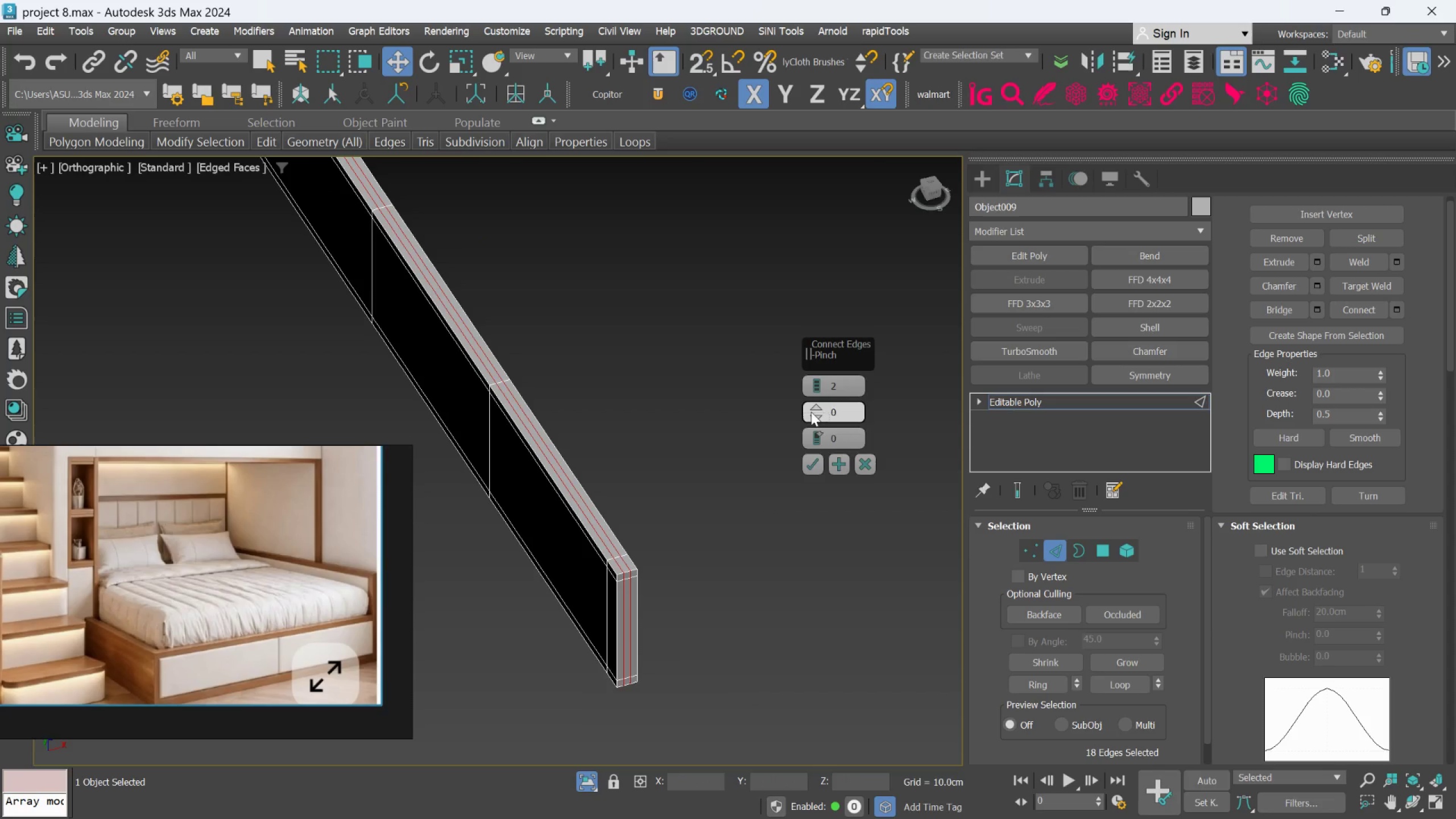 
right_click([818, 390])
 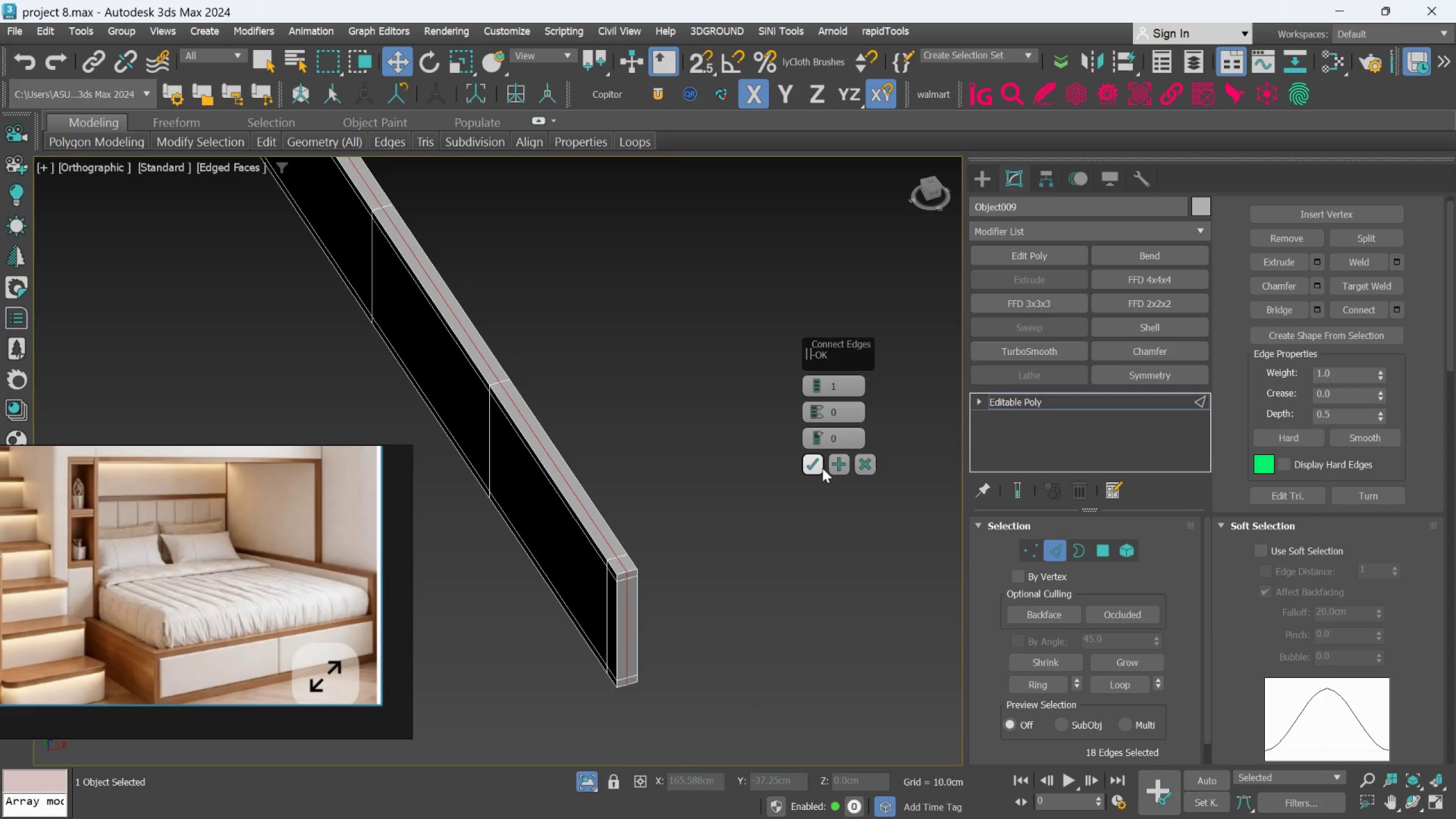 
left_click([810, 462])
 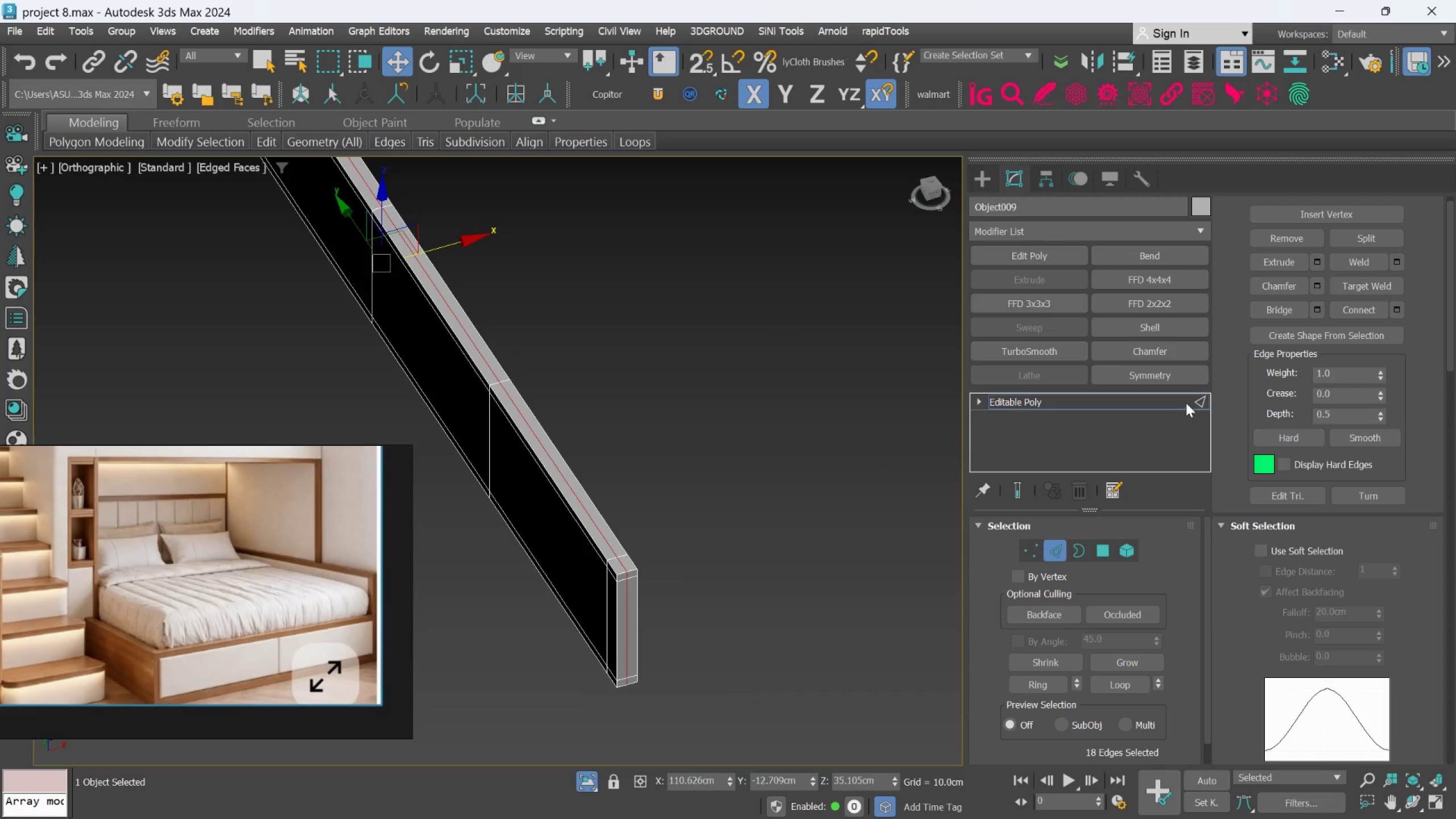 
left_click([1185, 402])
 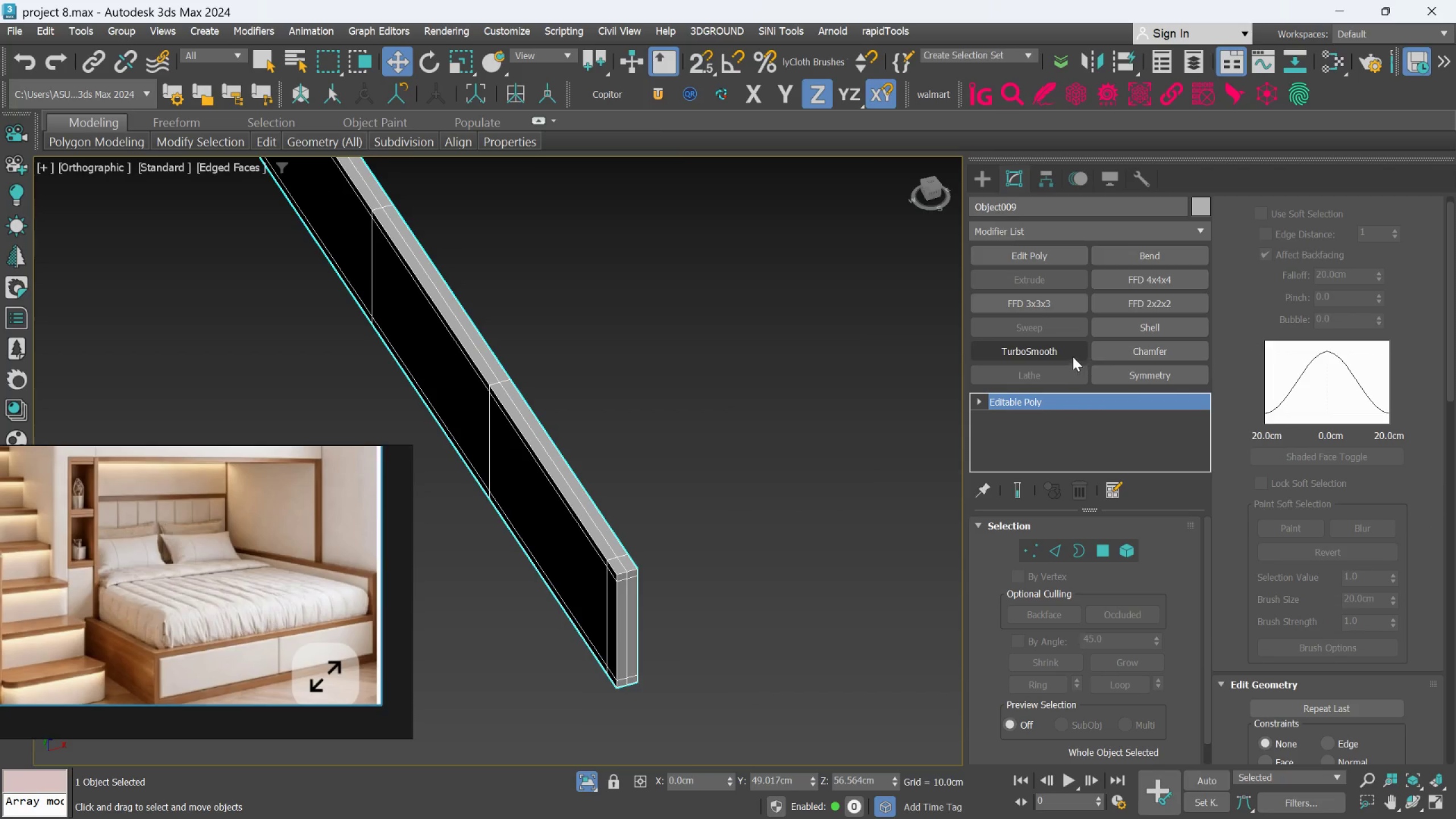 
left_click([1066, 354])
 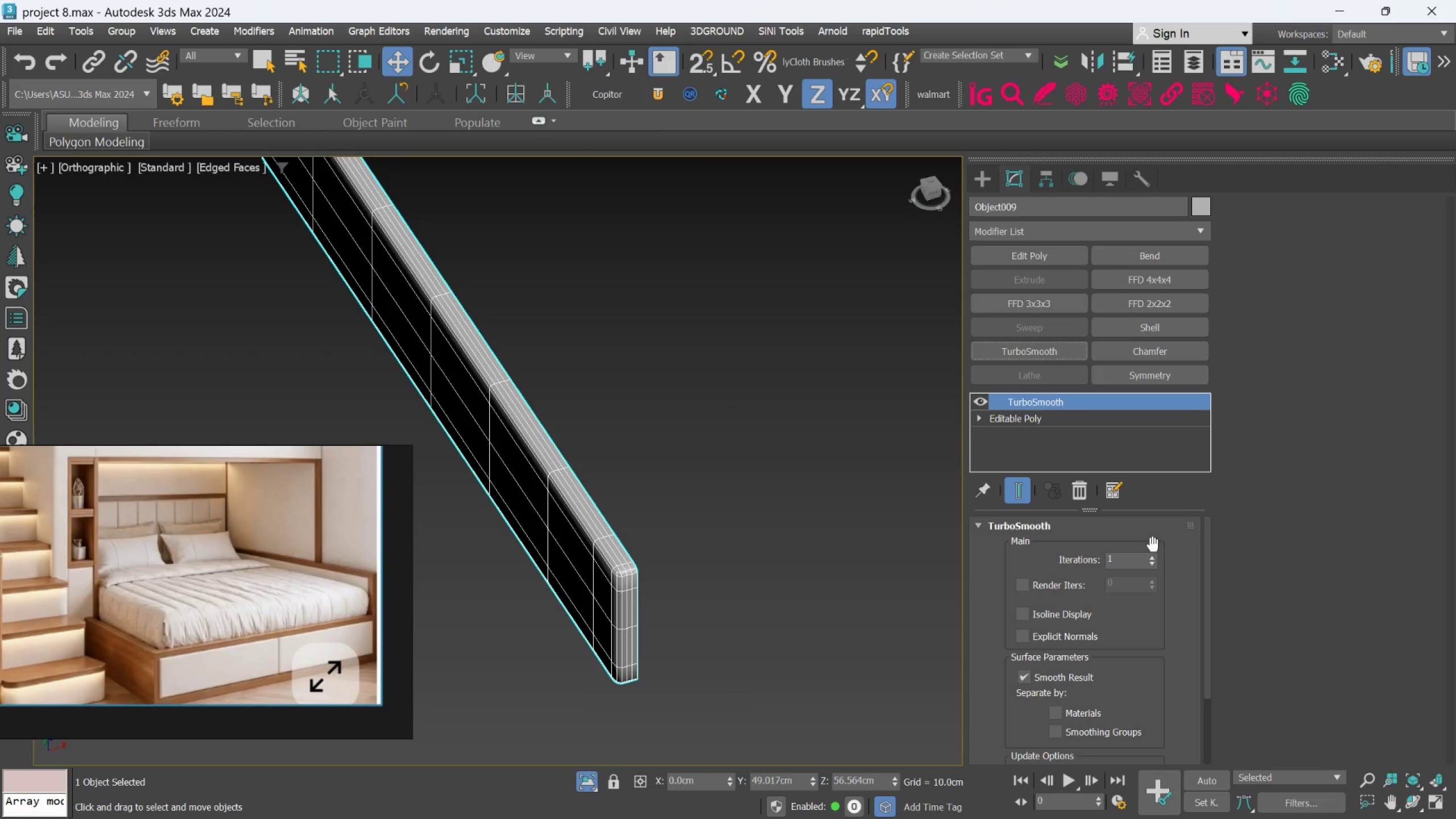 
left_click([1153, 557])
 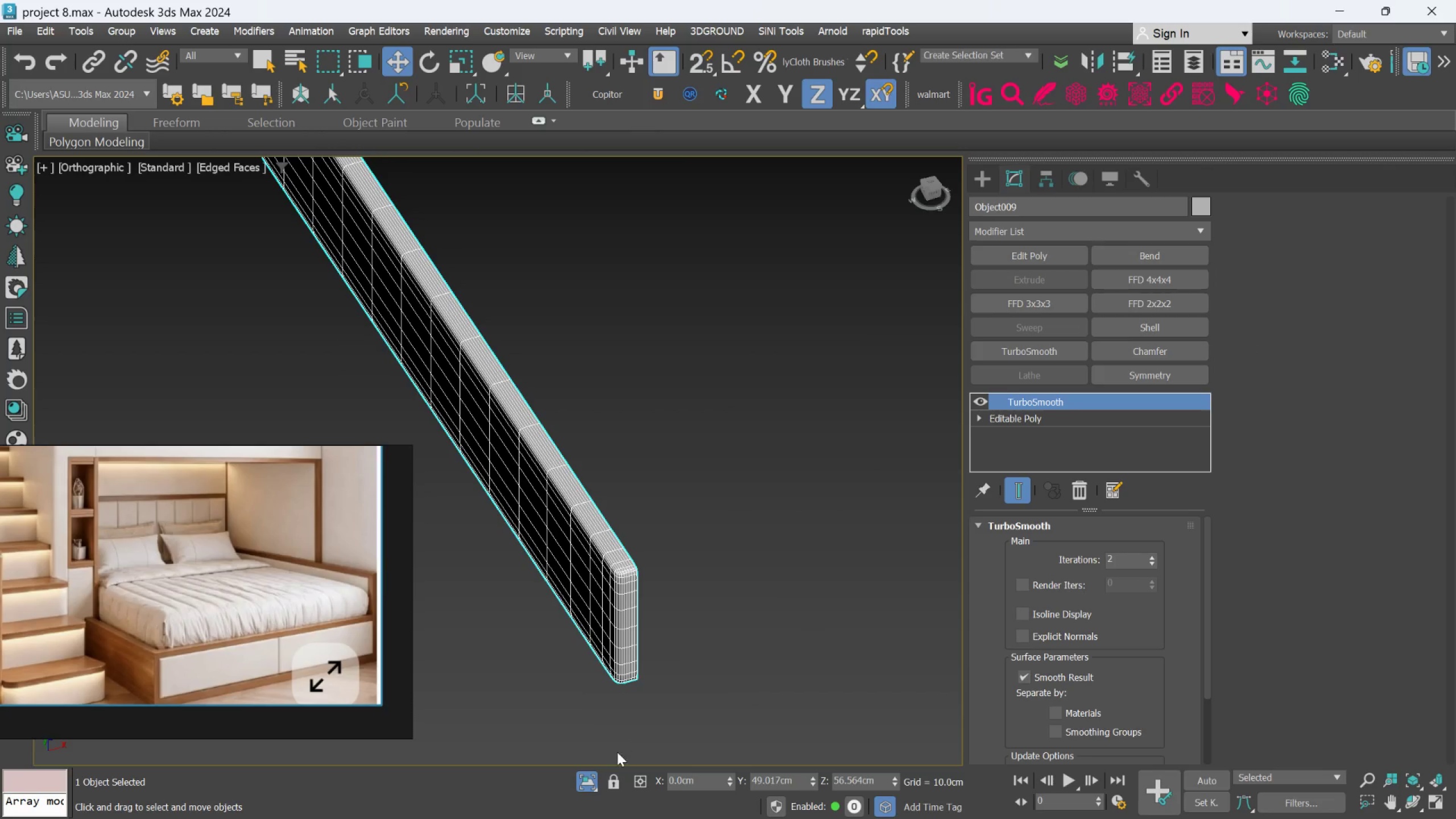 
left_click([585, 788])
 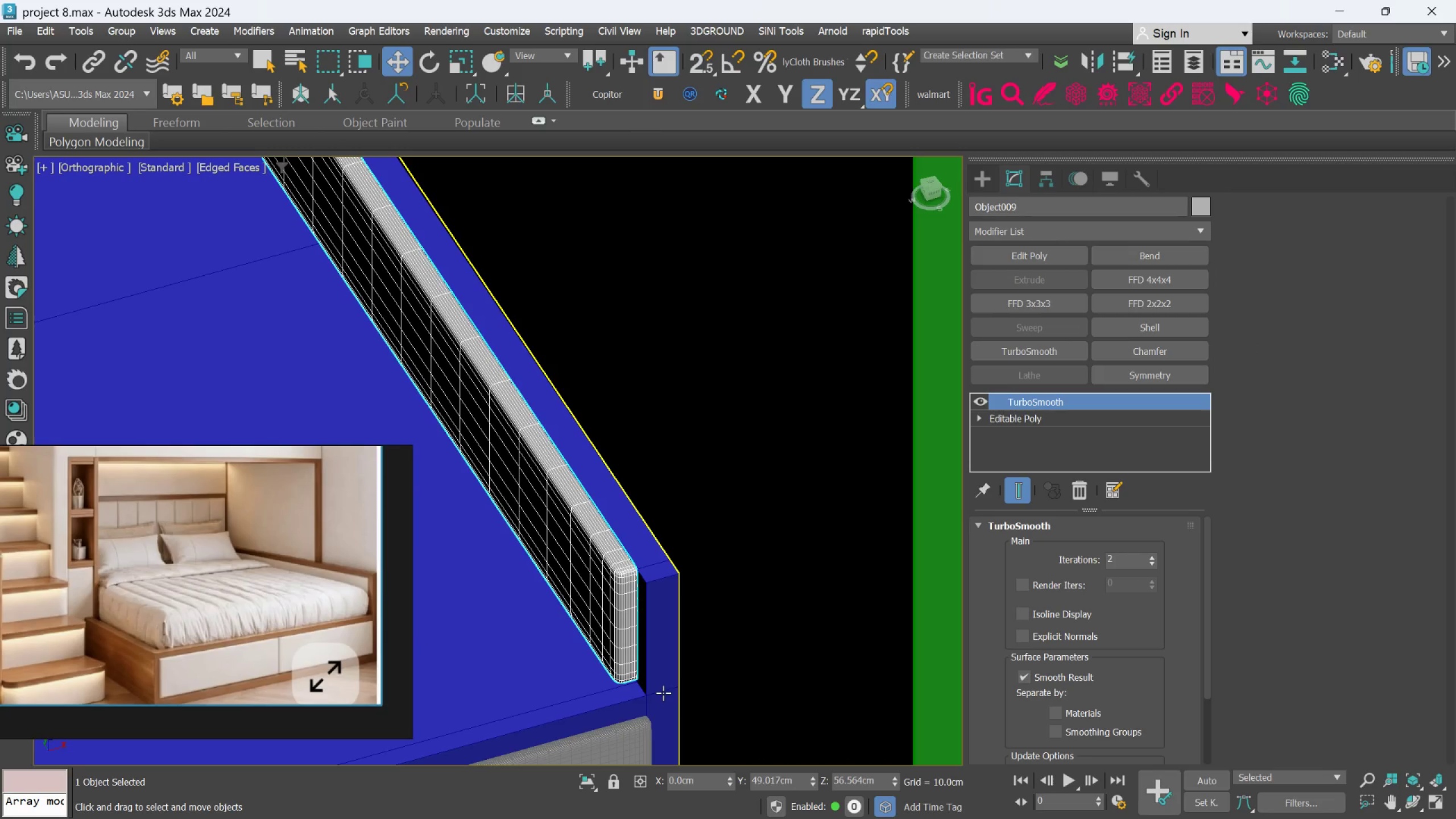 
hold_key(key=AltLeft, duration=0.78)
 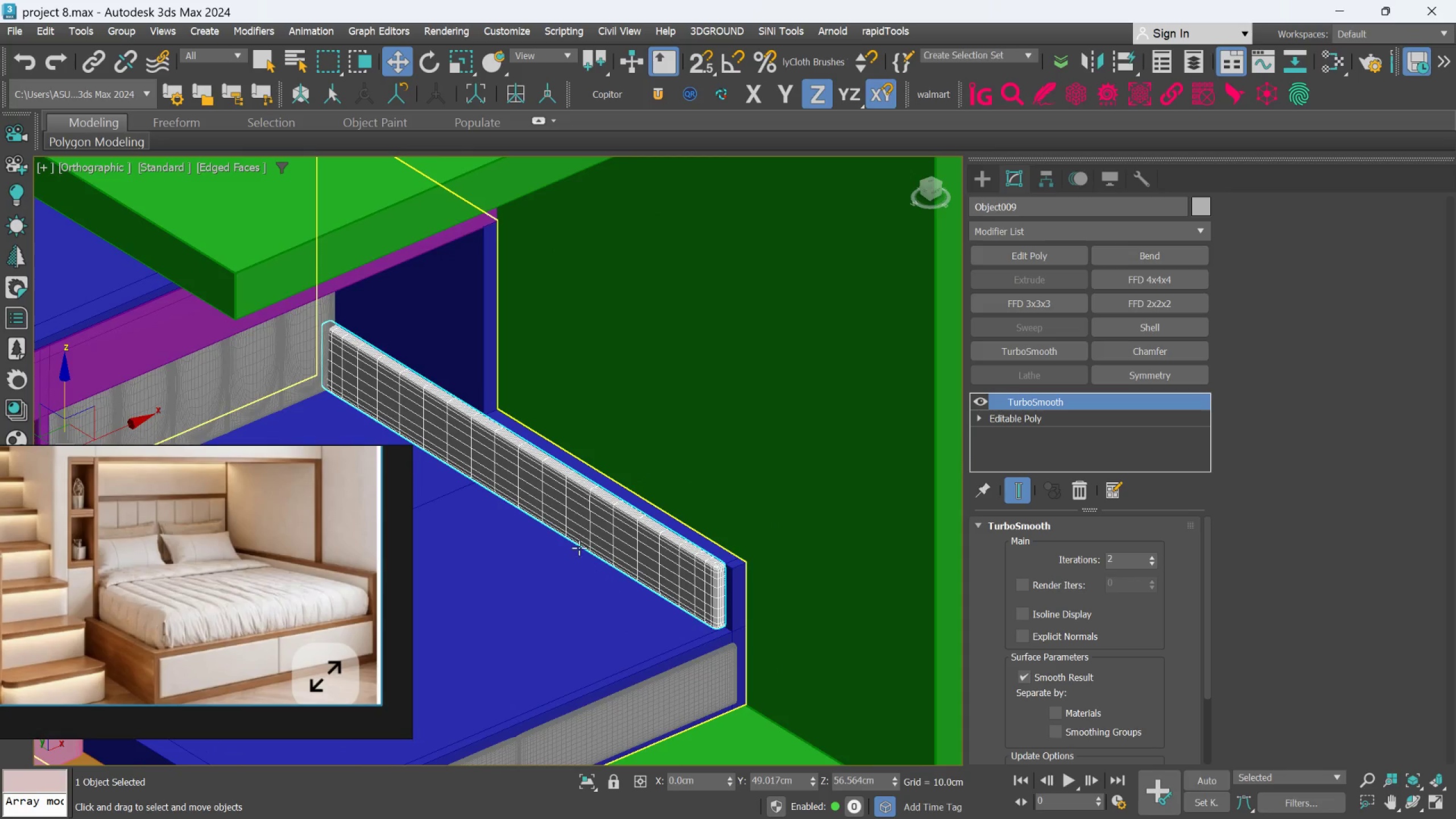 
scroll: coordinate [663, 686], scroll_direction: down, amount: 2.0
 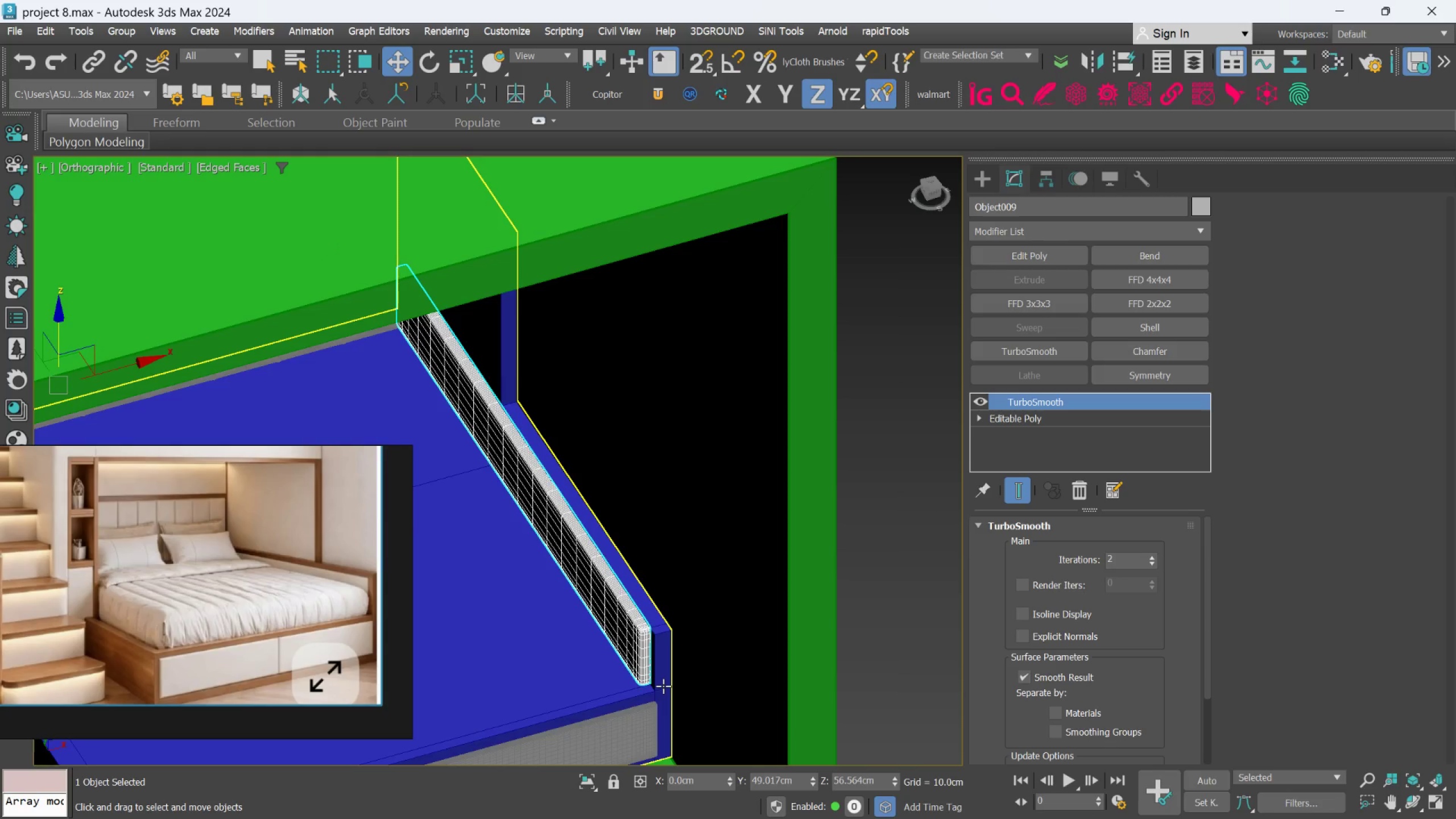 
scroll: coordinate [647, 533], scroll_direction: up, amount: 3.0
 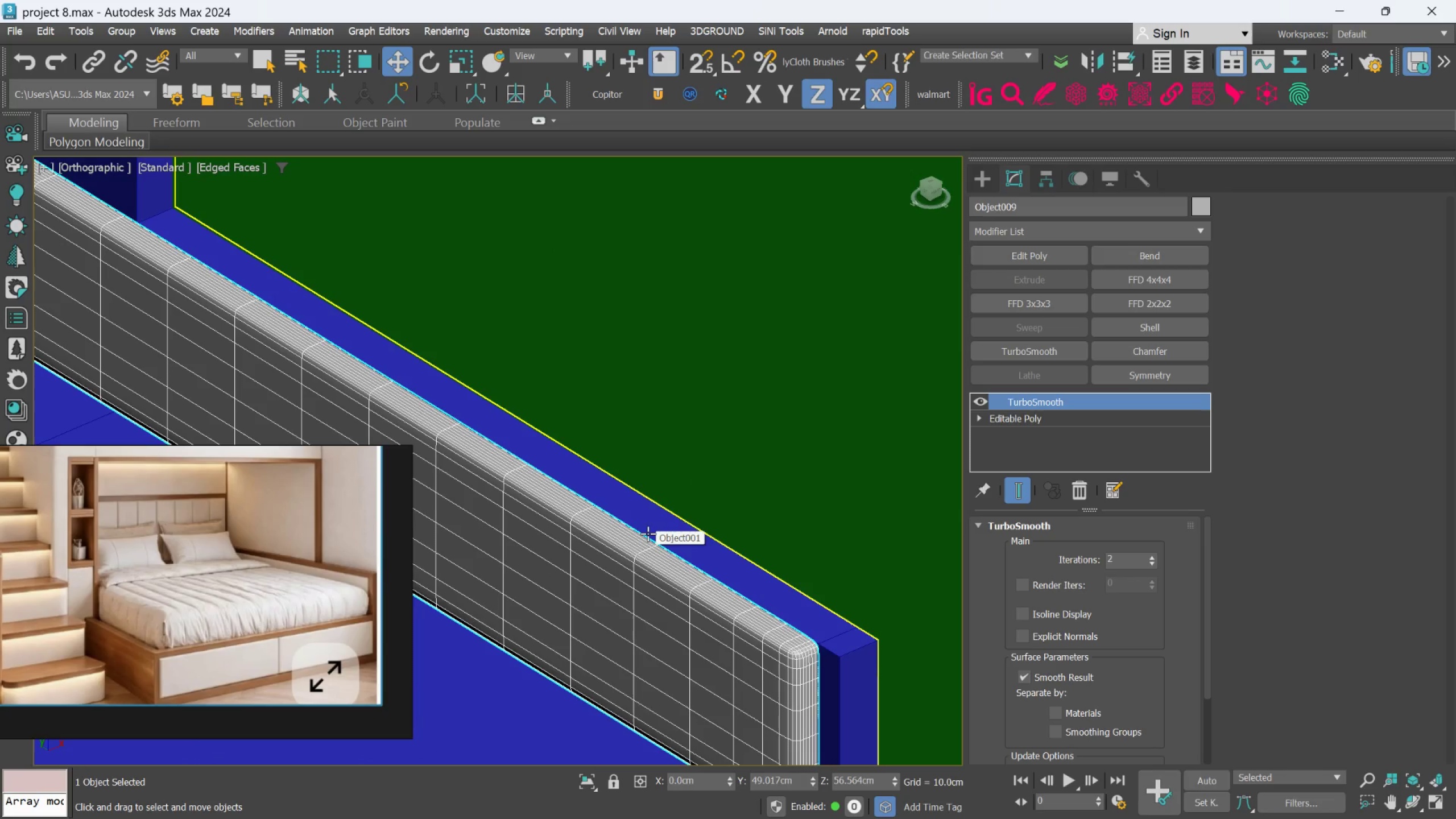 
hold_key(key=AltLeft, duration=1.29)
 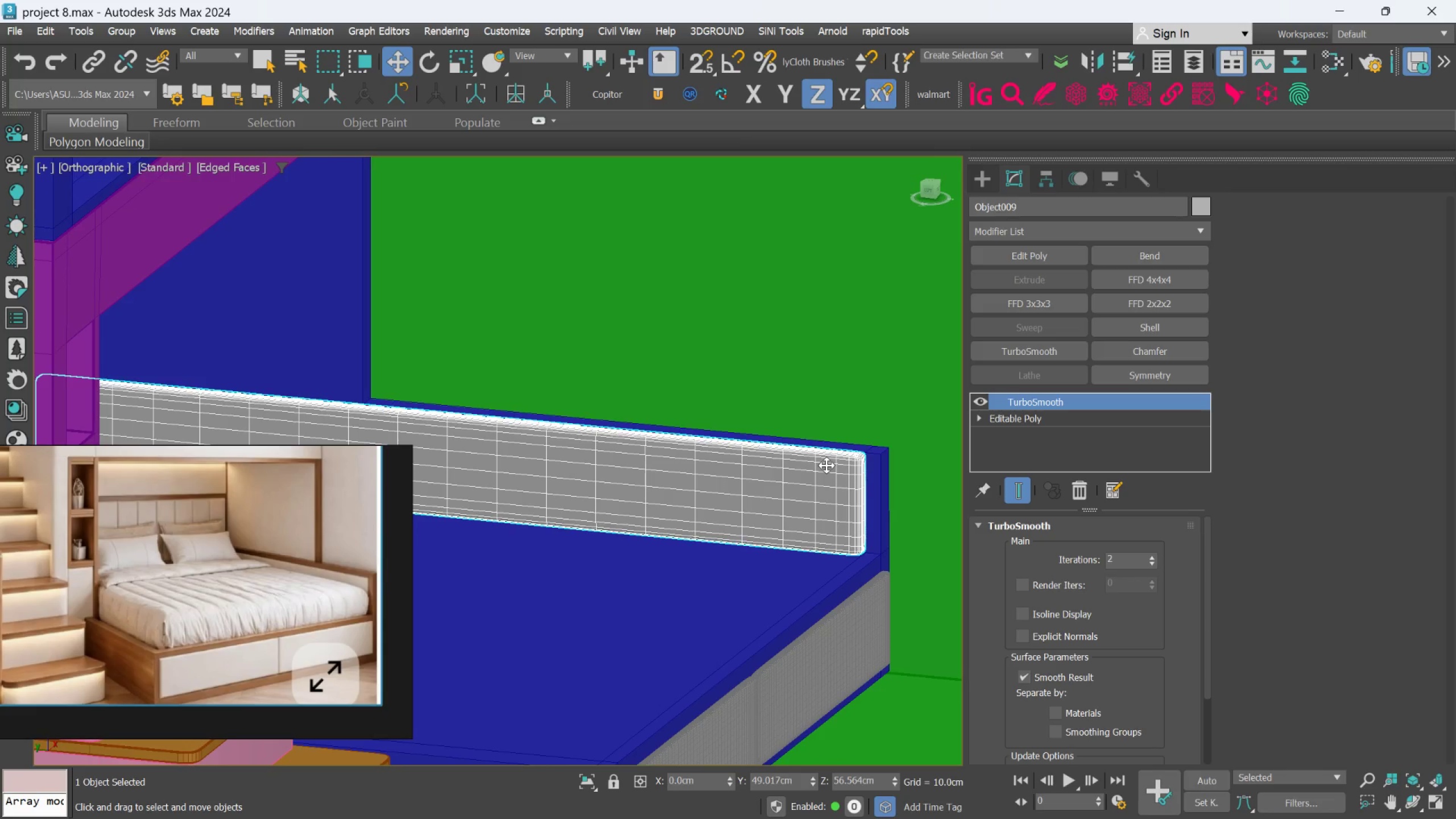 
scroll: coordinate [657, 540], scroll_direction: down, amount: 2.0
 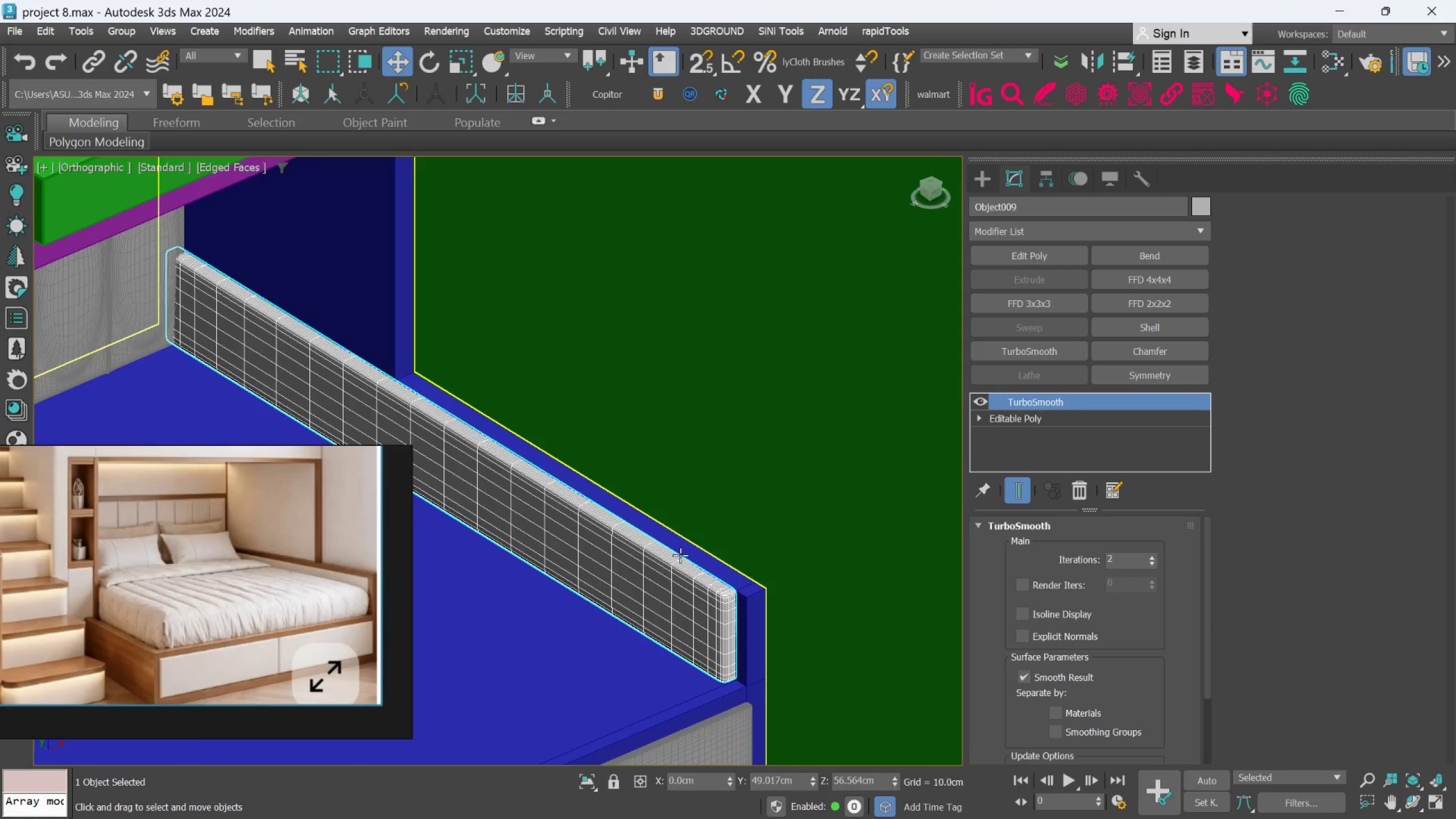 
scroll: coordinate [826, 465], scroll_direction: up, amount: 1.0
 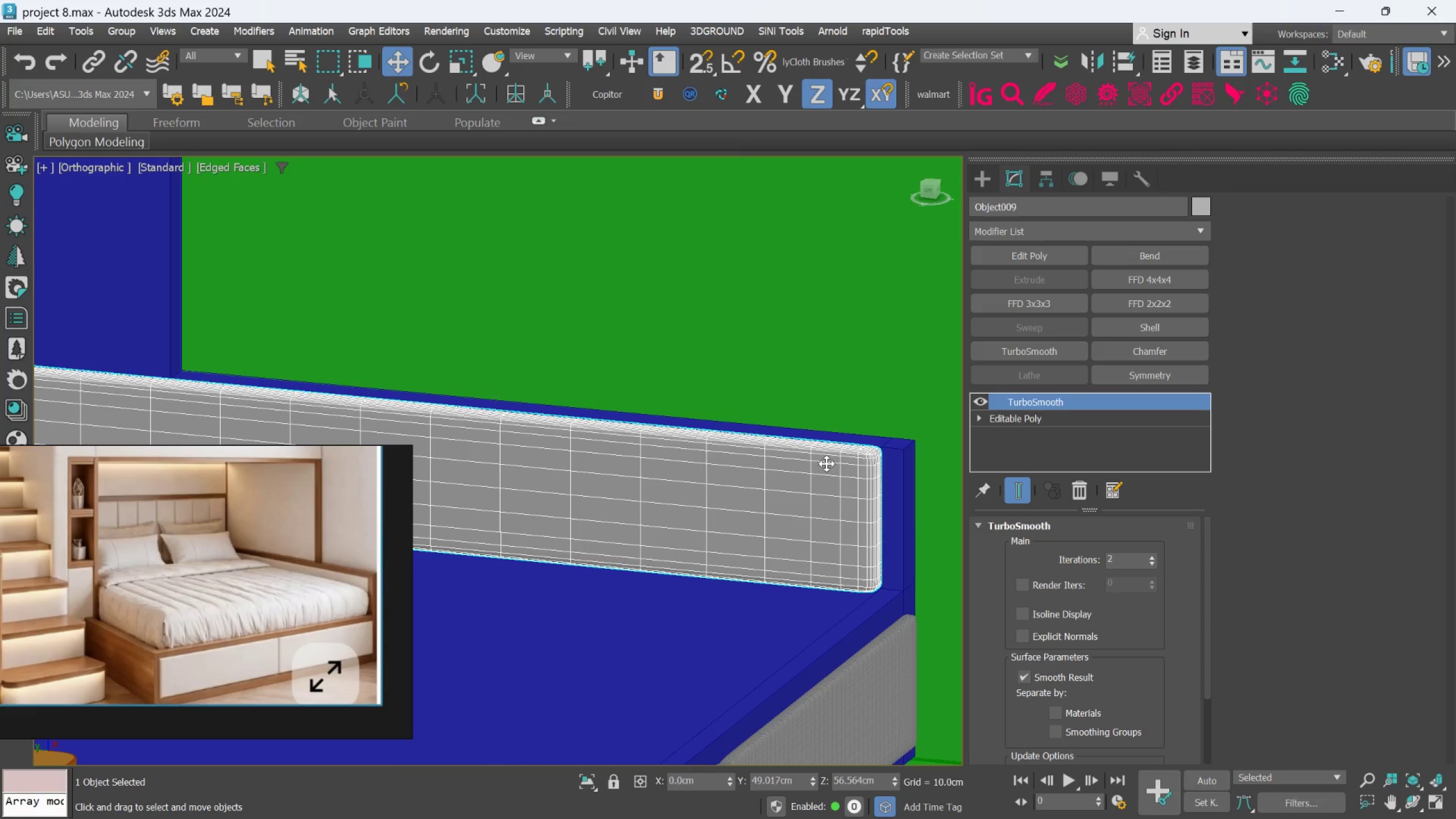 
hold_key(key=AltLeft, duration=1.3)
 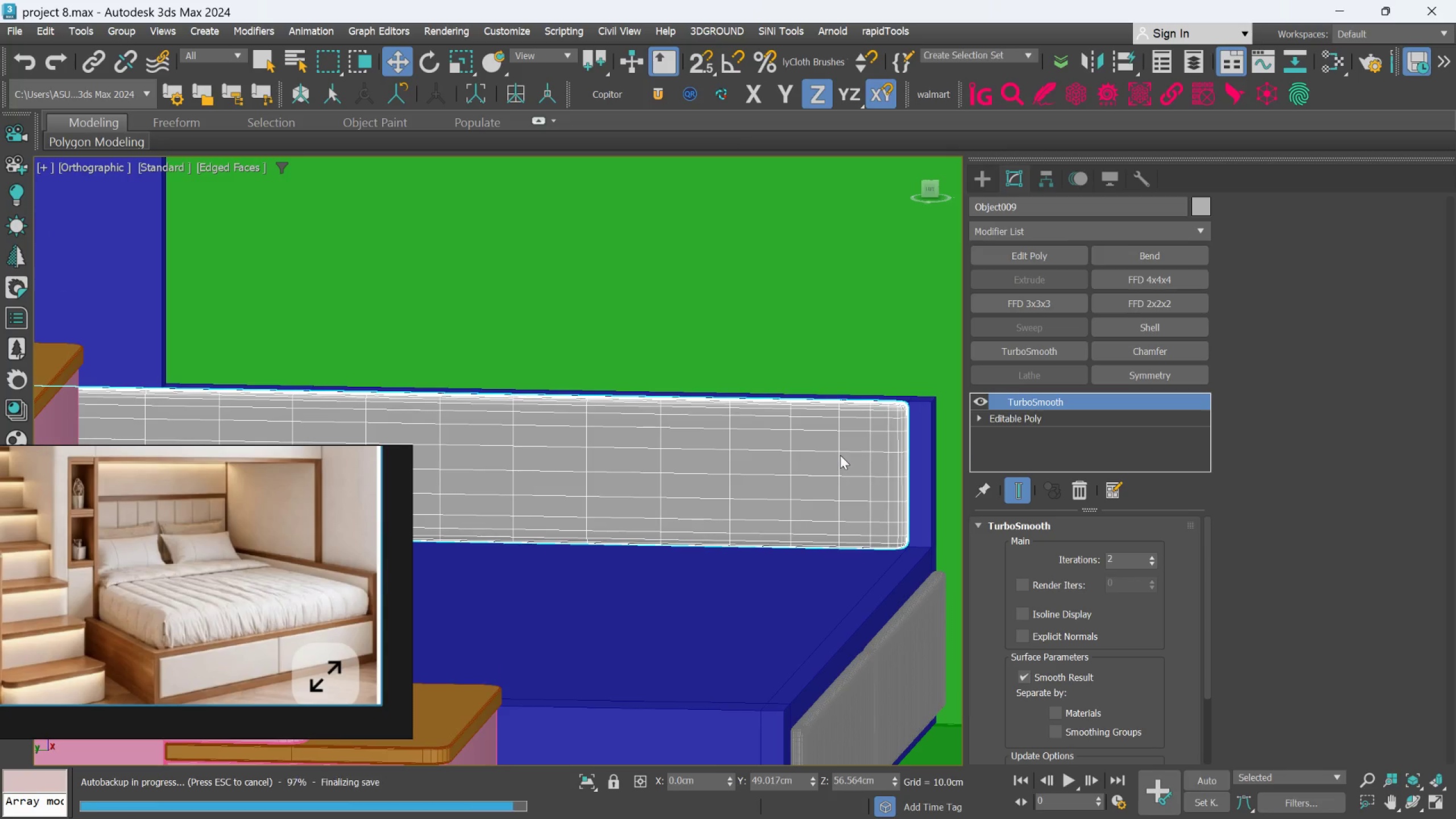 
hold_key(key=AltLeft, duration=0.4)
 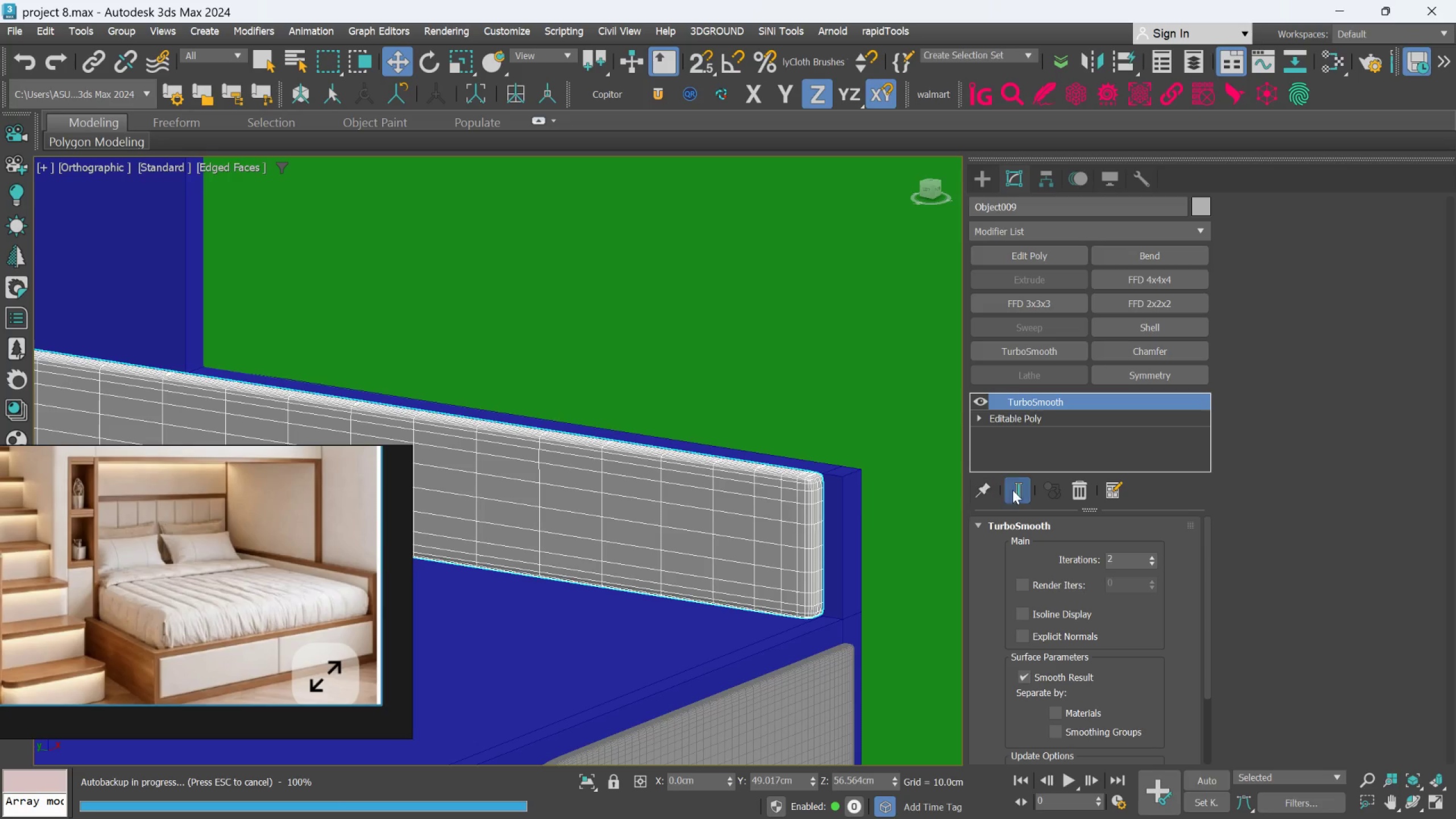 
left_click([1020, 491])
 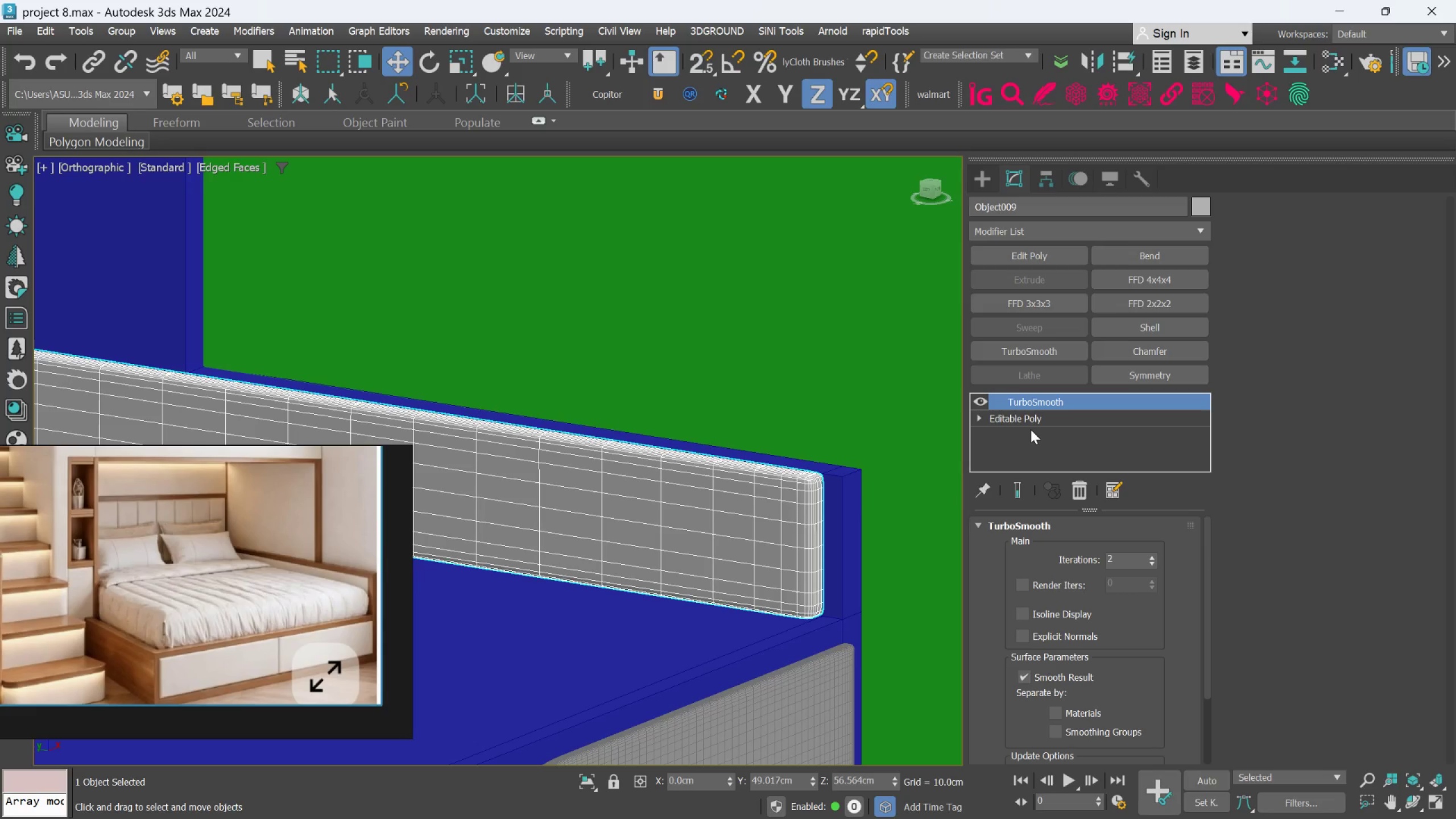 
left_click([1028, 417])
 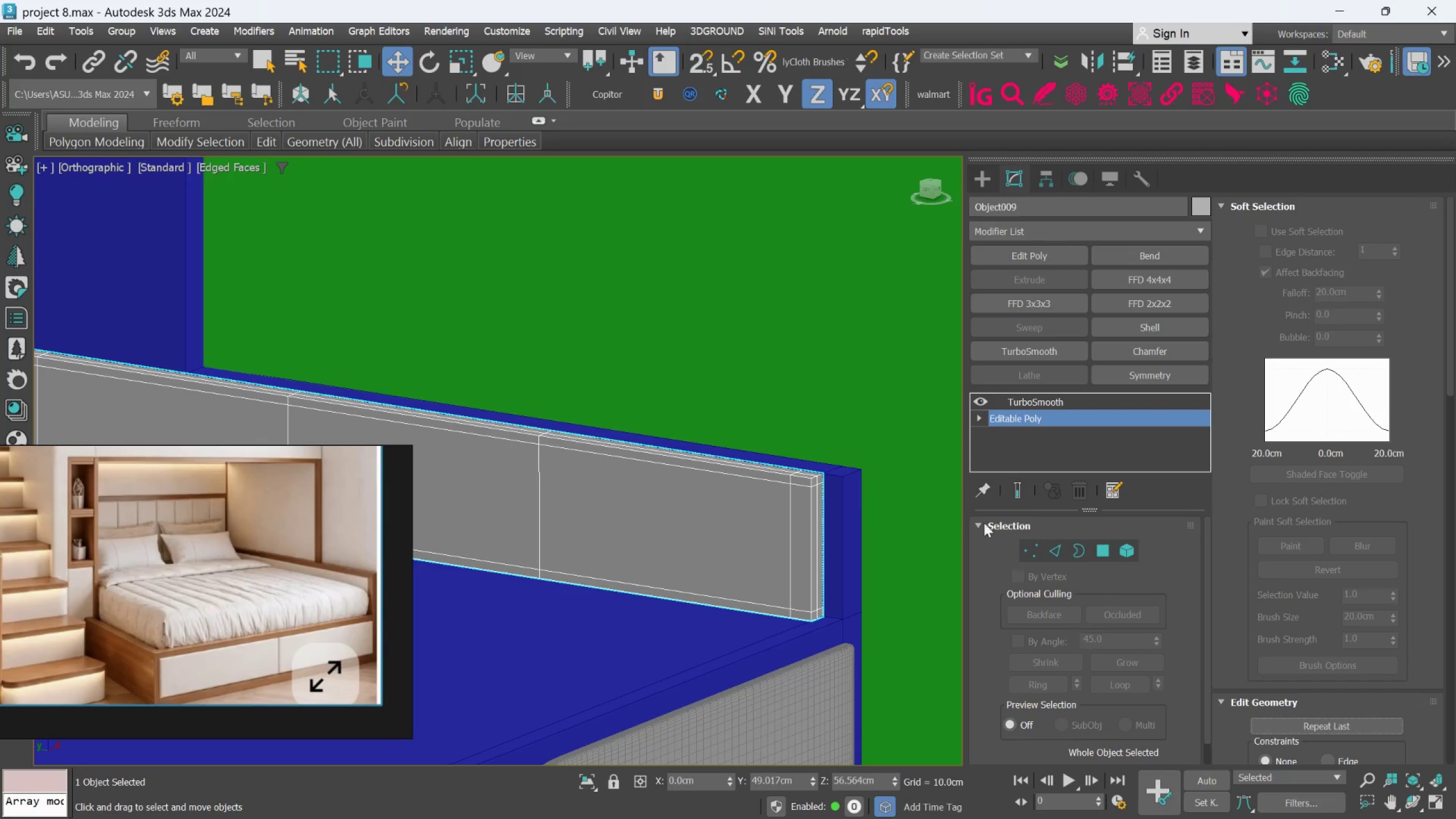 
scroll: coordinate [841, 540], scroll_direction: down, amount: 2.0
 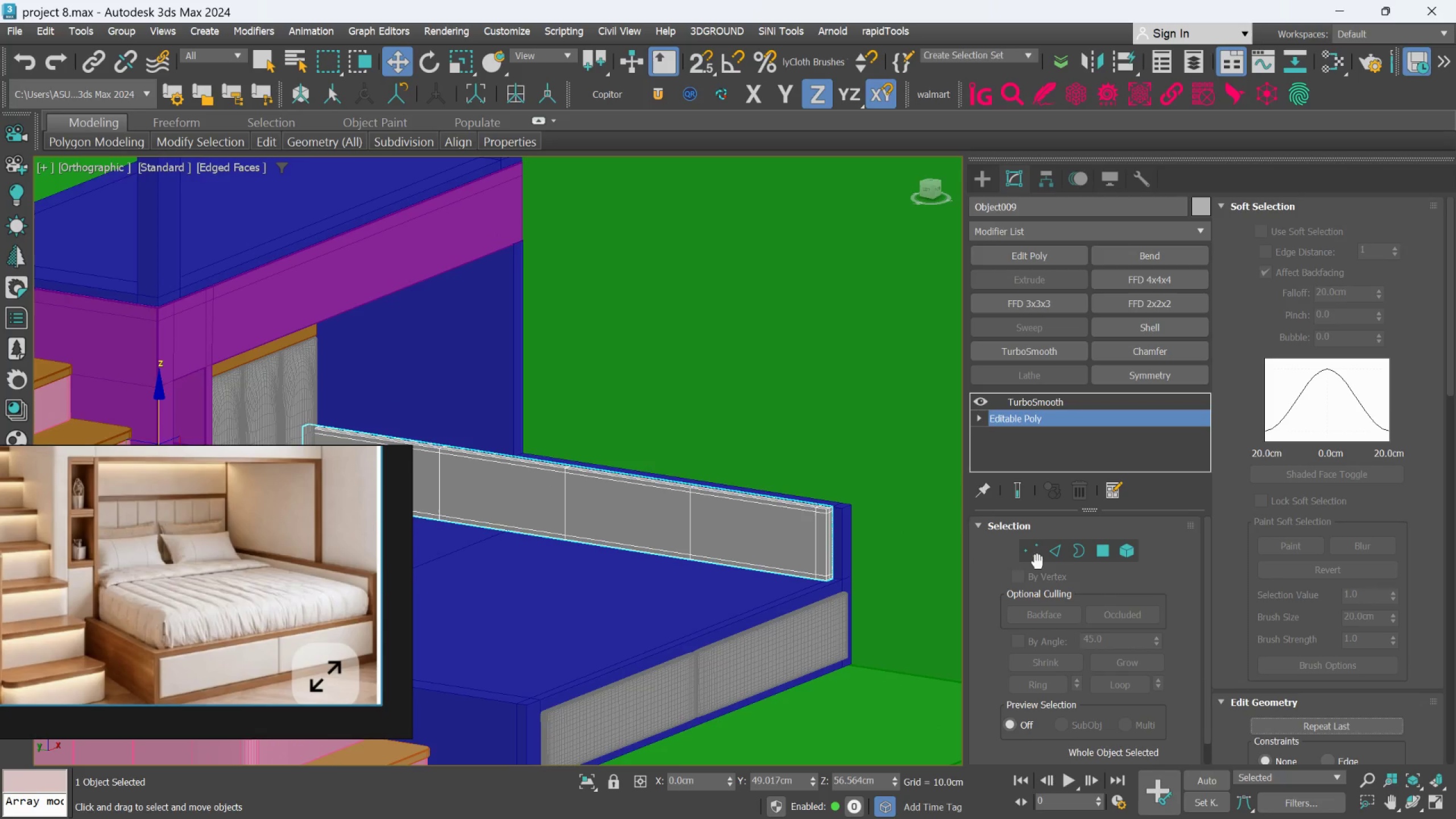 
left_click([1038, 554])
 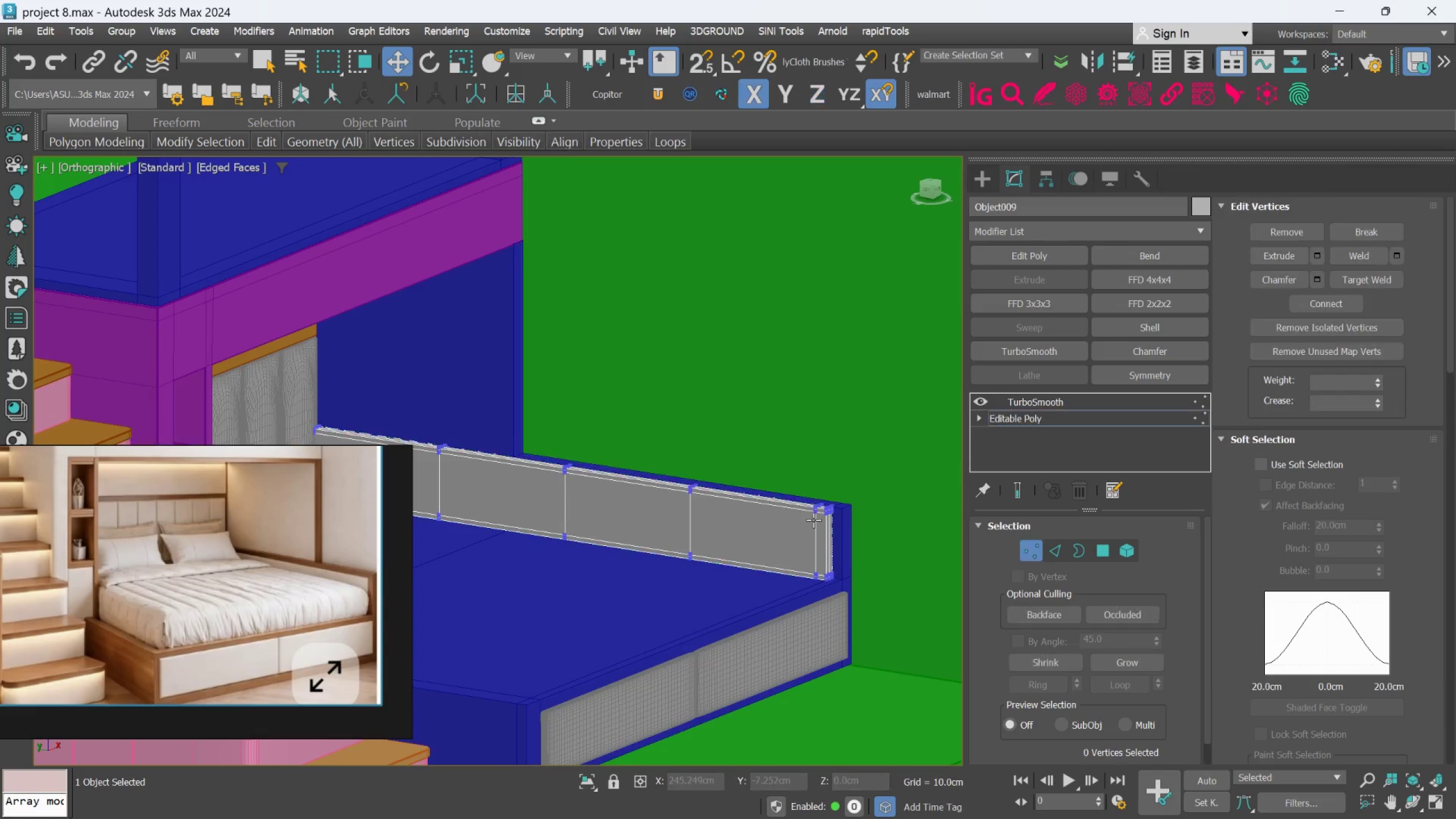 
scroll: coordinate [813, 514], scroll_direction: up, amount: 1.0
 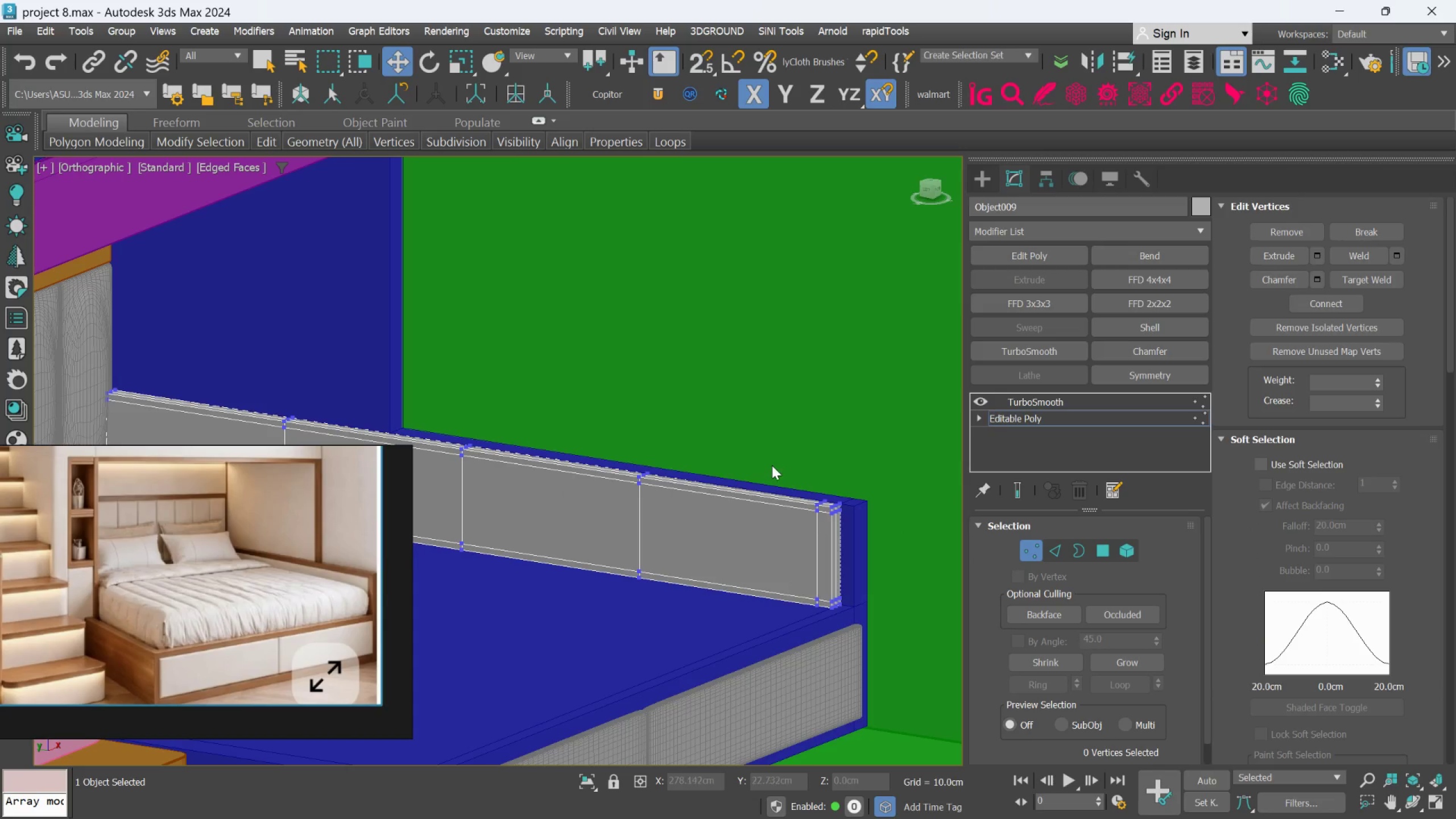 
hold_key(key=ControlLeft, duration=0.65)
left_click_drag(start_coordinate=[772, 465], to_coordinate=[868, 538])
 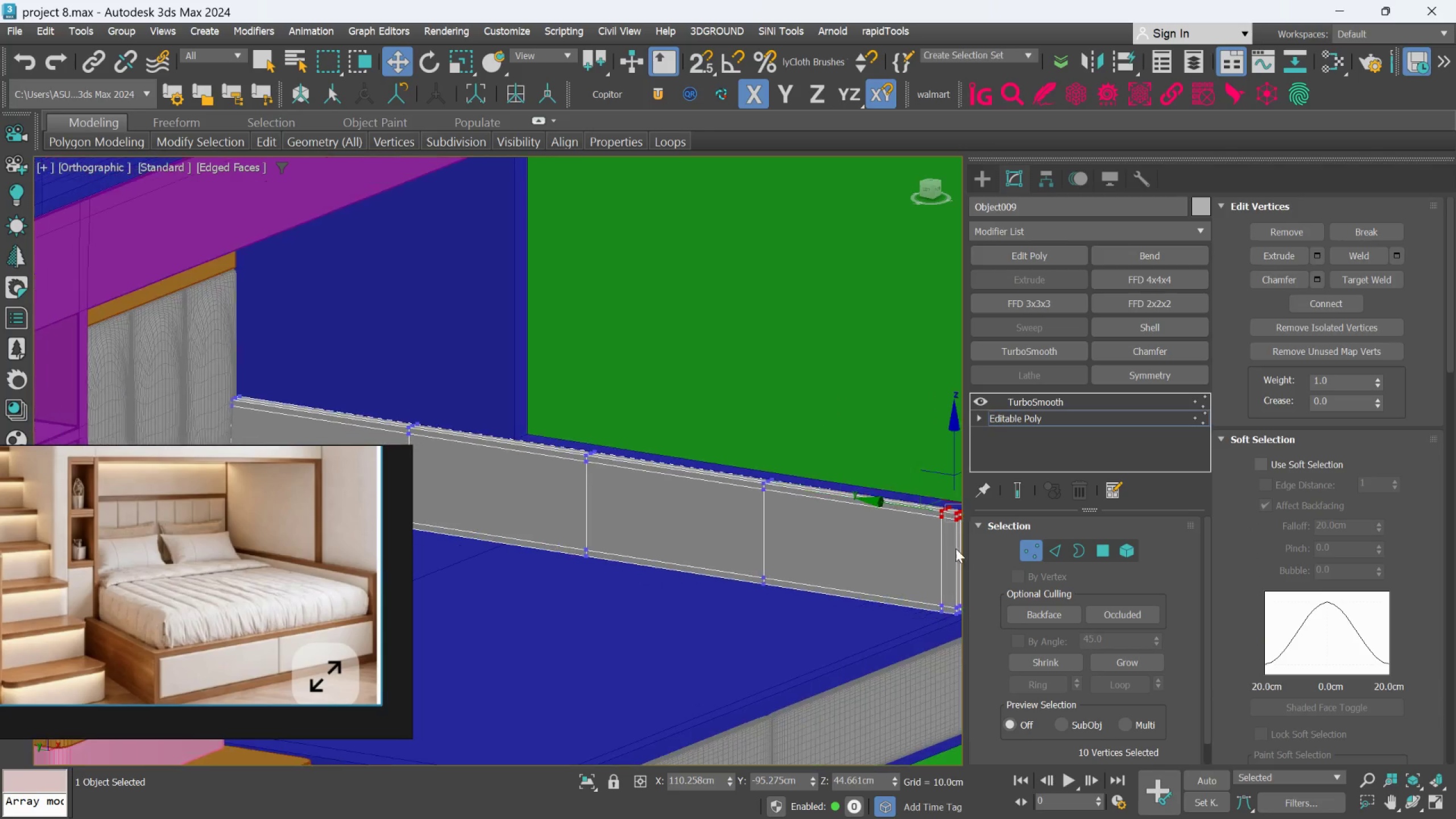 
hold_key(key=ControlLeft, duration=0.66)
left_click_drag(start_coordinate=[738, 446], to_coordinate=[792, 503])
 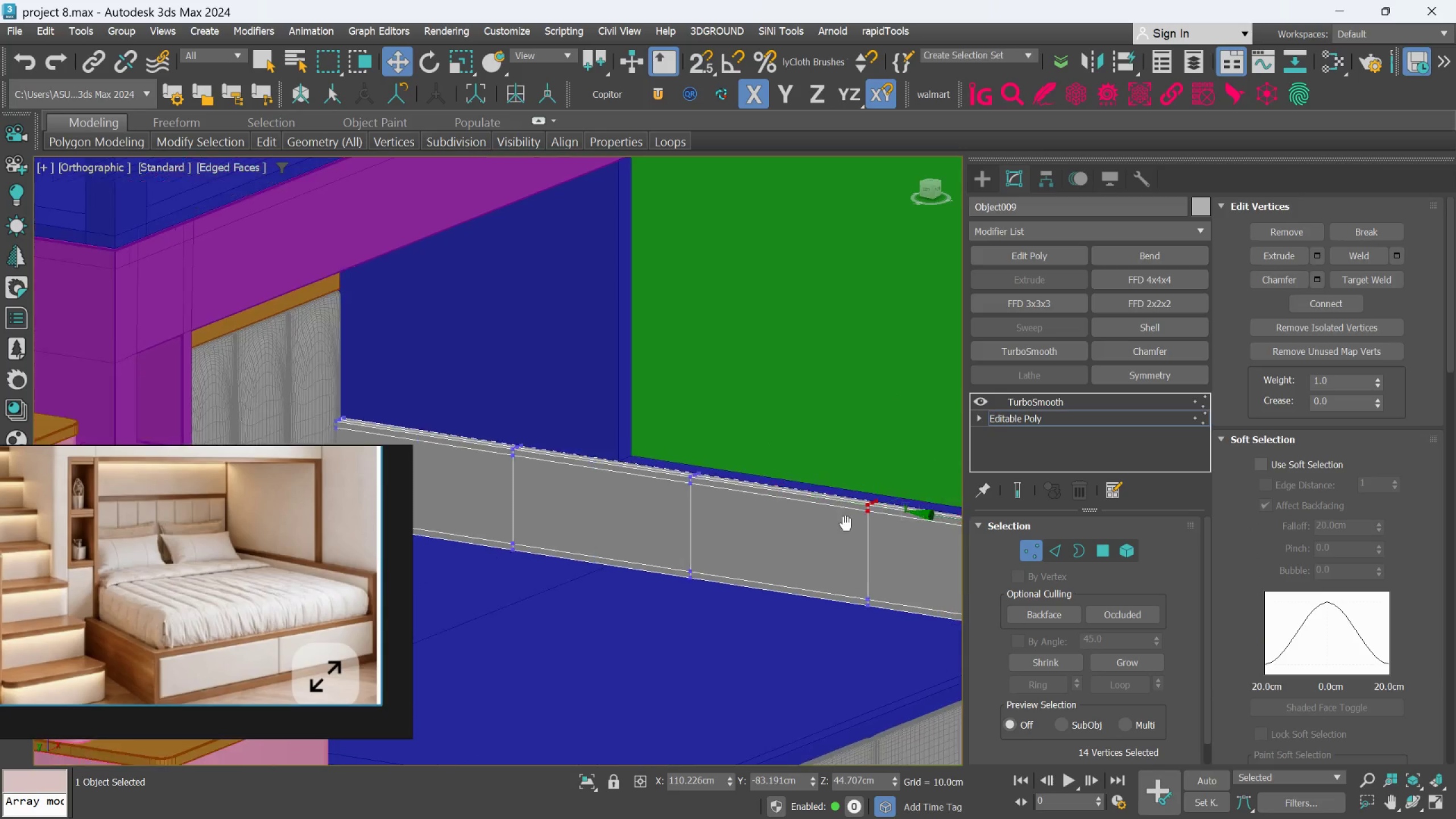 
hold_key(key=ControlLeft, duration=0.75)
left_click_drag(start_coordinate=[674, 447], to_coordinate=[750, 504])
 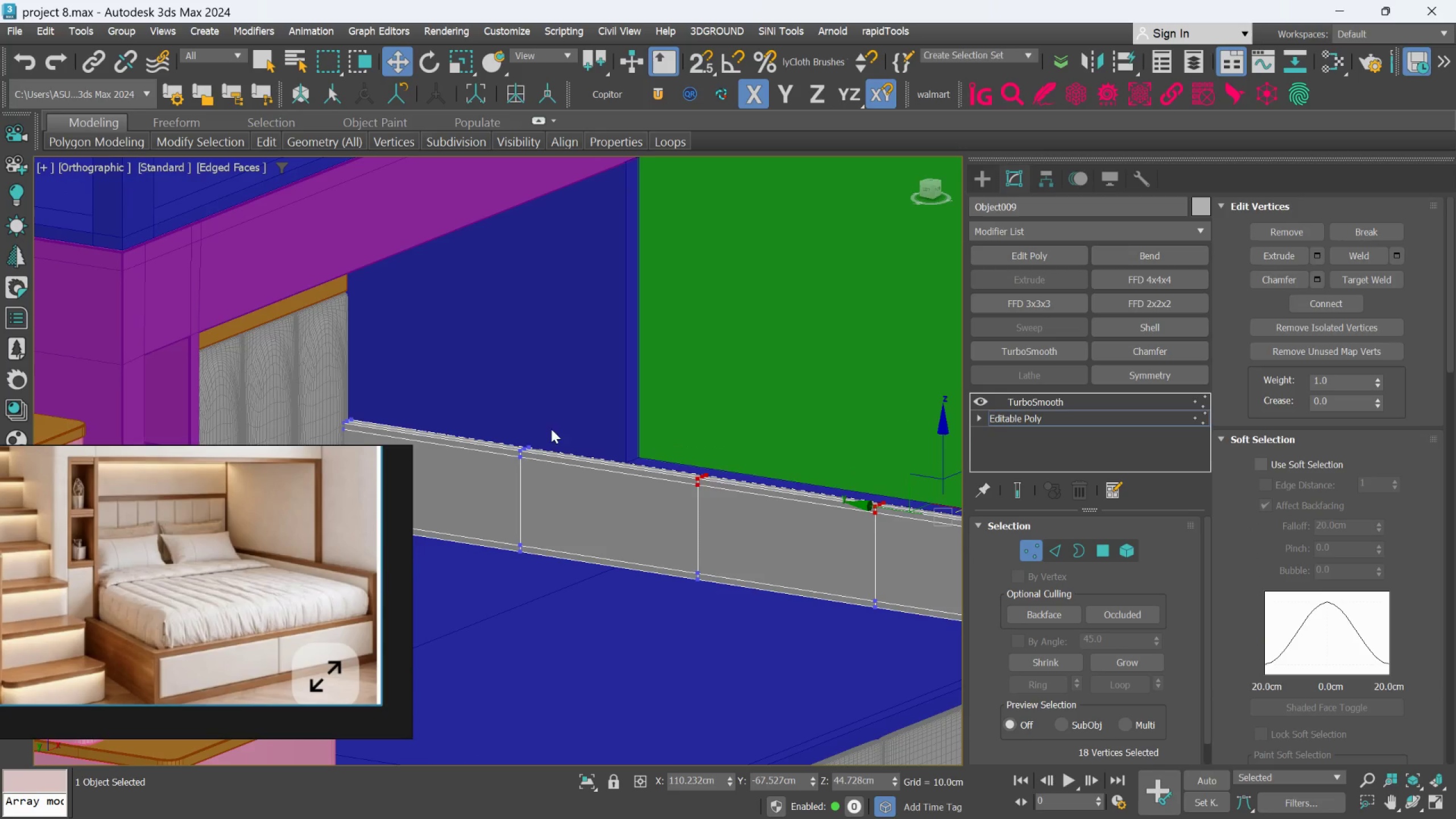 
hold_key(key=ControlLeft, duration=1.75)
left_click_drag(start_coordinate=[502, 412], to_coordinate=[563, 490])
 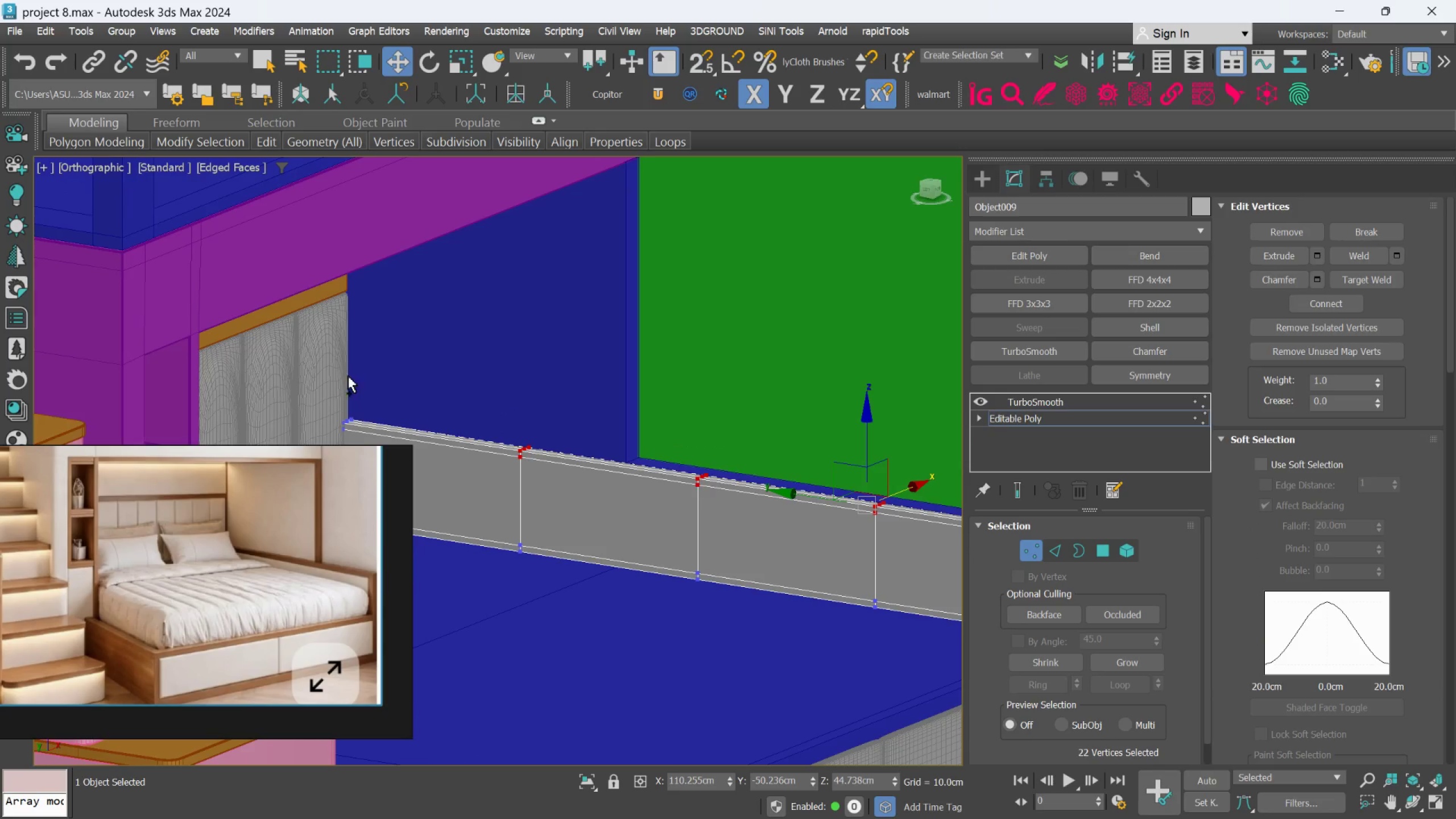 
left_click_drag(start_coordinate=[328, 377], to_coordinate=[398, 457])
 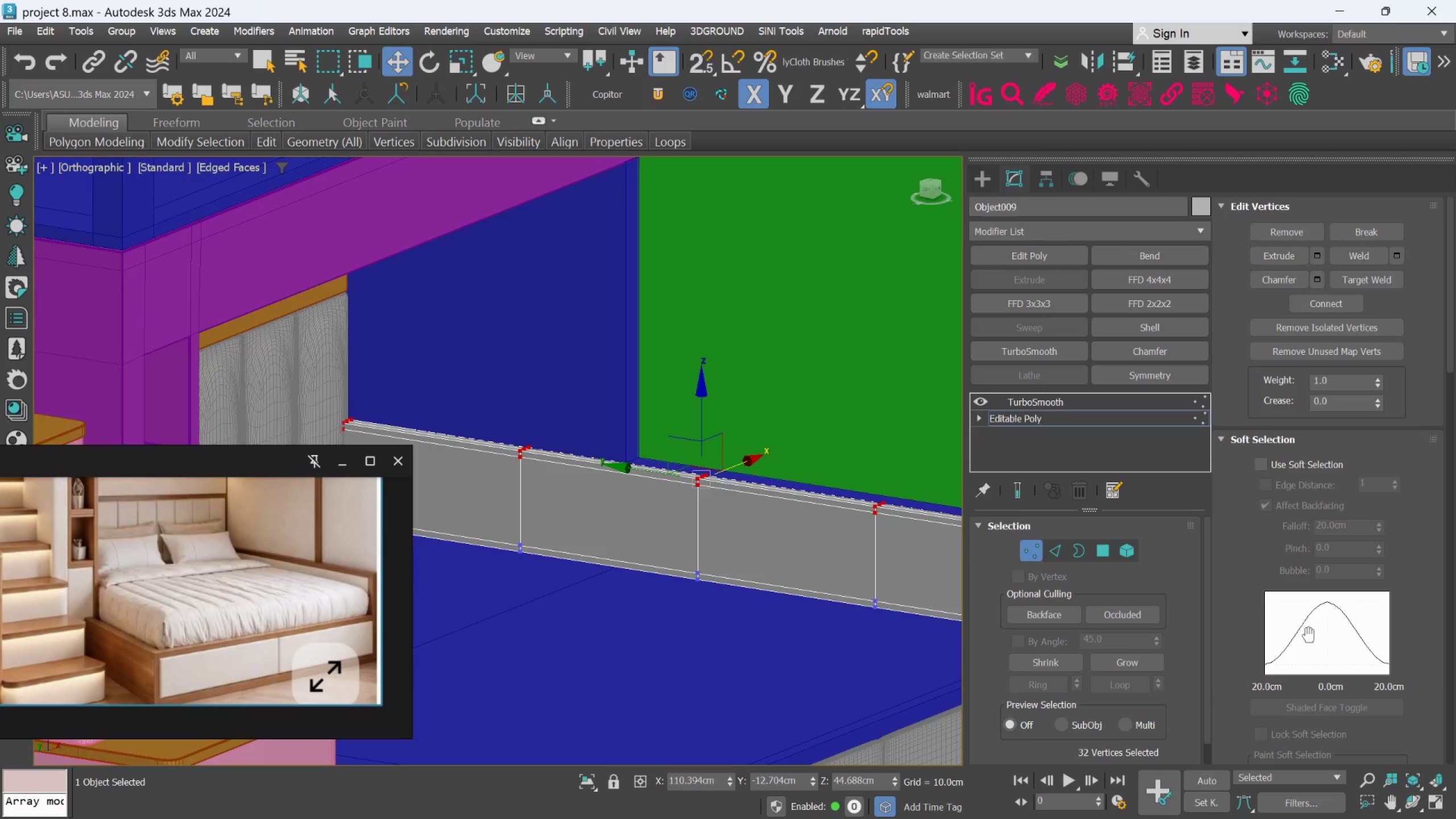 
scroll: coordinate [1305, 650], scroll_direction: down, amount: 24.0
 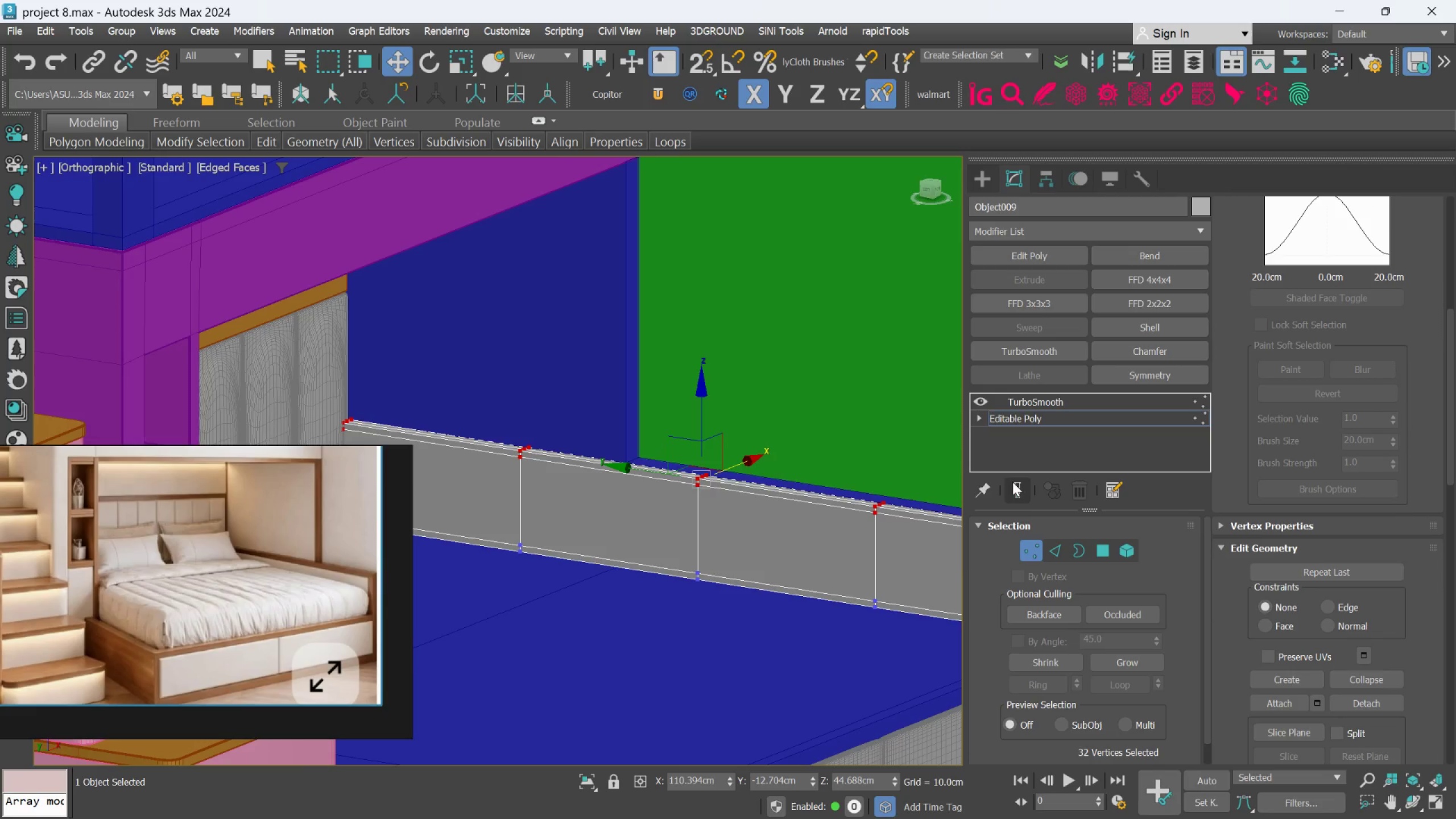 
scroll: coordinate [729, 518], scroll_direction: up, amount: 2.0
 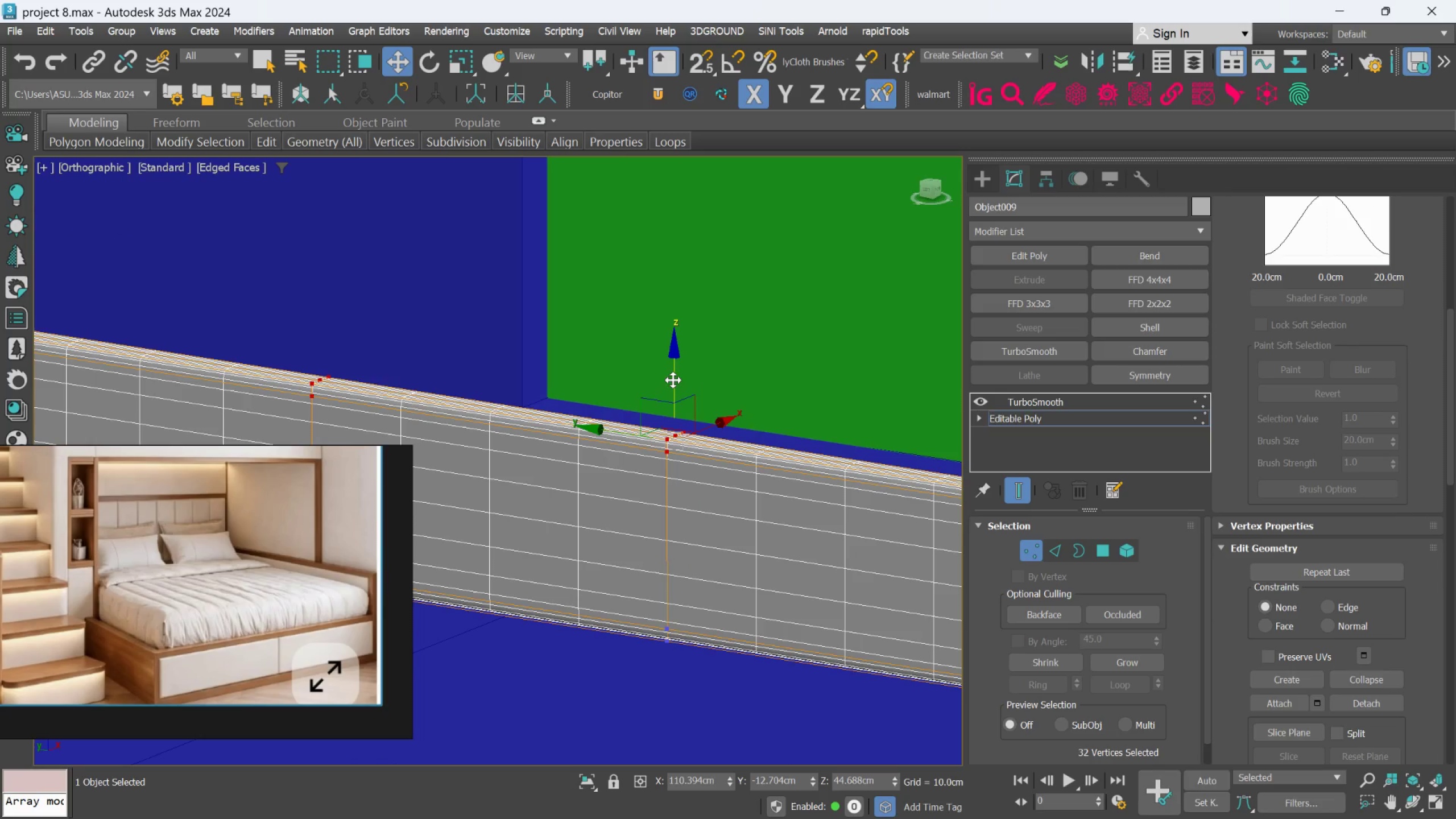 
left_click_drag(start_coordinate=[675, 379], to_coordinate=[676, 406])
 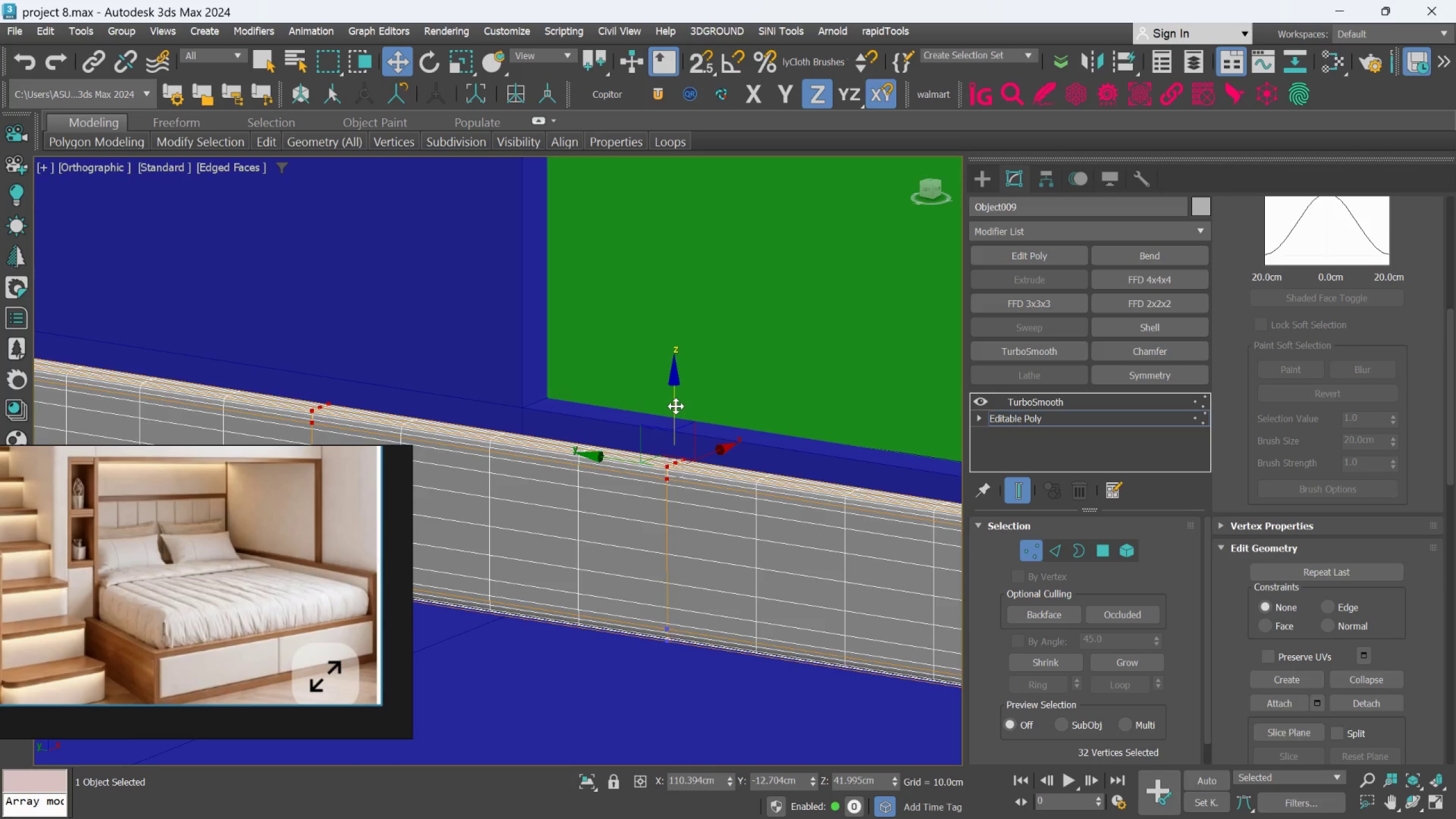 
scroll: coordinate [676, 406], scroll_direction: down, amount: 3.0
 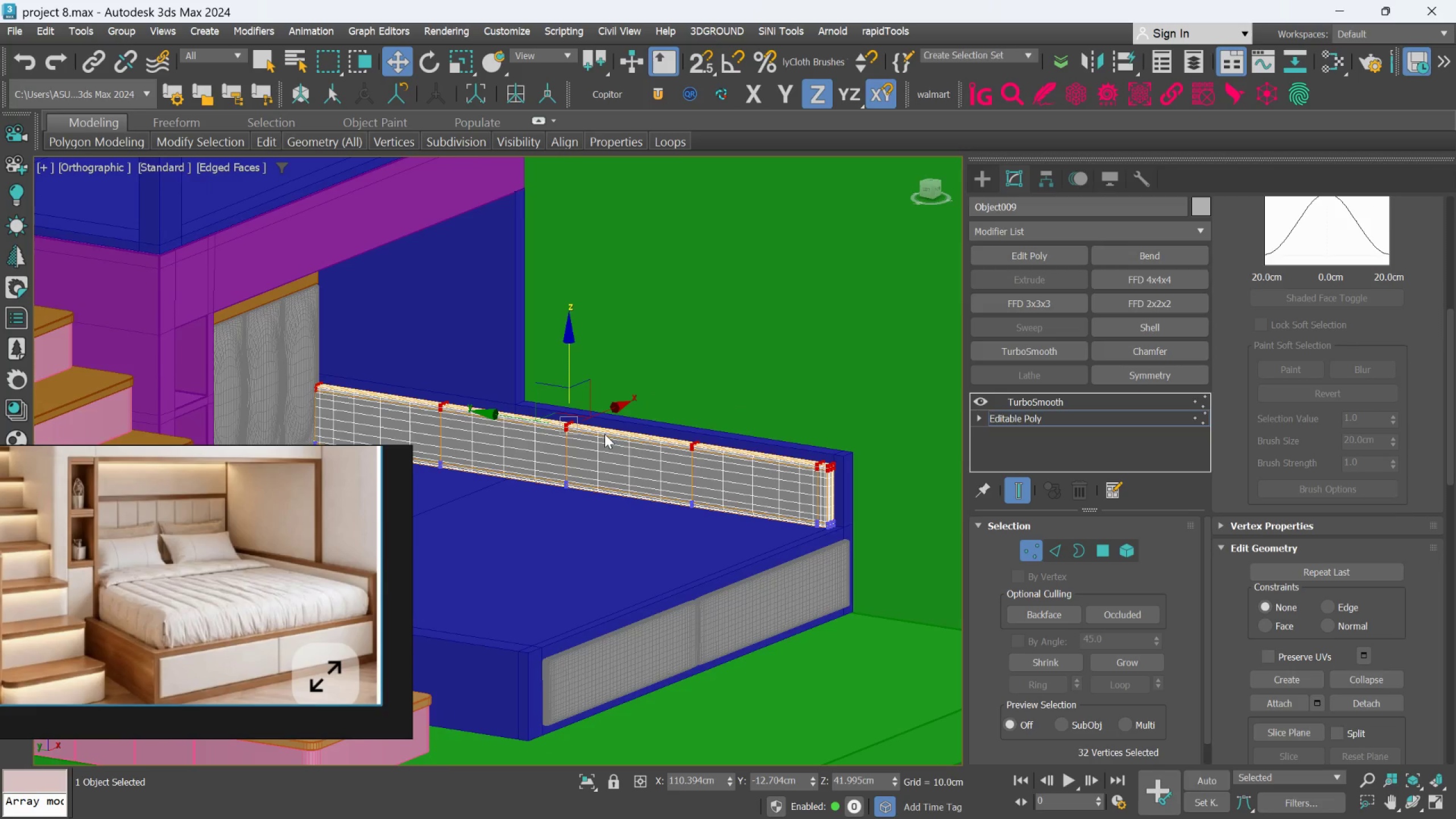 
scroll: coordinate [767, 450], scroll_direction: up, amount: 1.0
 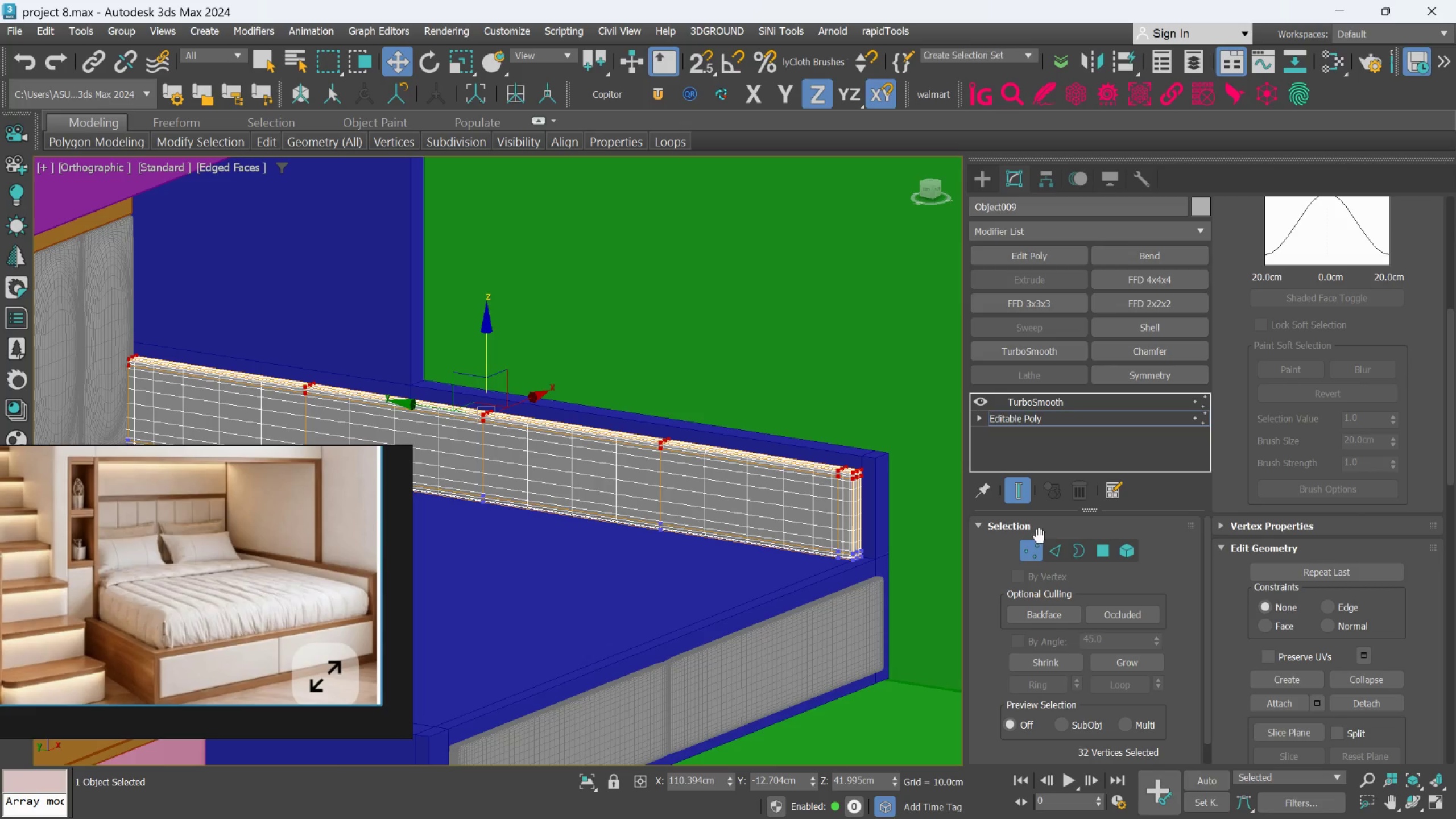 
left_click([1032, 548])
 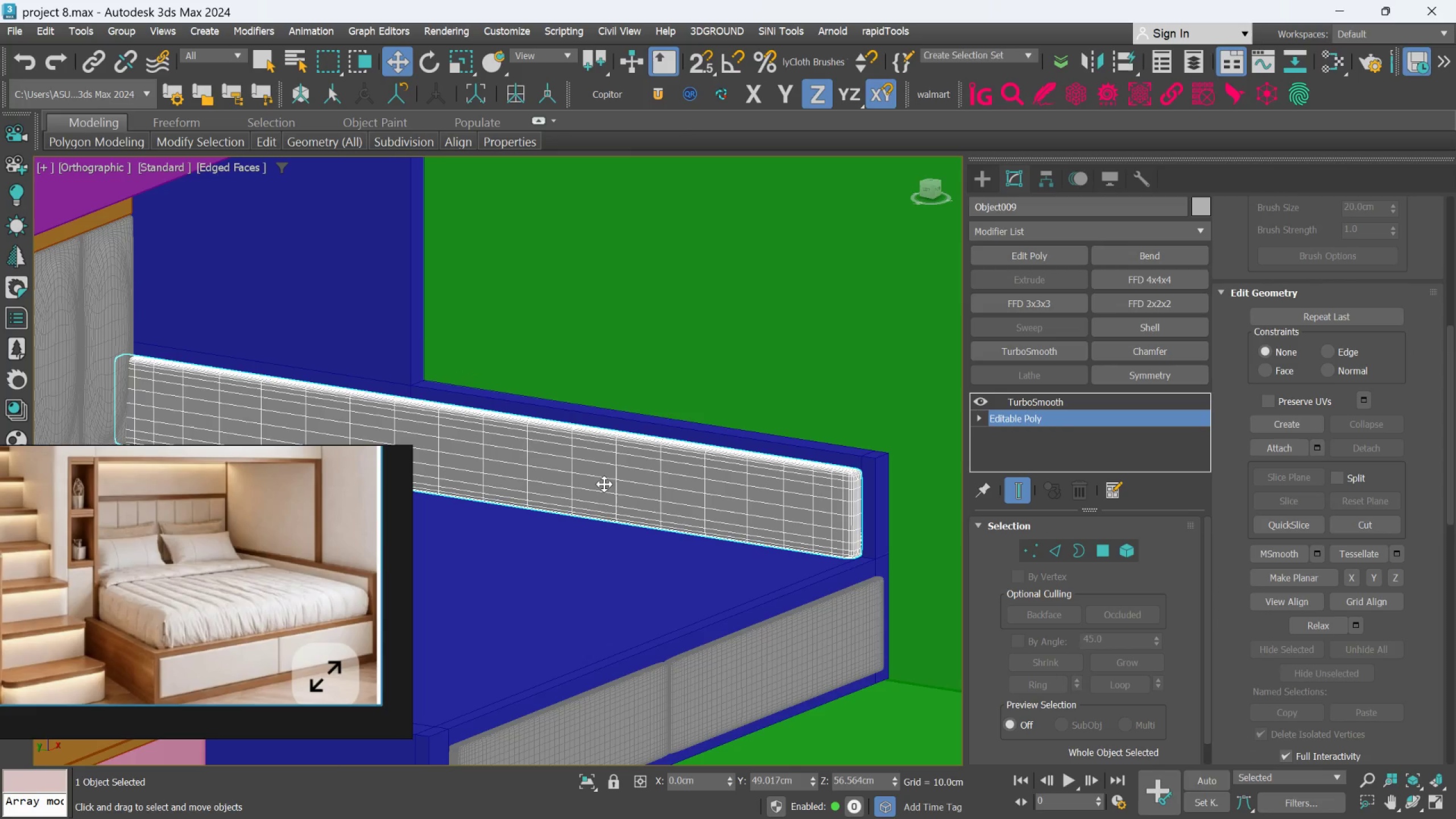 
left_click([604, 484])
 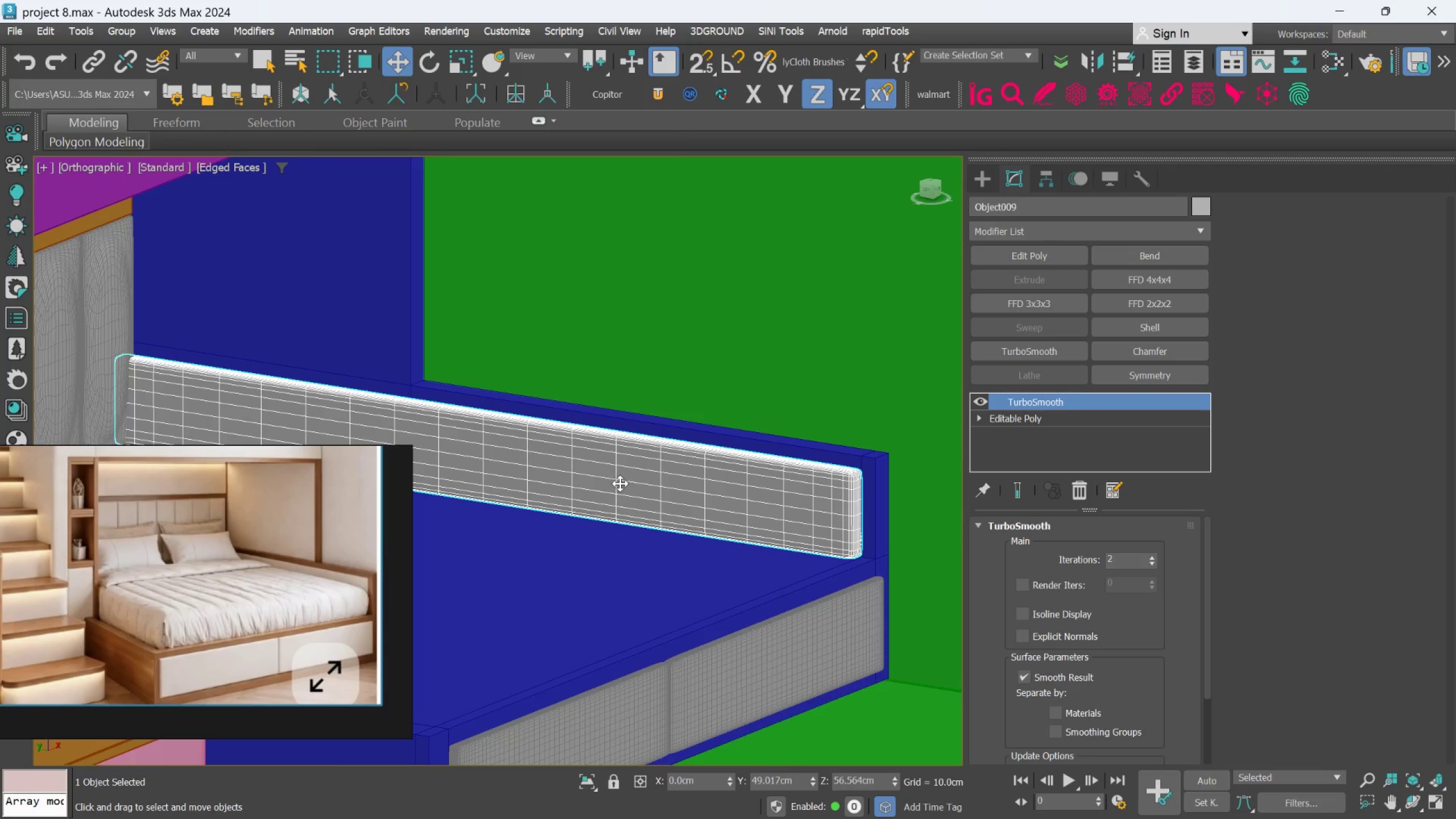 
hold_key(key=AltLeft, duration=0.62)
 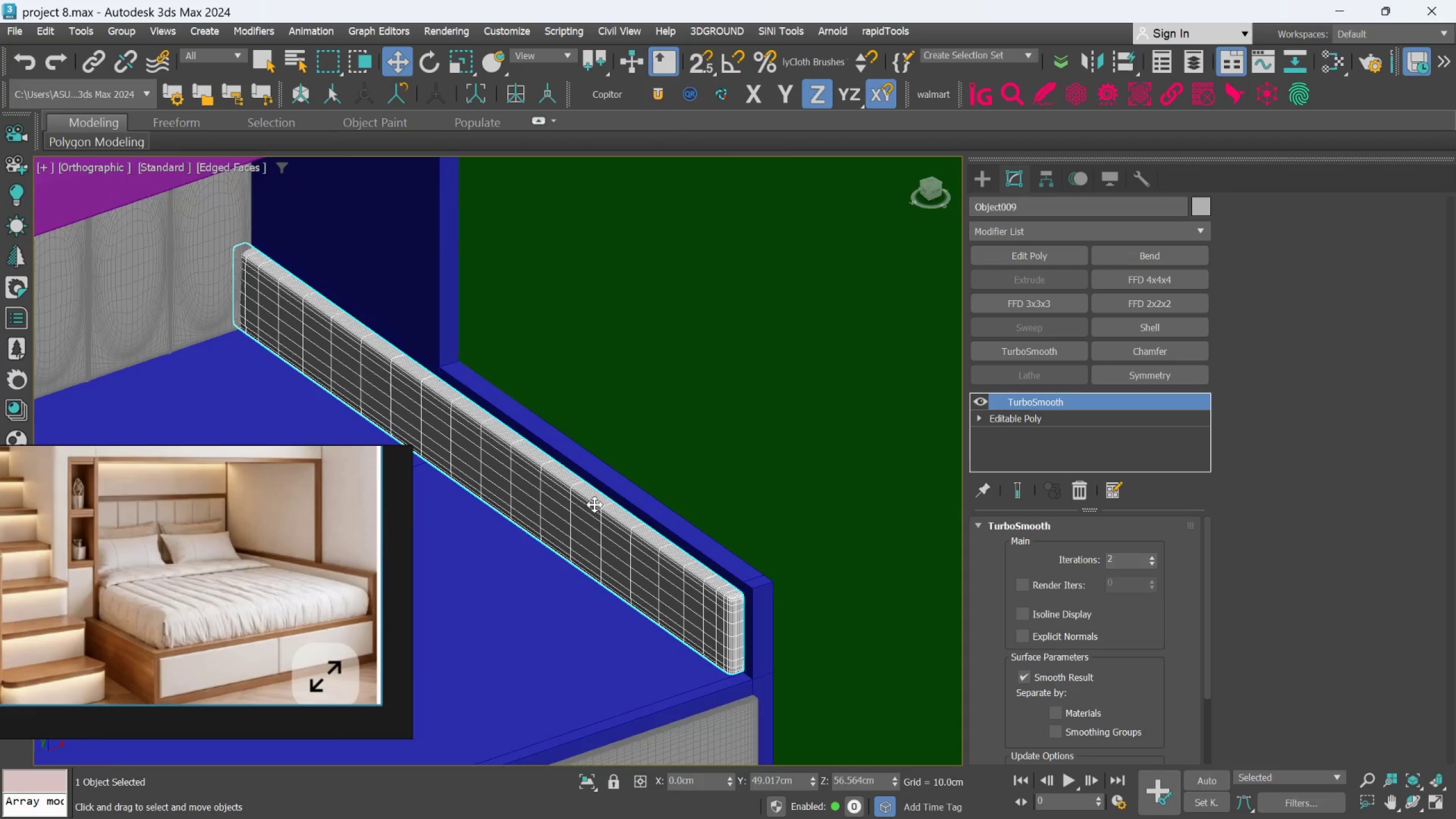 
hold_key(key=AltLeft, duration=0.3)
 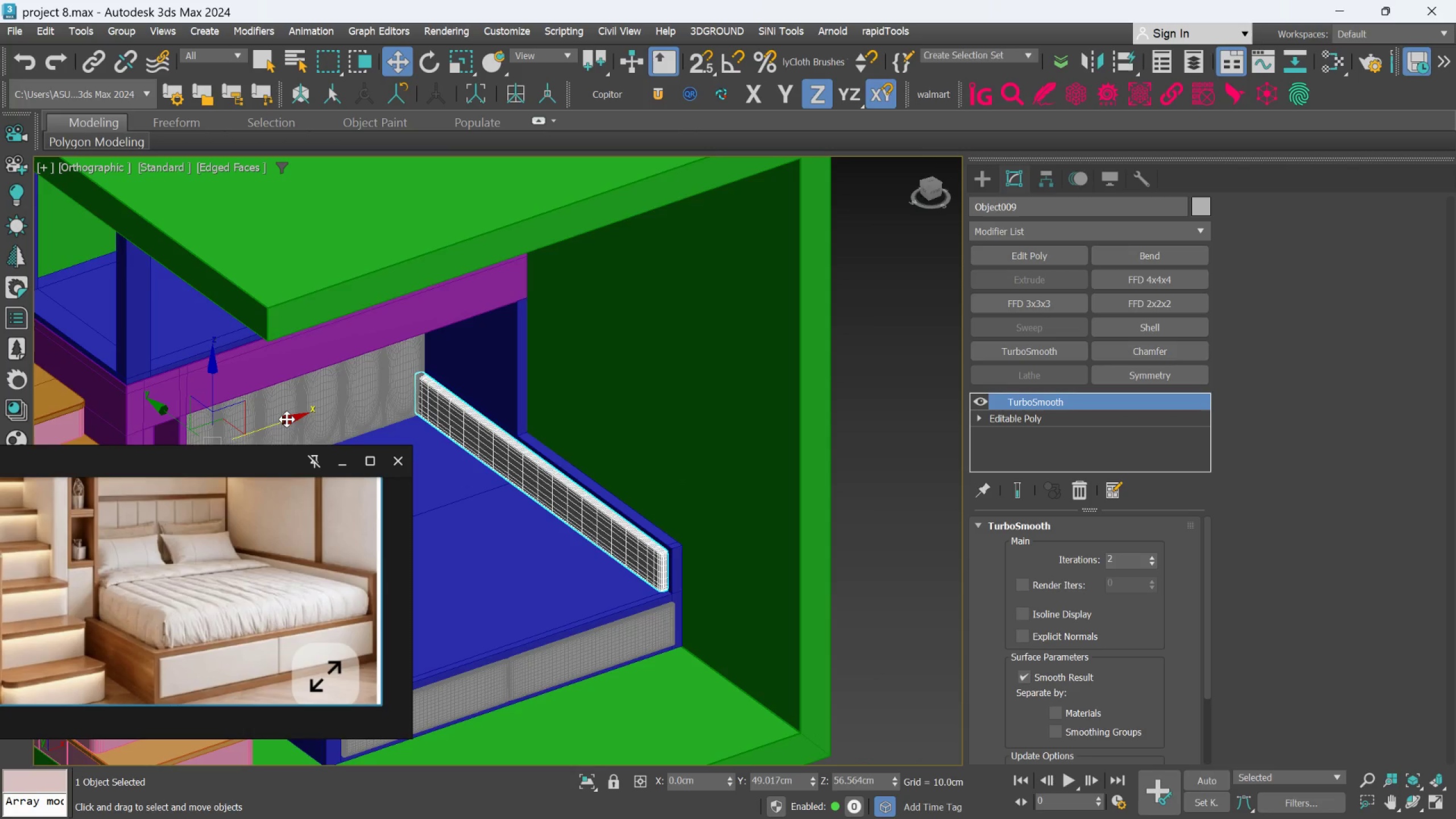 
scroll: coordinate [594, 504], scroll_direction: down, amount: 2.0
 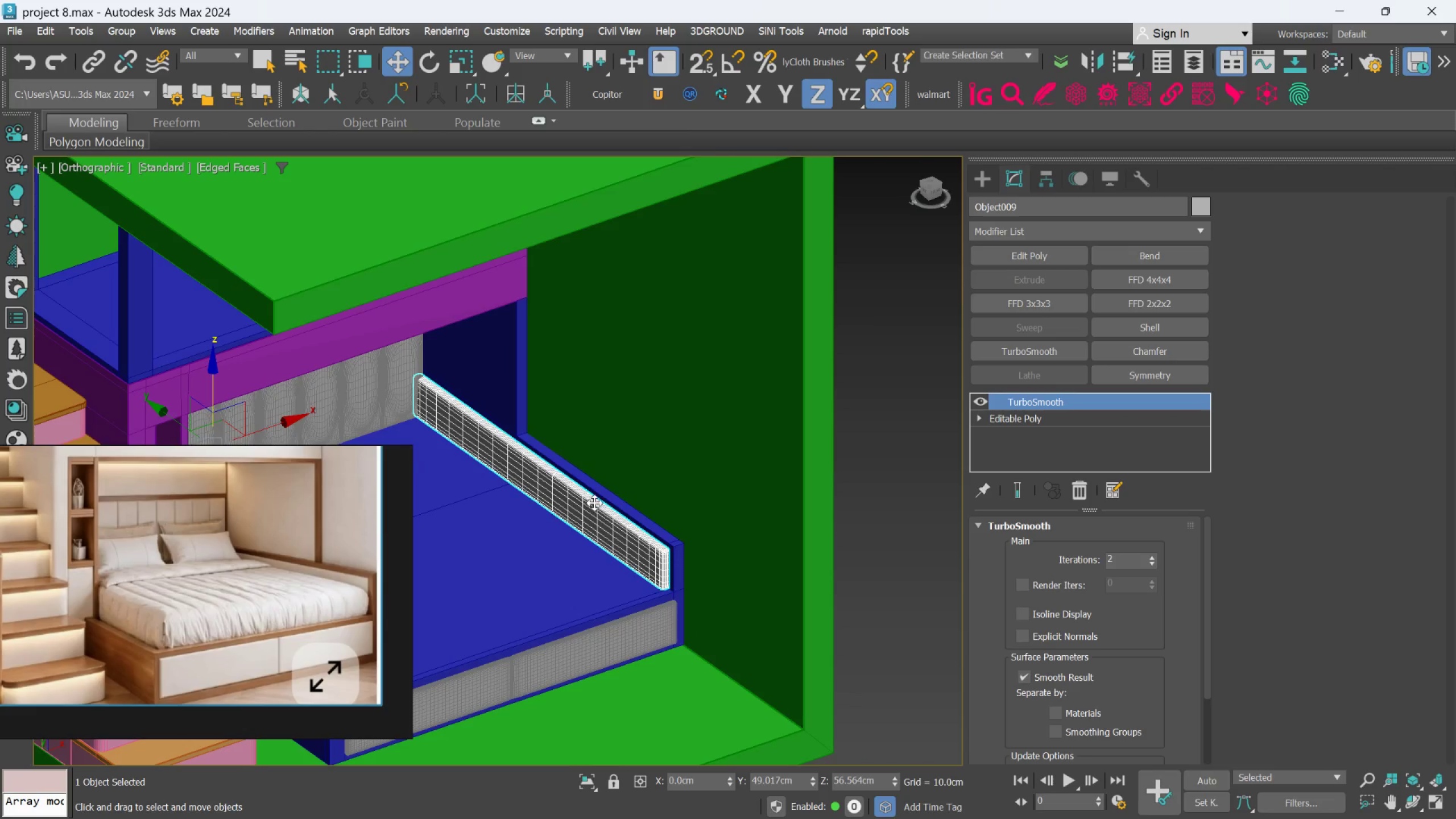 
left_click_drag(start_coordinate=[286, 419], to_coordinate=[289, 420])
 